 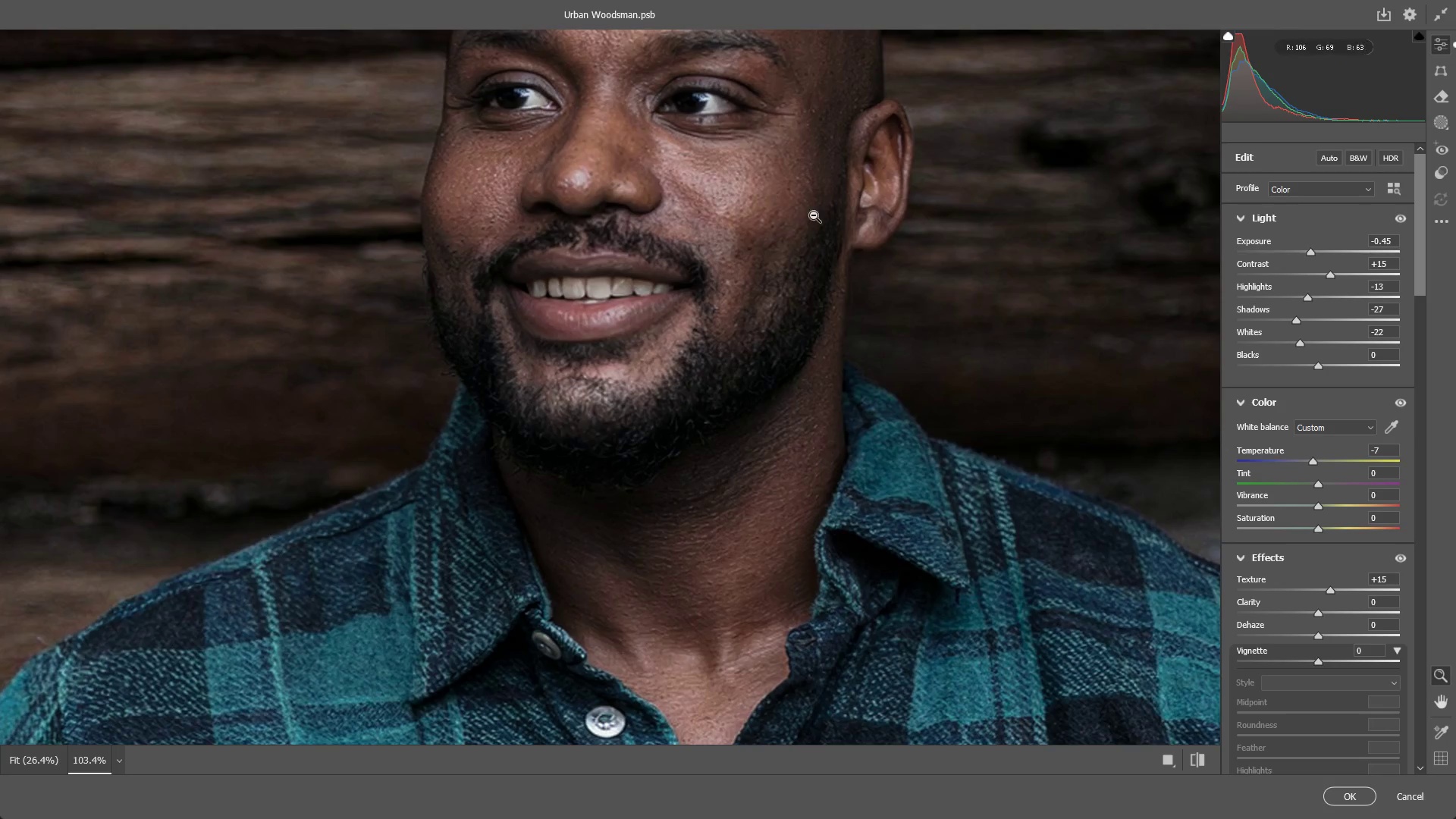 
left_click_drag(start_coordinate=[829, 221], to_coordinate=[770, 239])
 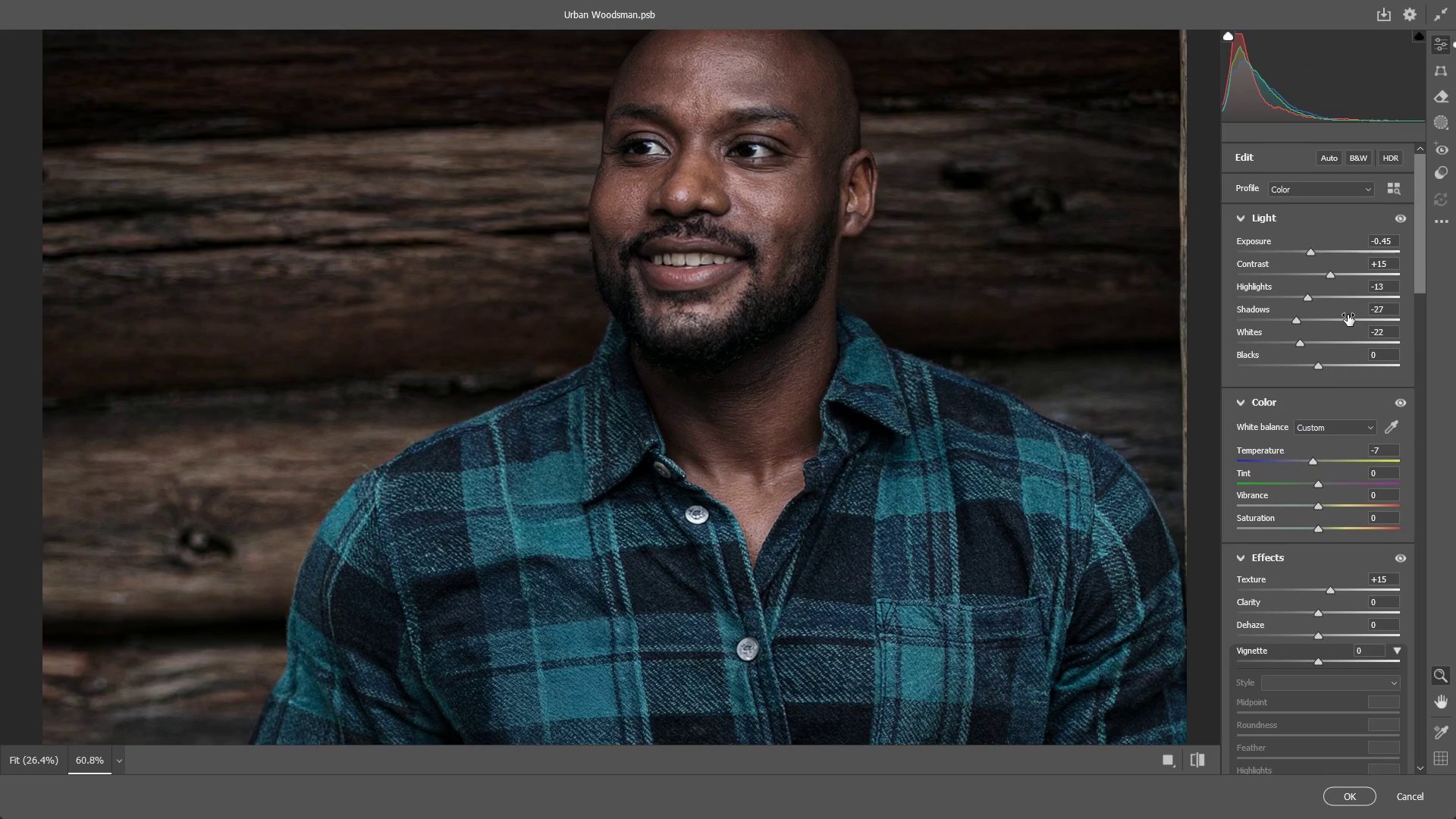 
scroll: coordinate [1326, 369], scroll_direction: down, amount: 1.0
 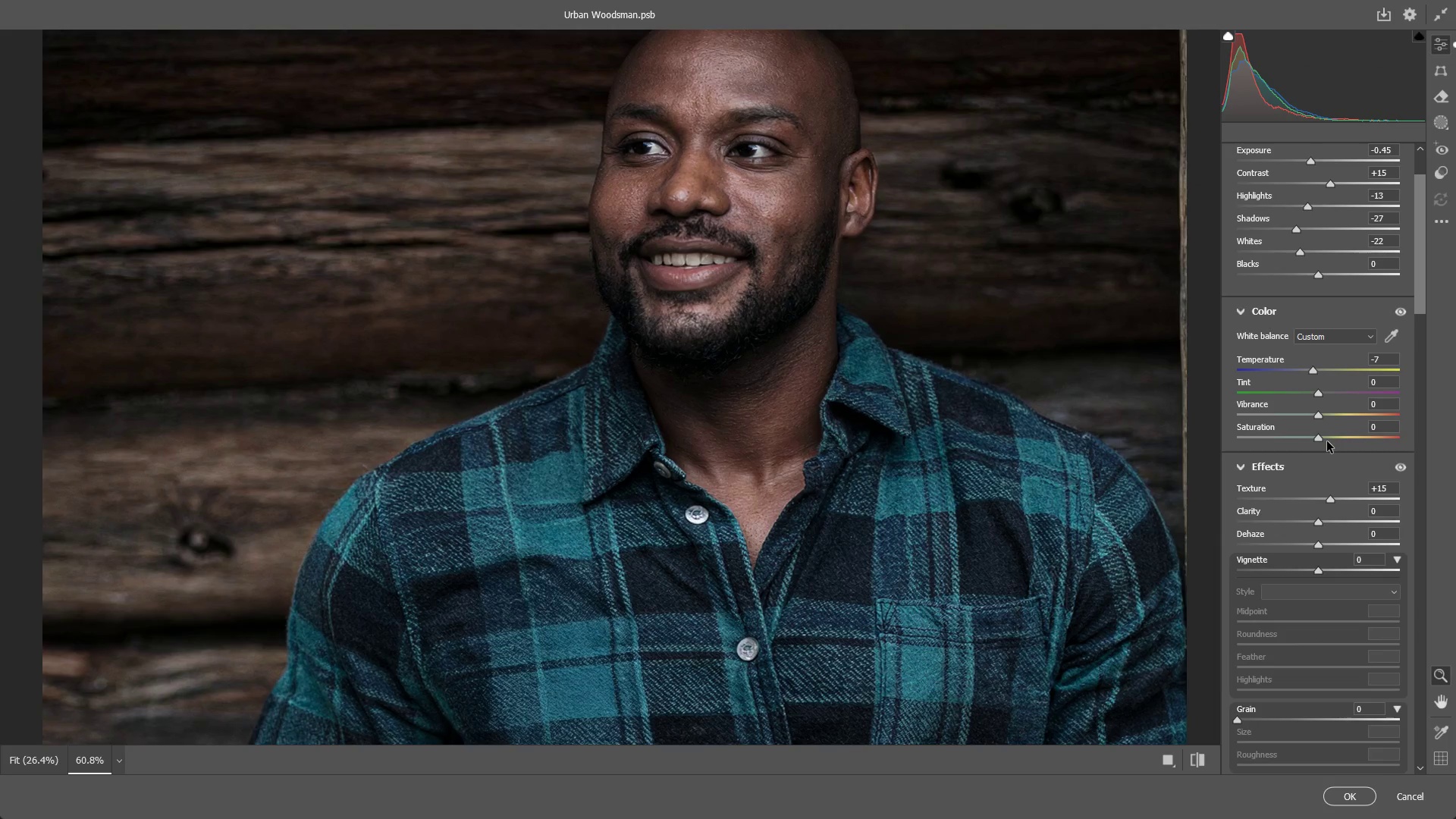 
left_click_drag(start_coordinate=[1322, 437], to_coordinate=[1336, 437])
 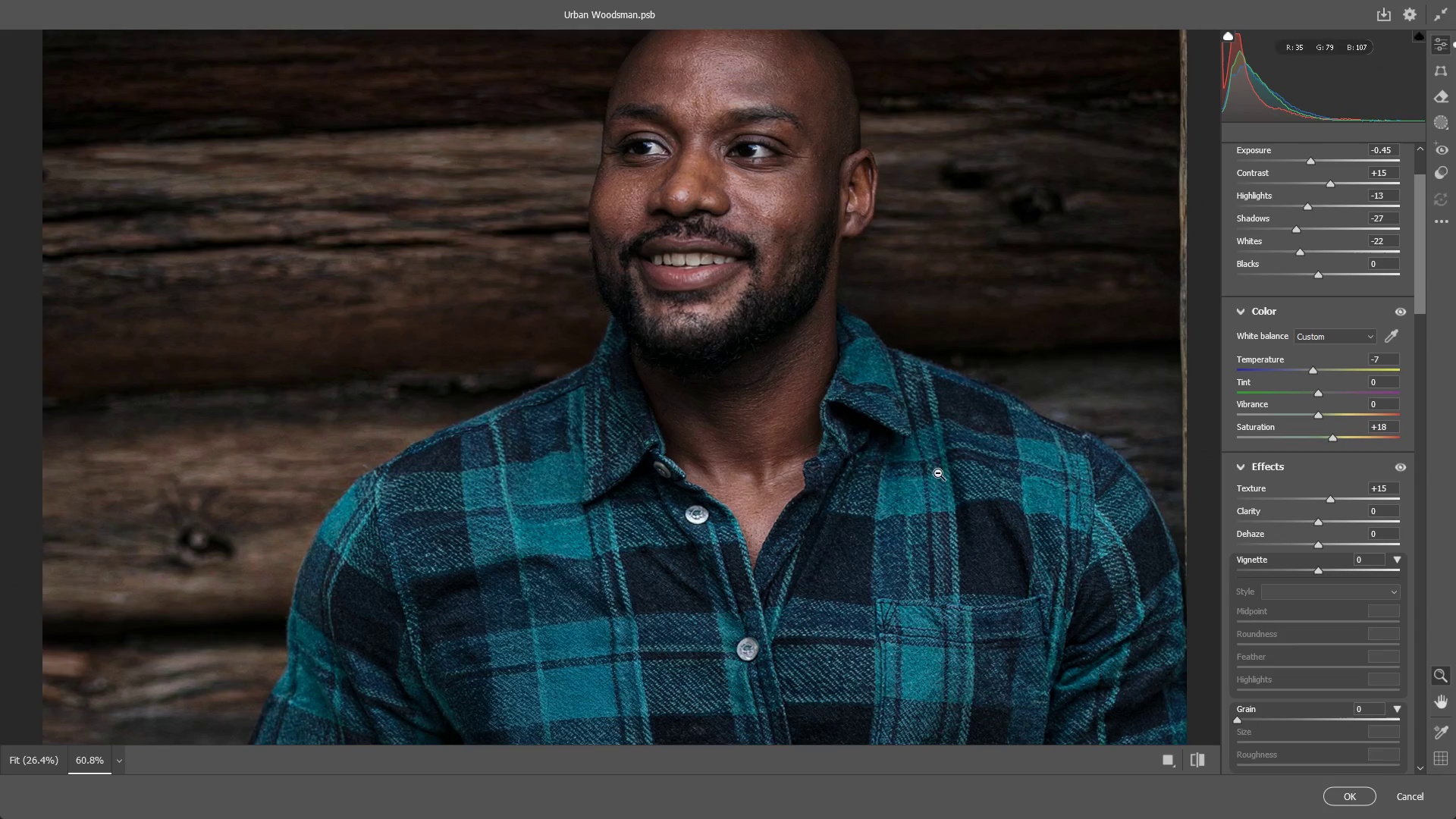 
left_click_drag(start_coordinate=[915, 450], to_coordinate=[871, 421])
 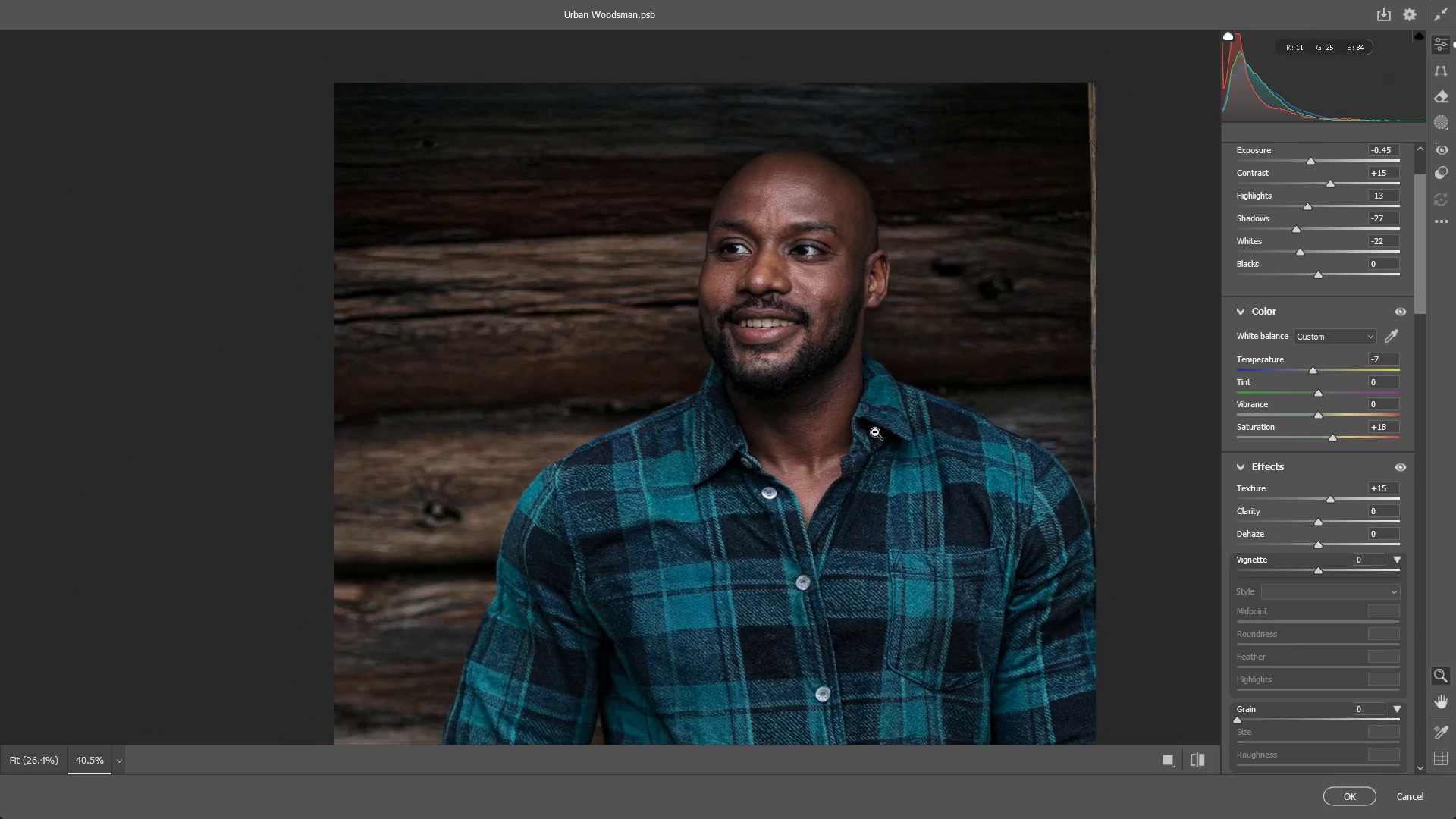 
hold_key(key=Space, duration=0.53)
 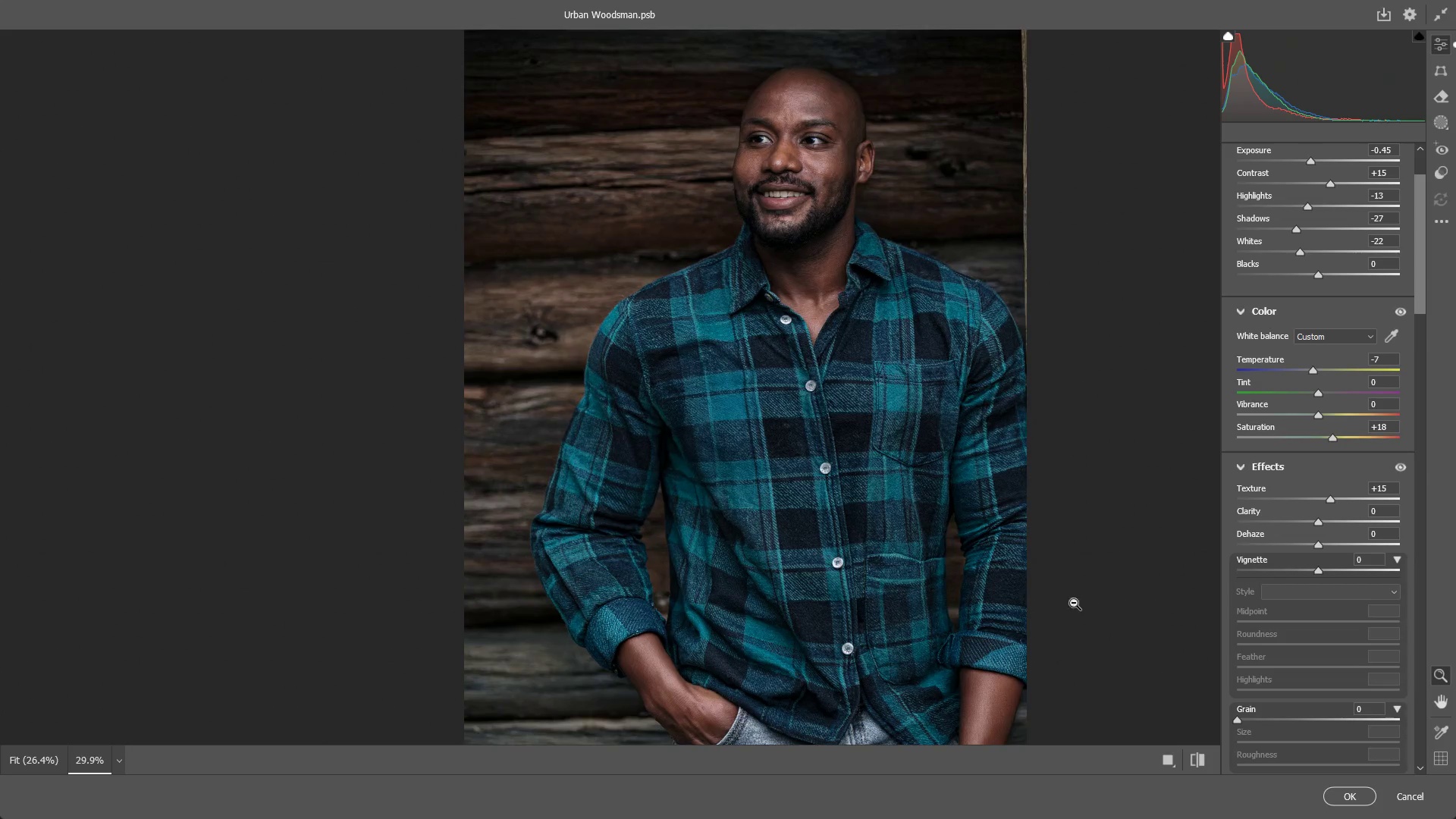 
left_click_drag(start_coordinate=[864, 492], to_coordinate=[833, 321])
 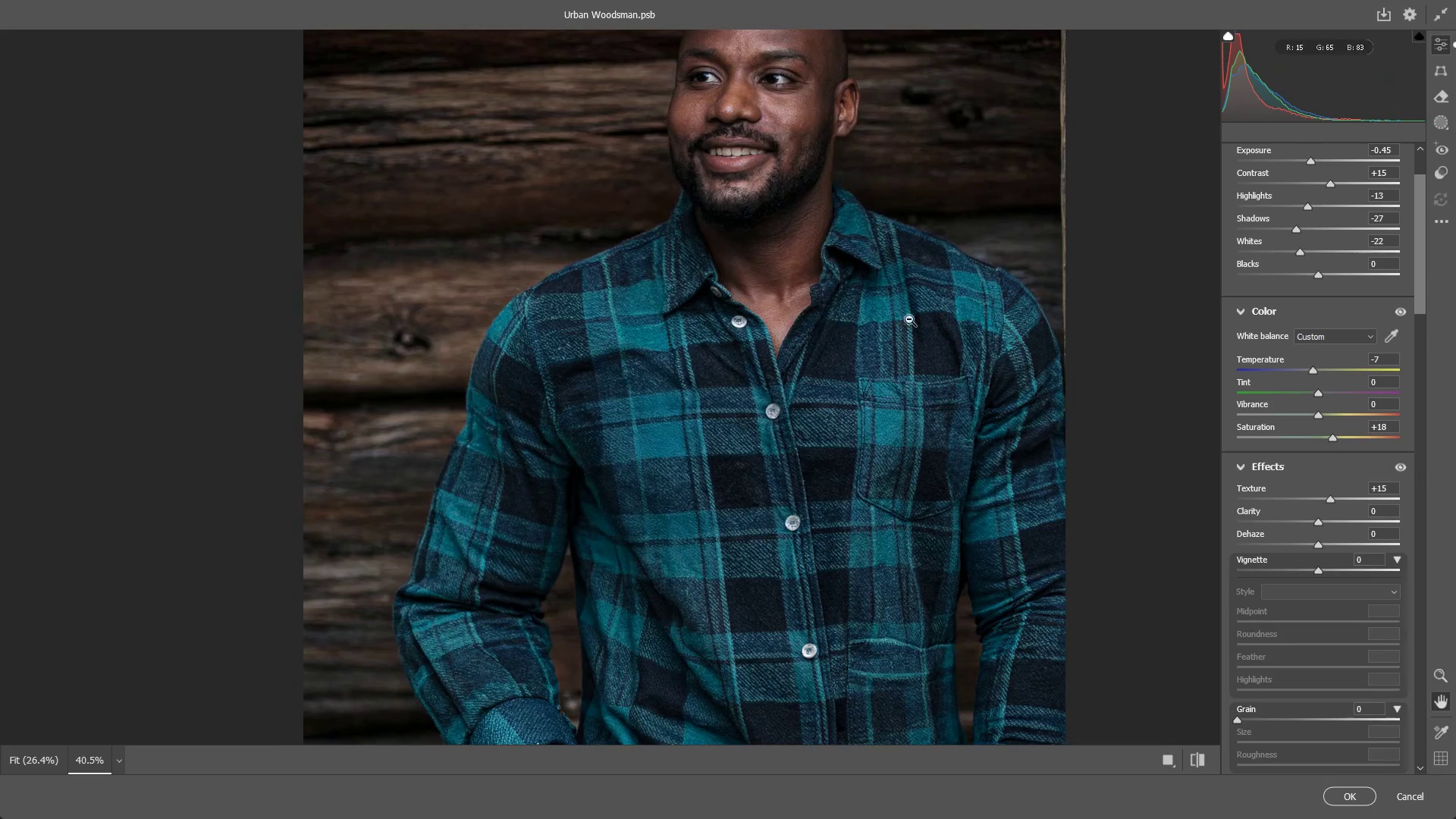 
left_click_drag(start_coordinate=[918, 316], to_coordinate=[887, 322])
 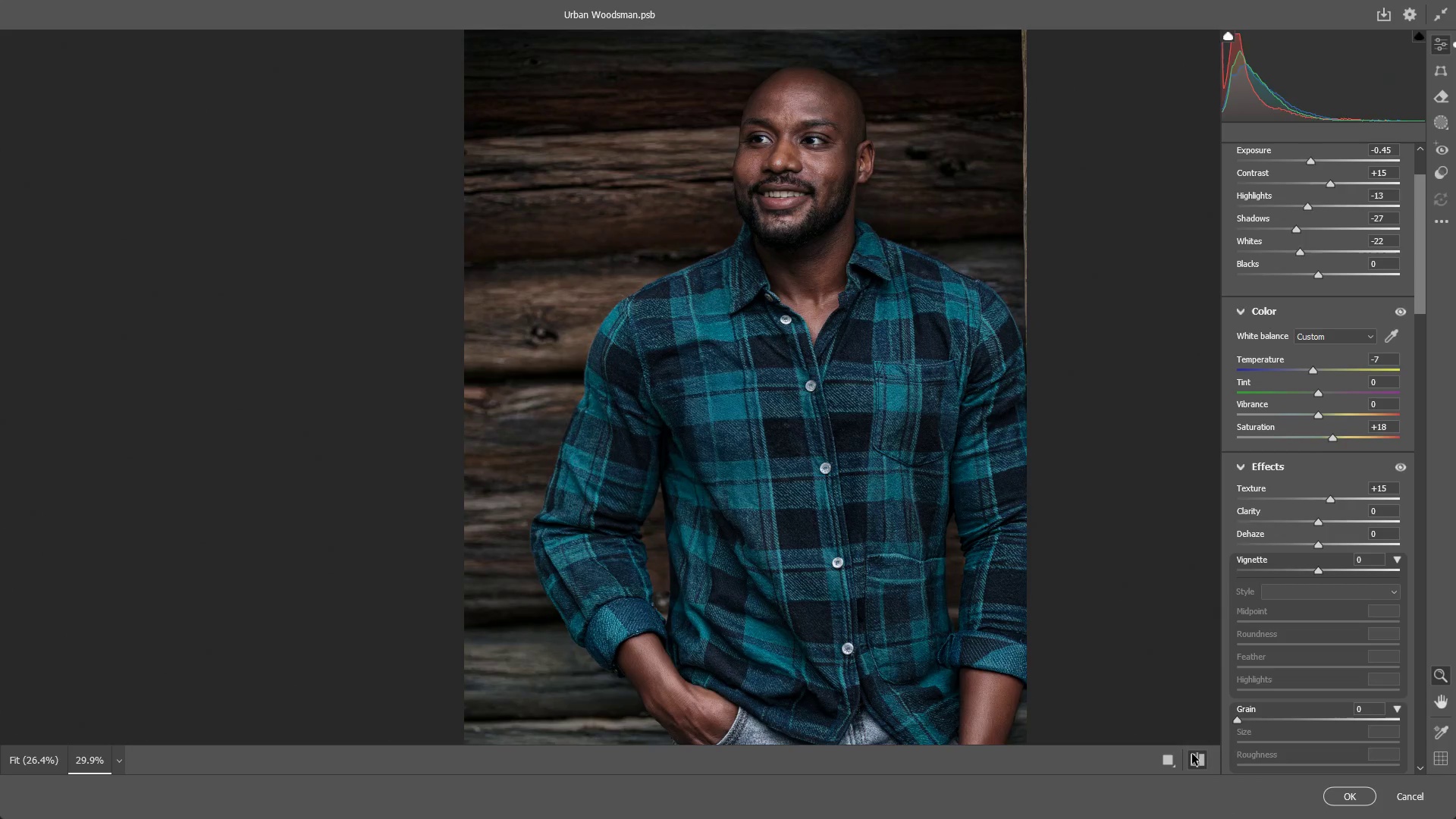 
double_click([1194, 754])
 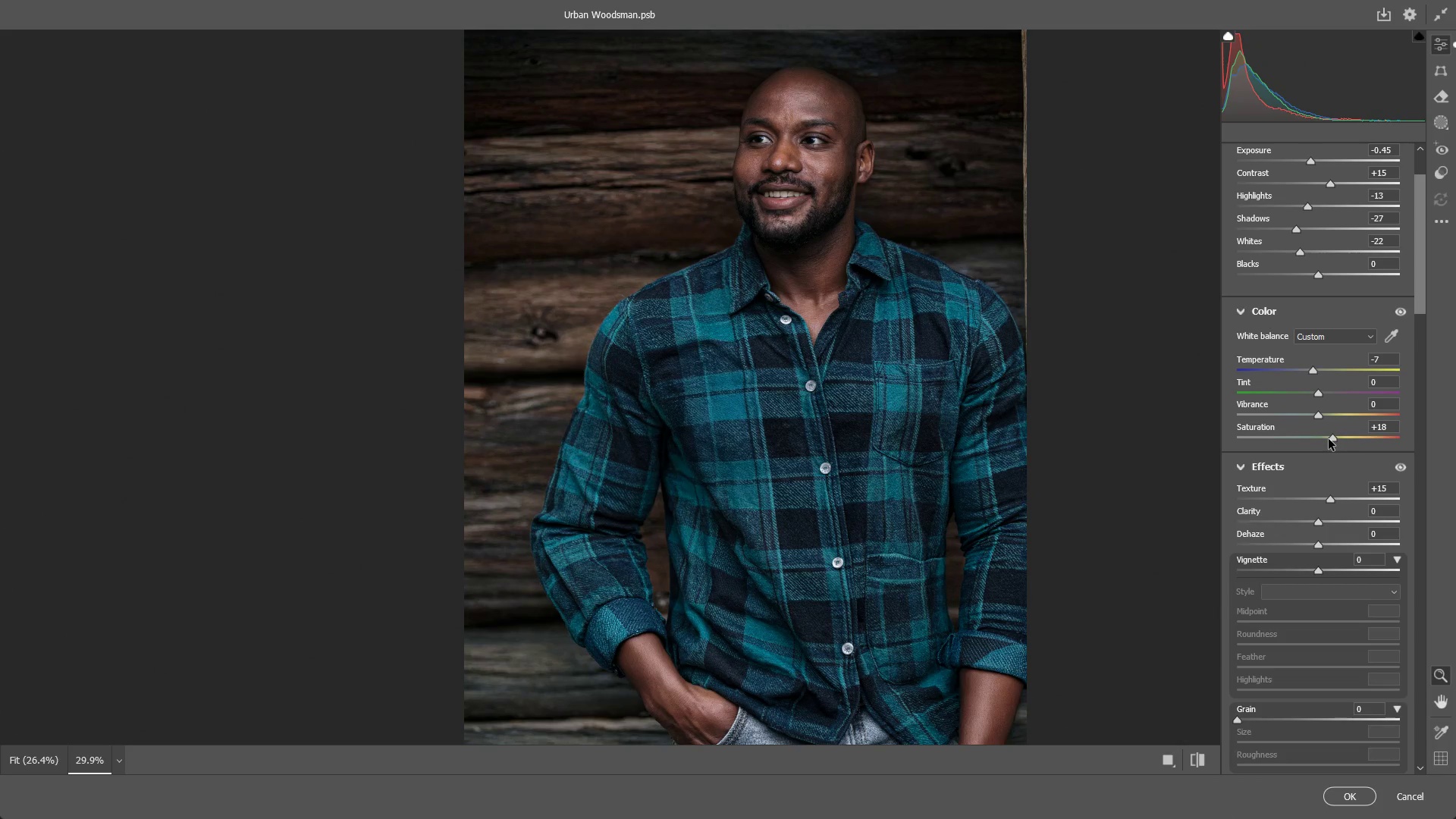 
left_click_drag(start_coordinate=[1317, 414], to_coordinate=[1385, 401])
 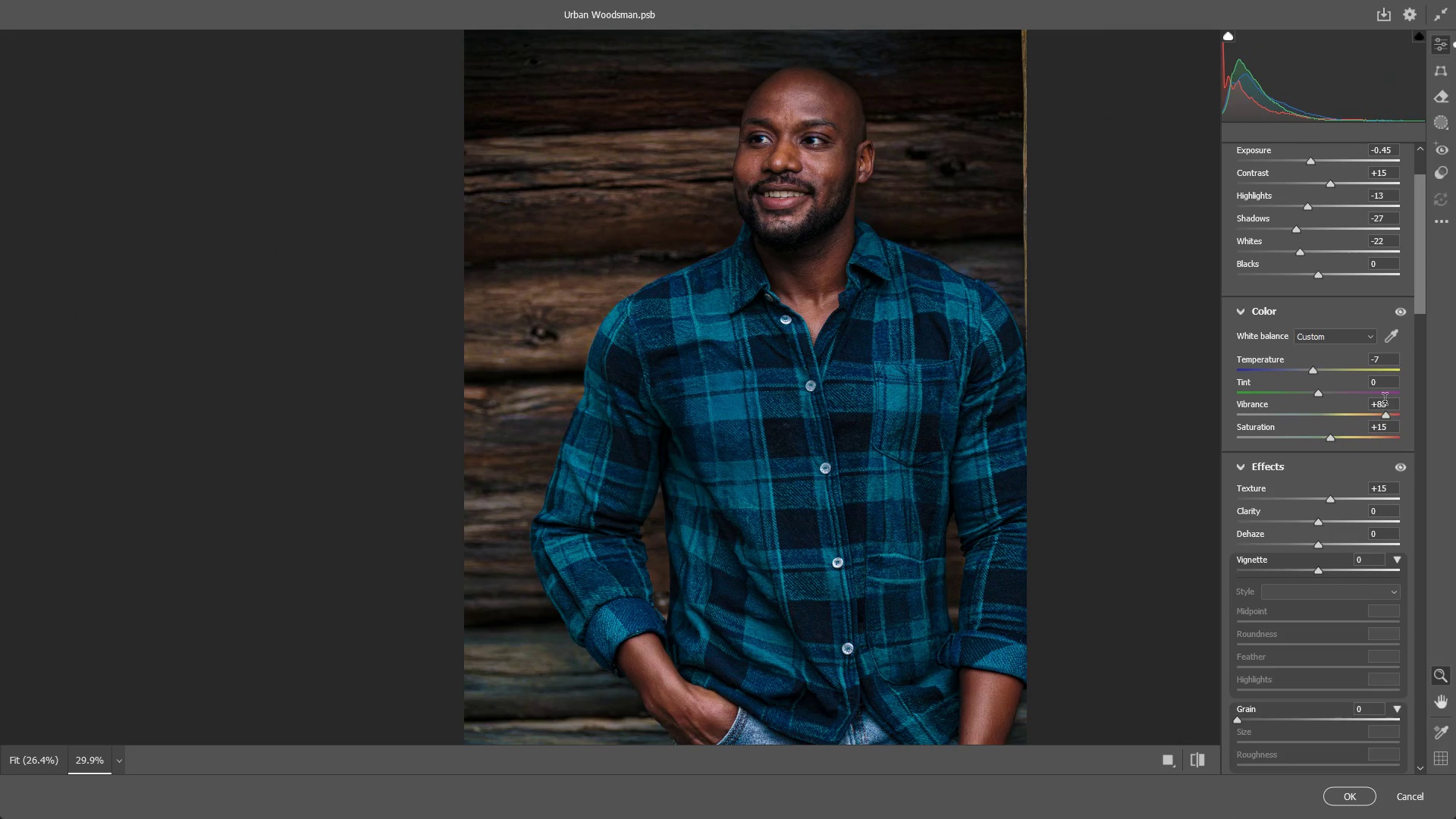 
key(Control+Z)
 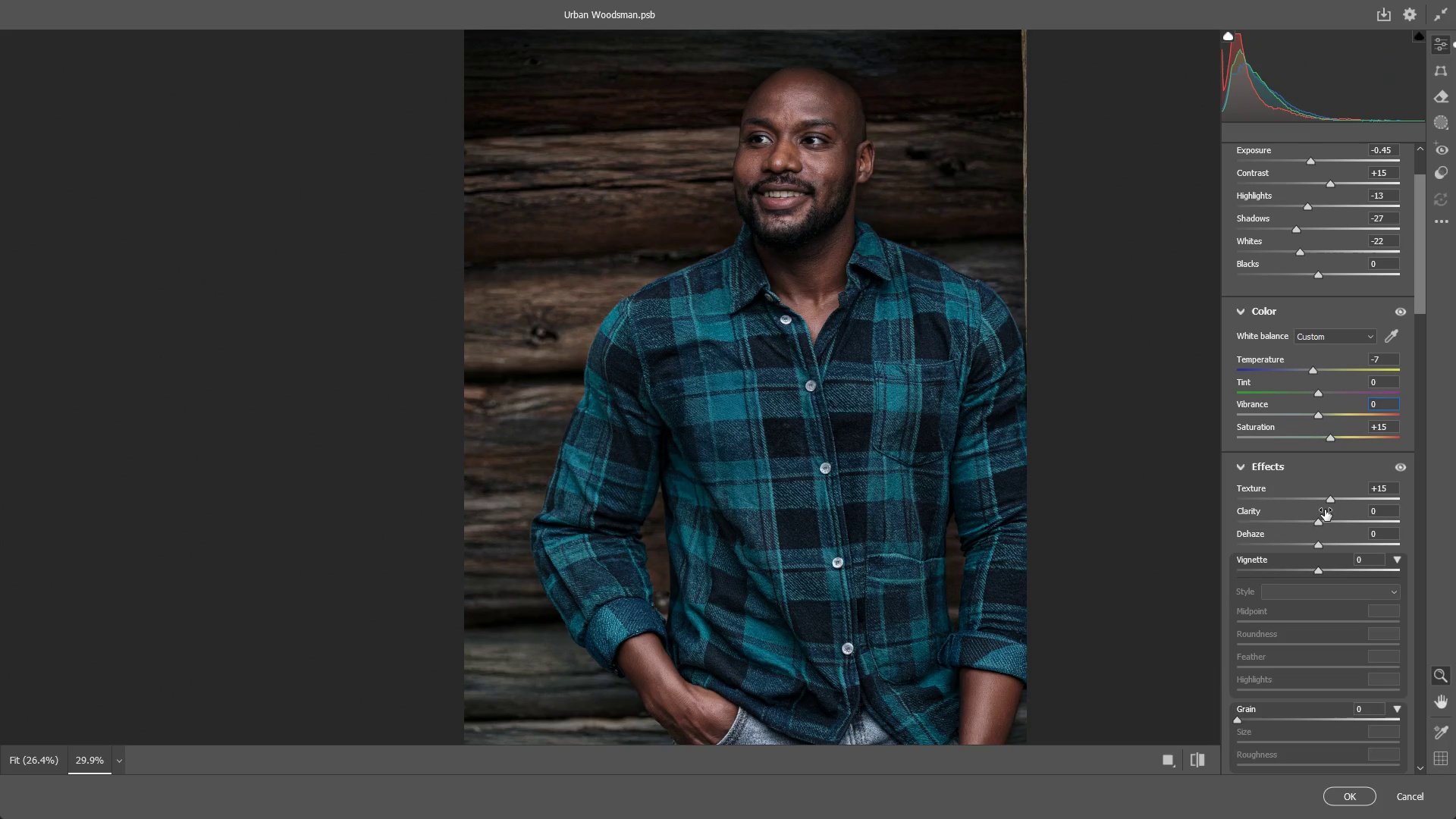 
left_click_drag(start_coordinate=[1319, 522], to_coordinate=[1305, 514])
 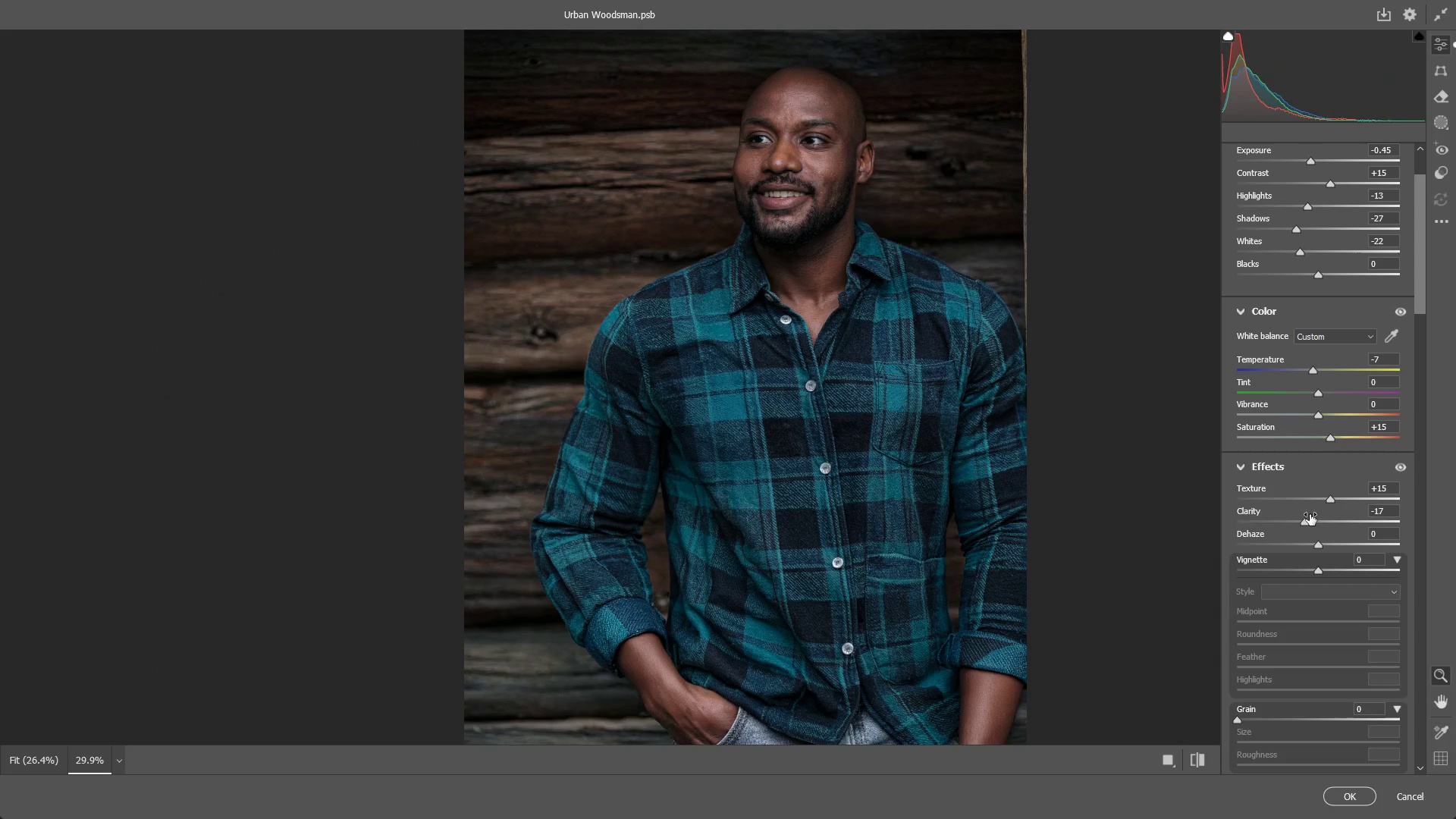 
key(Control+ControlLeft)
 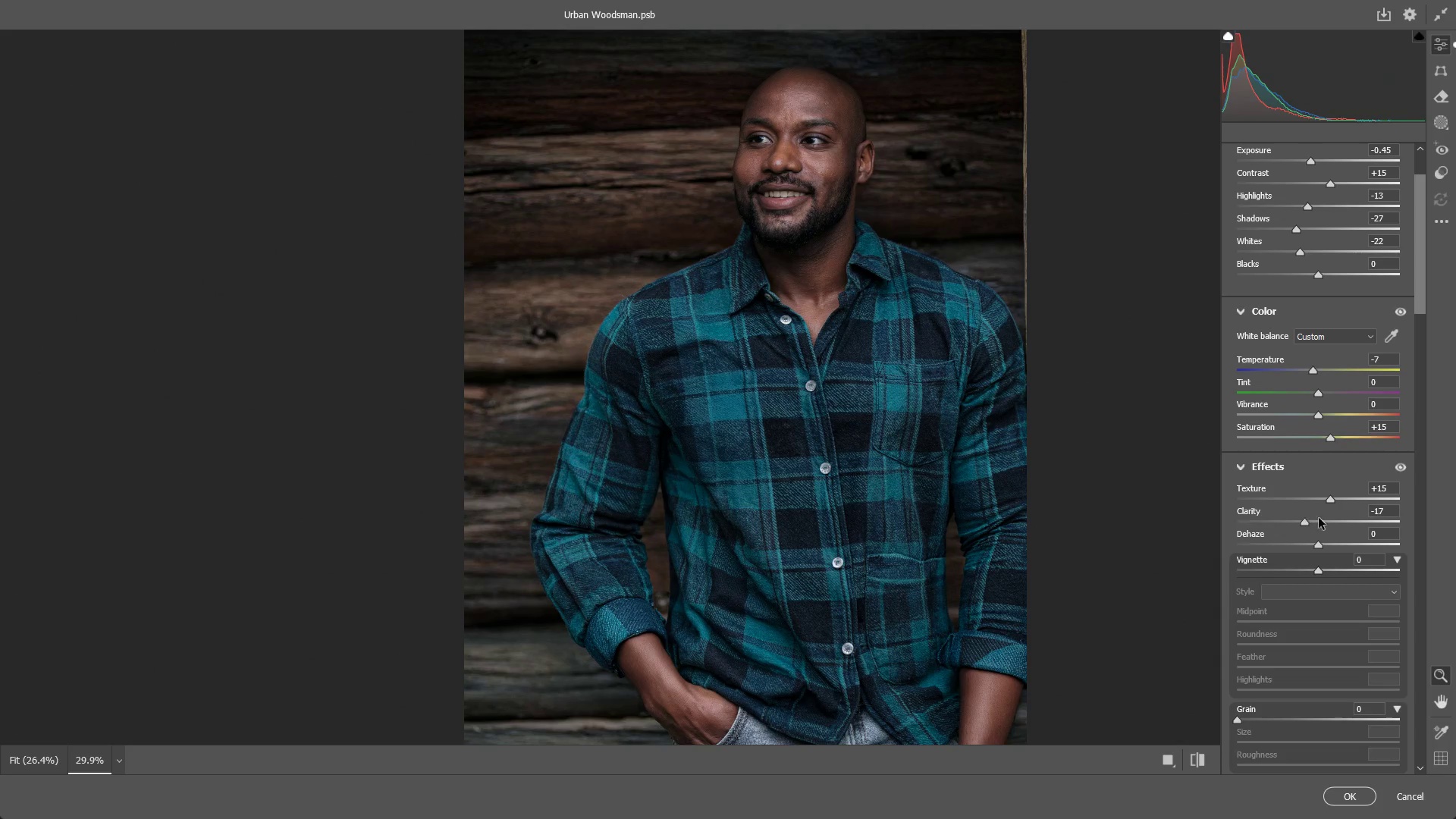 
key(Control+Z)
 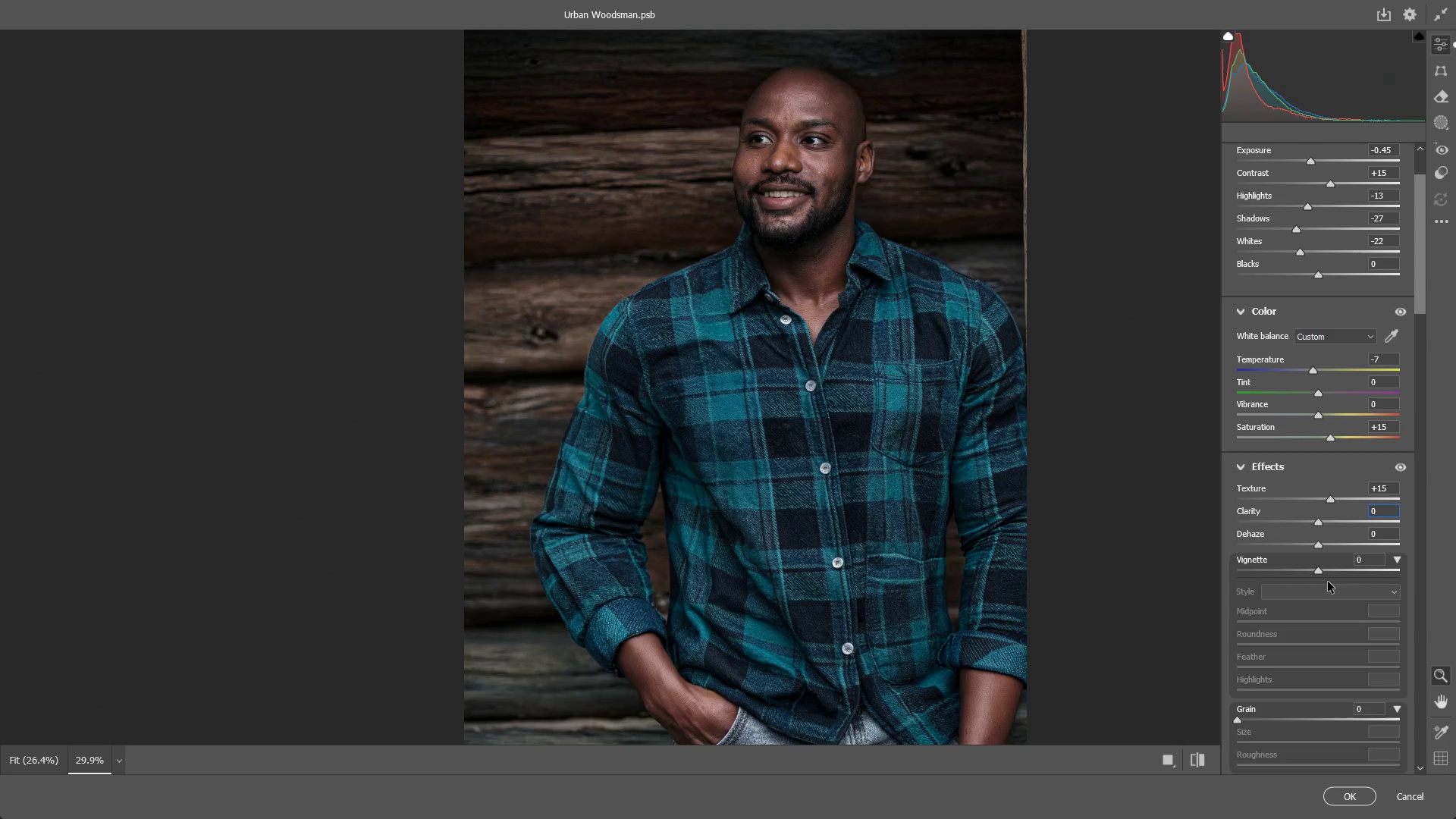 
scroll: coordinate [1313, 596], scroll_direction: down, amount: 3.0
 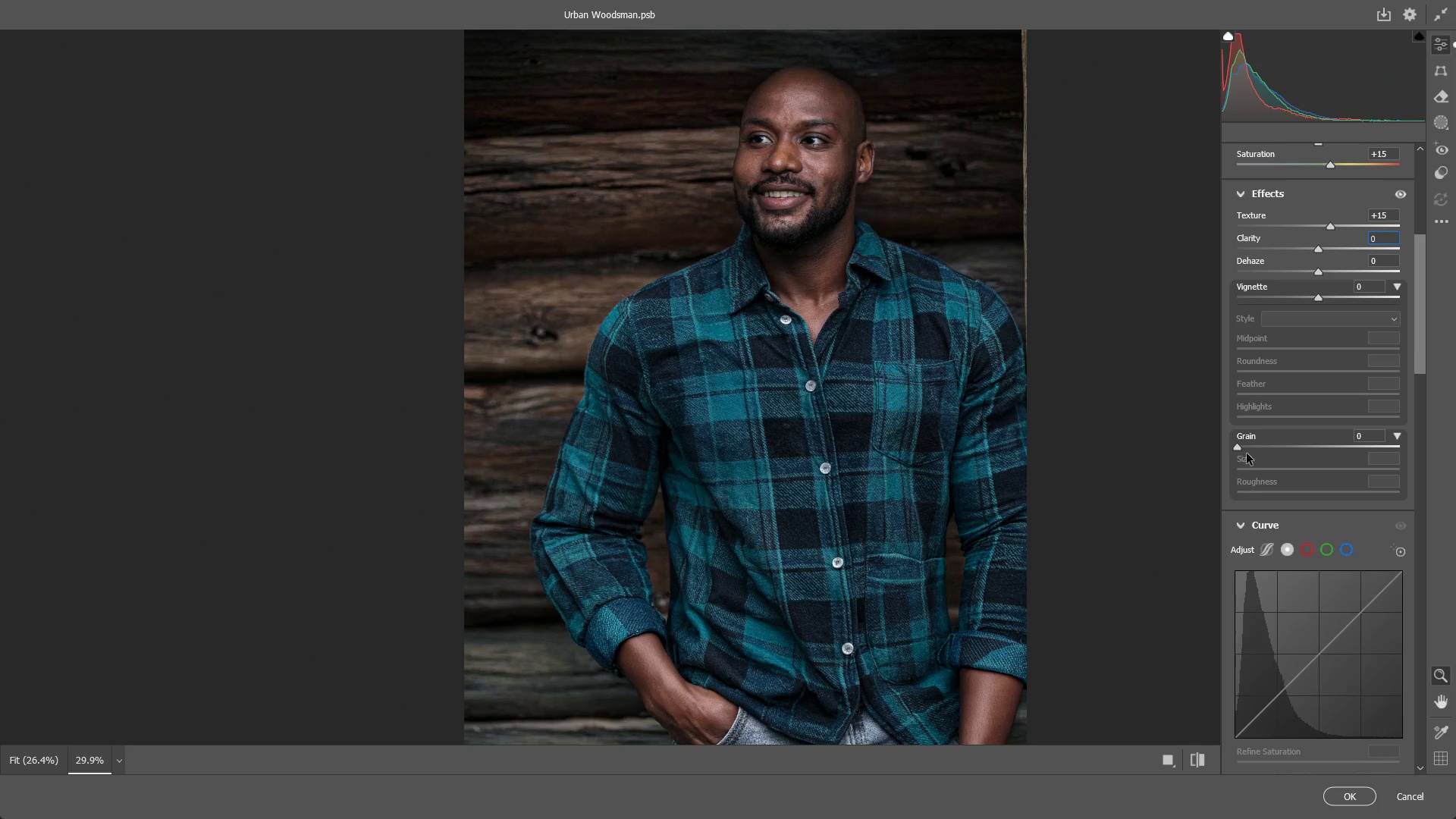 
left_click_drag(start_coordinate=[1237, 446], to_coordinate=[1244, 444])
 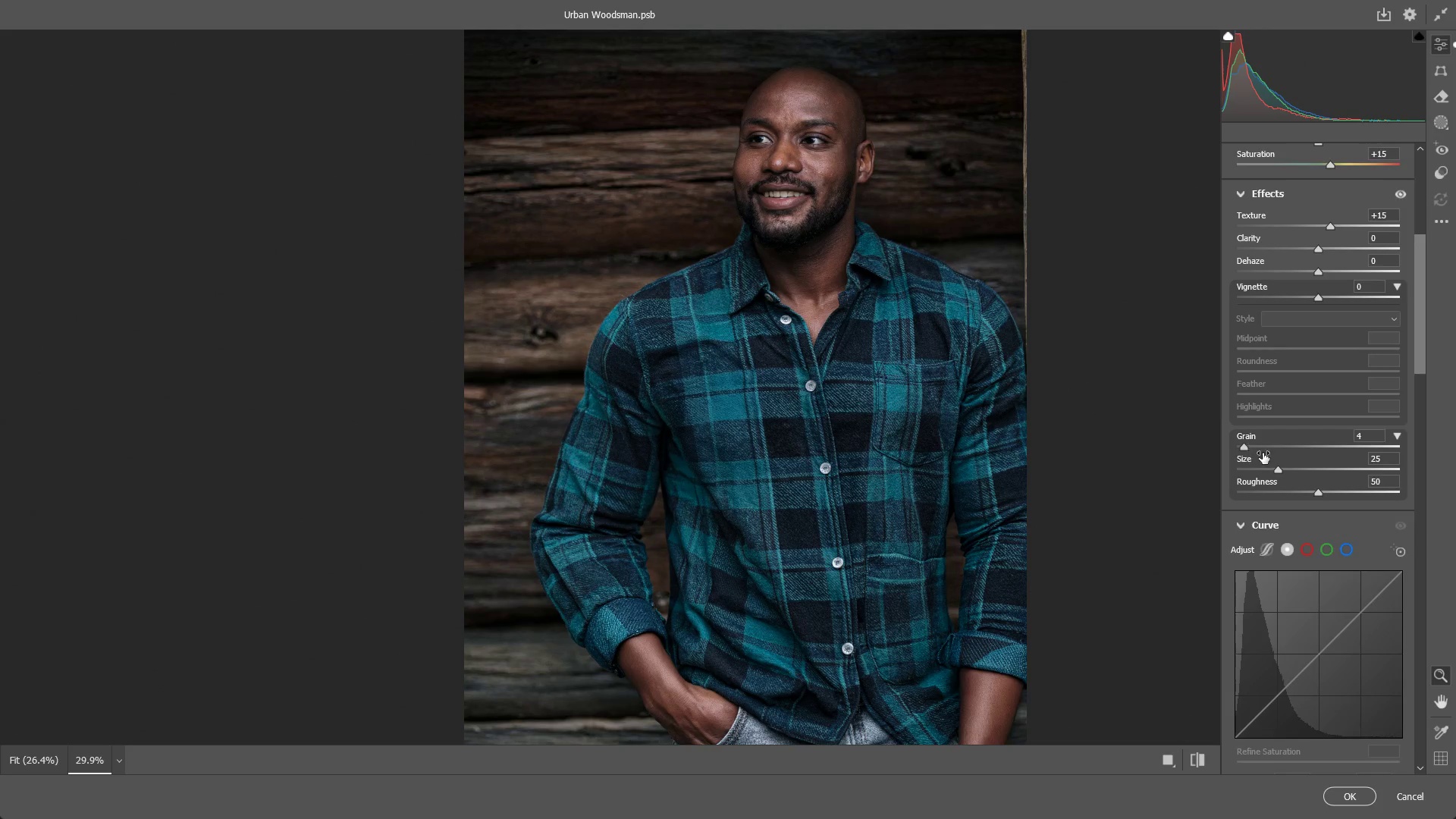 
scroll: coordinate [1282, 502], scroll_direction: down, amount: 12.0
 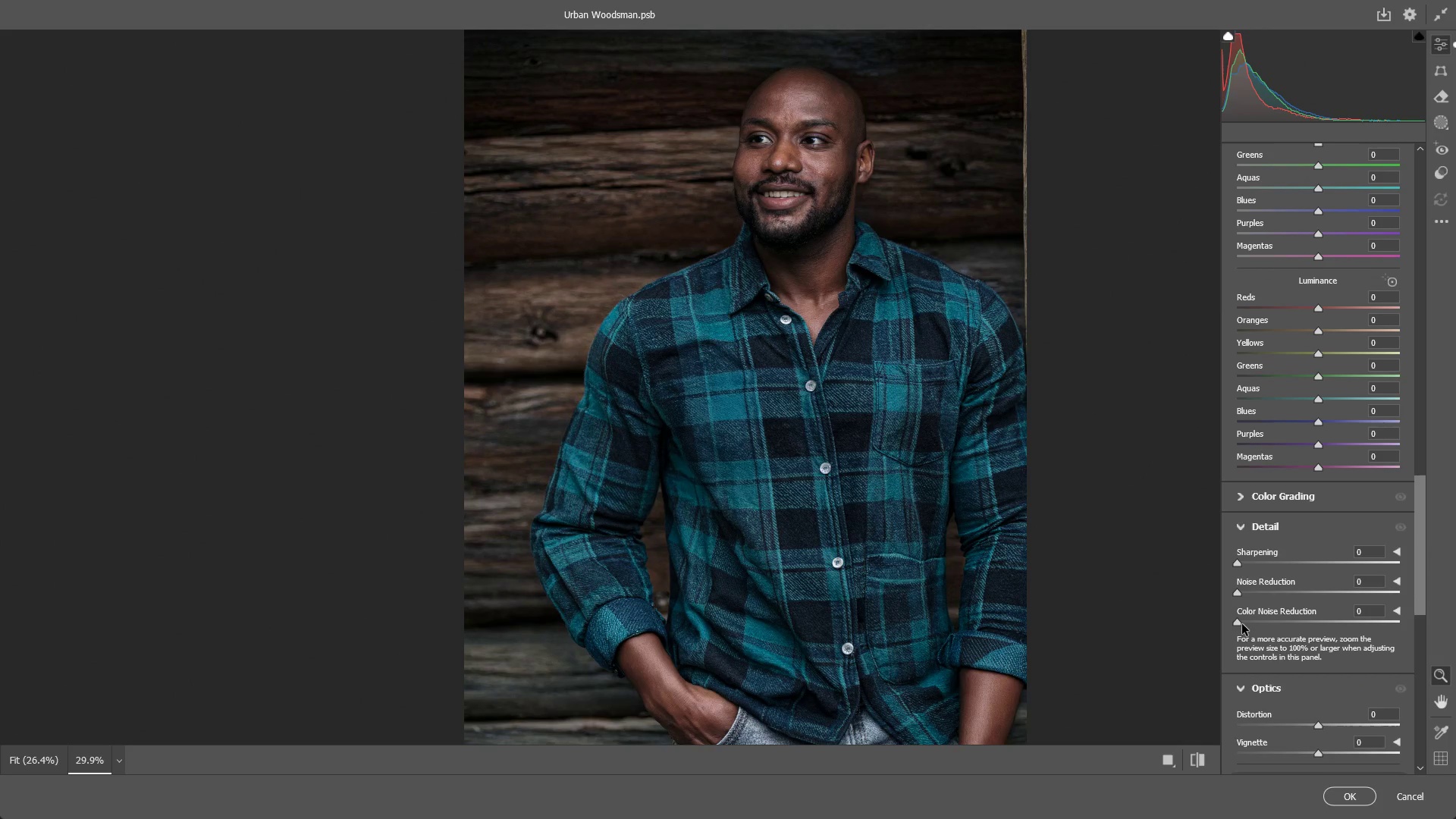 
left_click_drag(start_coordinate=[1242, 624], to_coordinate=[1455, 590])
 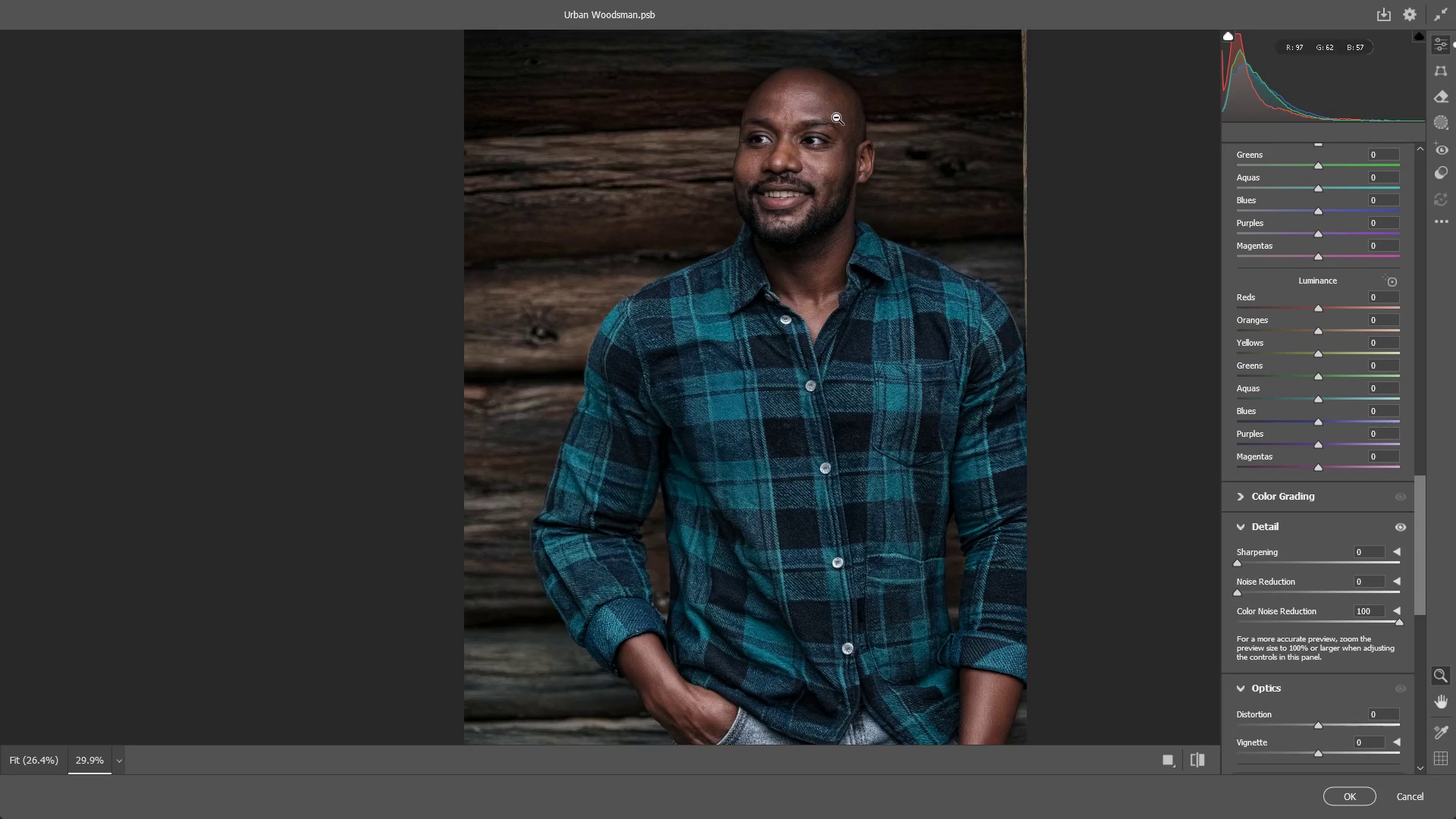 
left_click_drag(start_coordinate=[836, 118], to_coordinate=[1019, 152])
 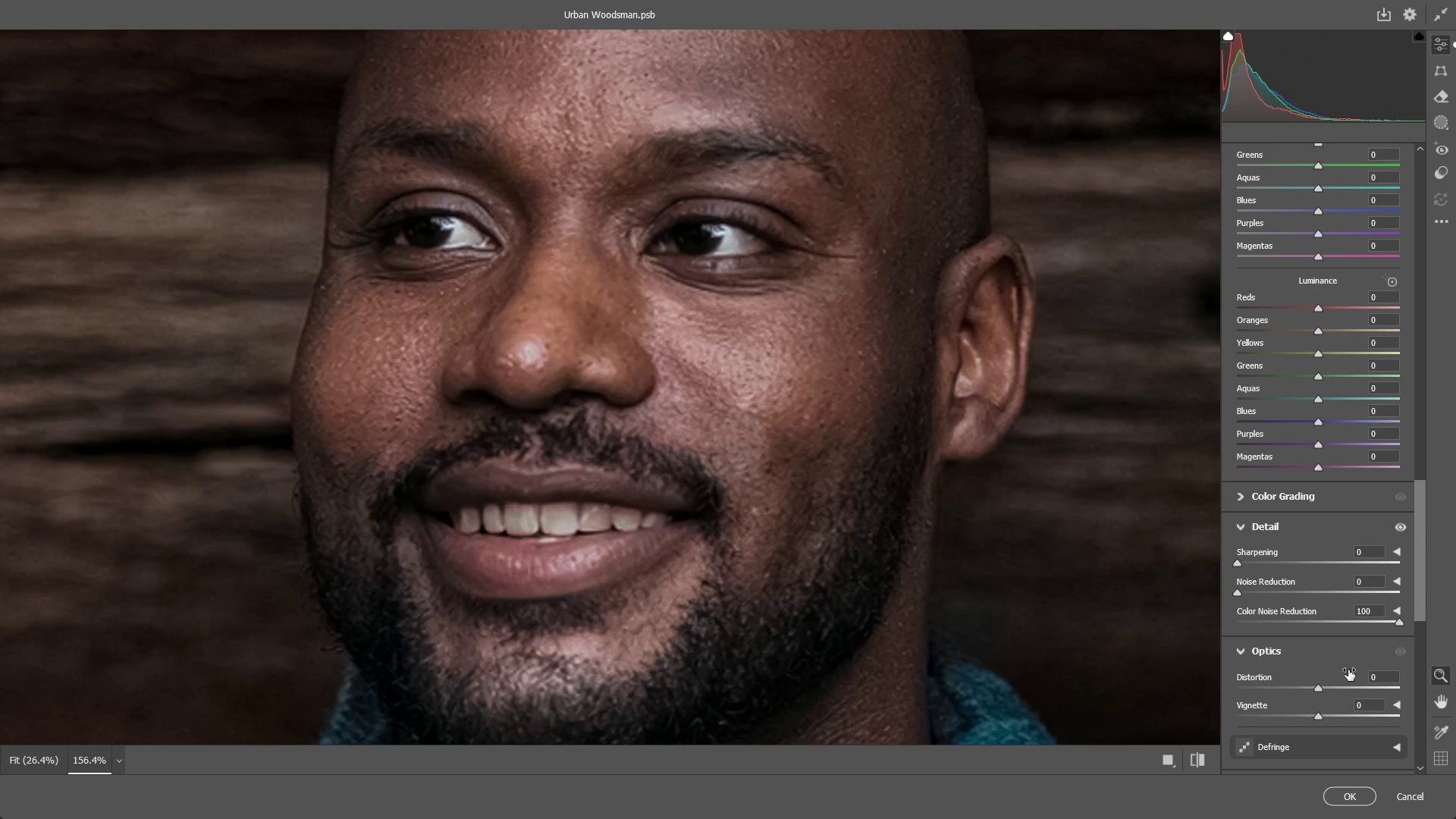 
left_click_drag(start_coordinate=[1398, 621], to_coordinate=[1421, 600])
 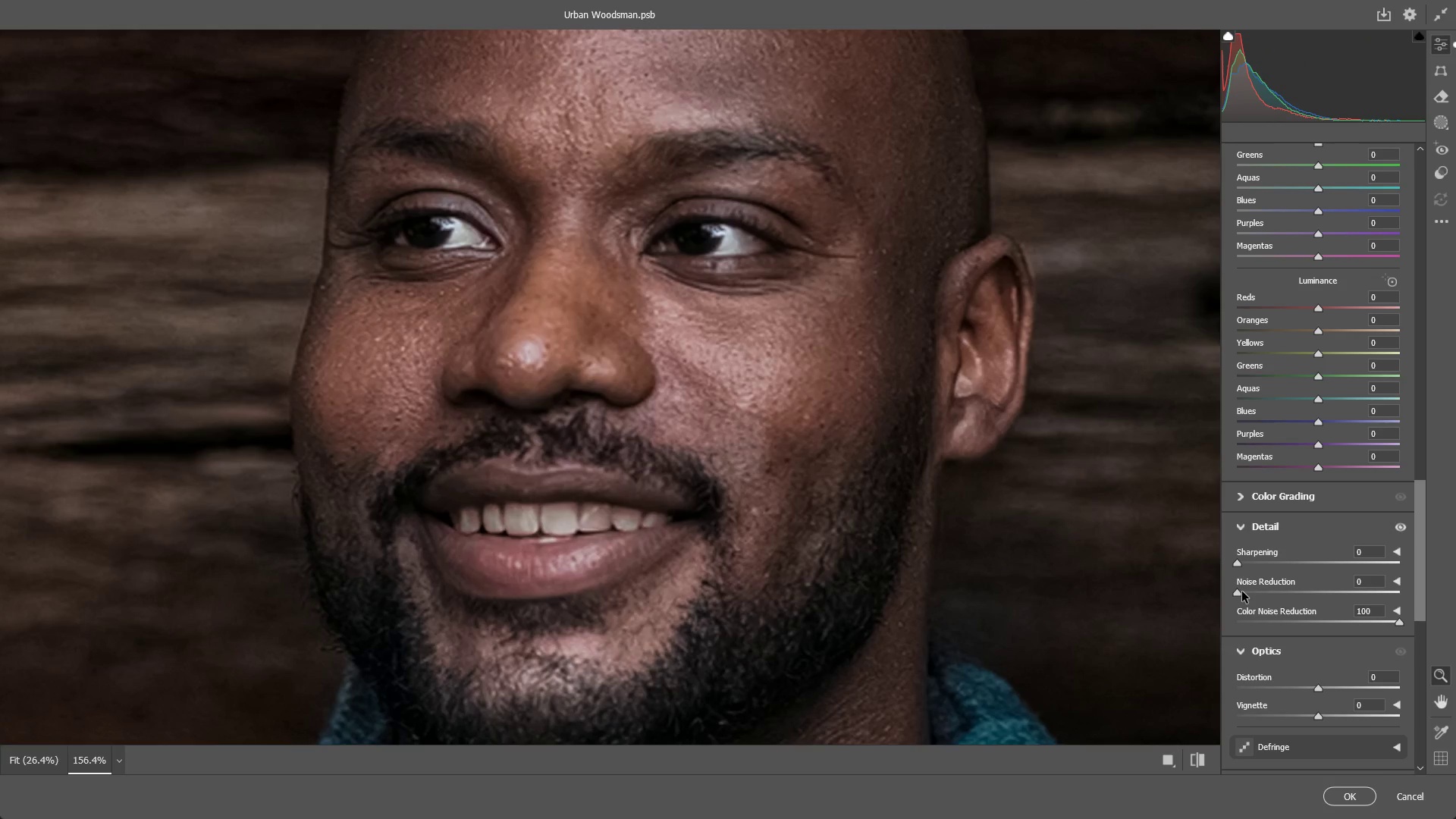 
left_click_drag(start_coordinate=[1242, 593], to_coordinate=[1287, 594])
 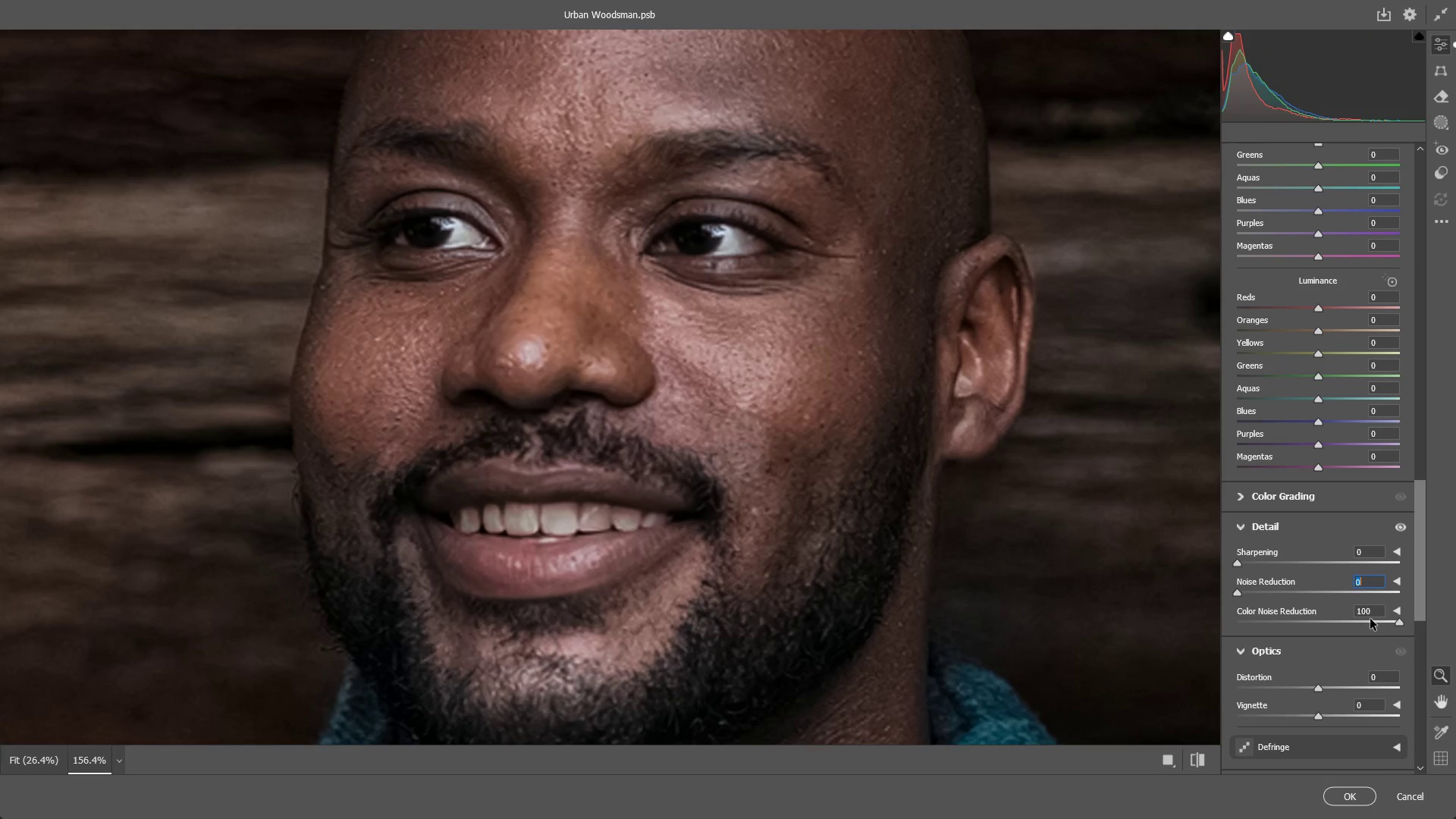 
key(Control+Z)
 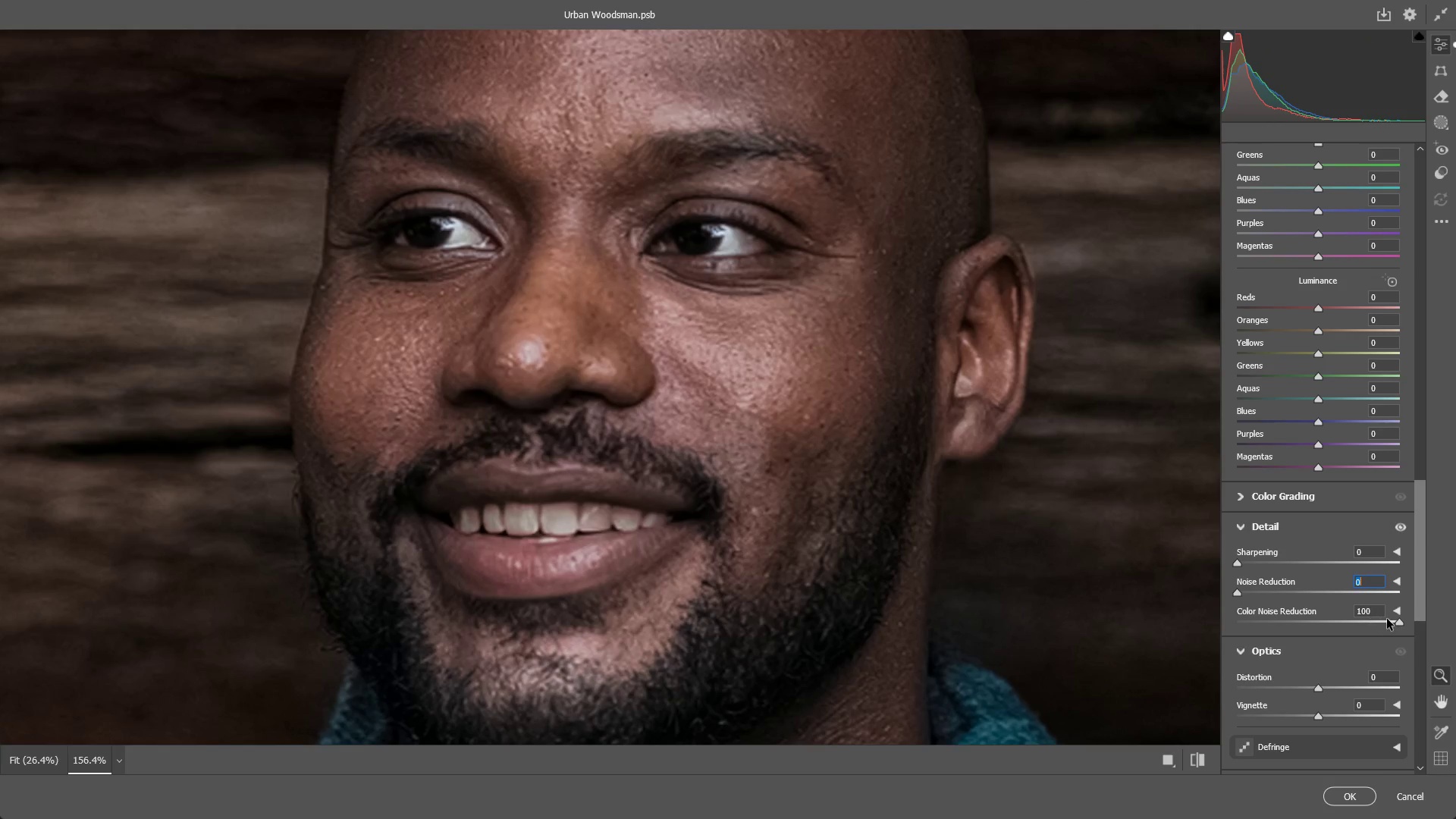 
left_click_drag(start_coordinate=[1392, 619], to_coordinate=[1325, 613])
 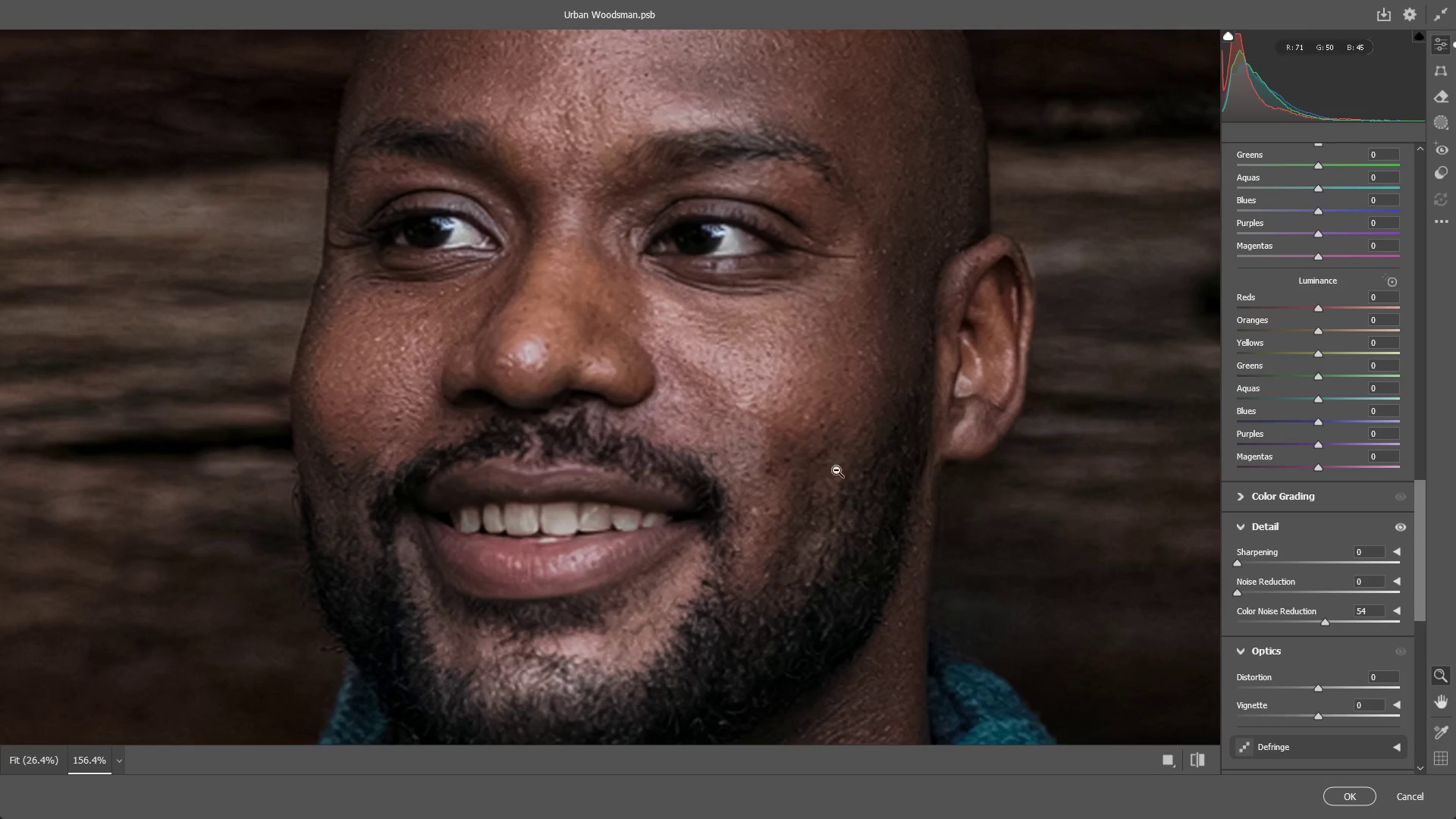 
left_click_drag(start_coordinate=[829, 465], to_coordinate=[743, 421])
 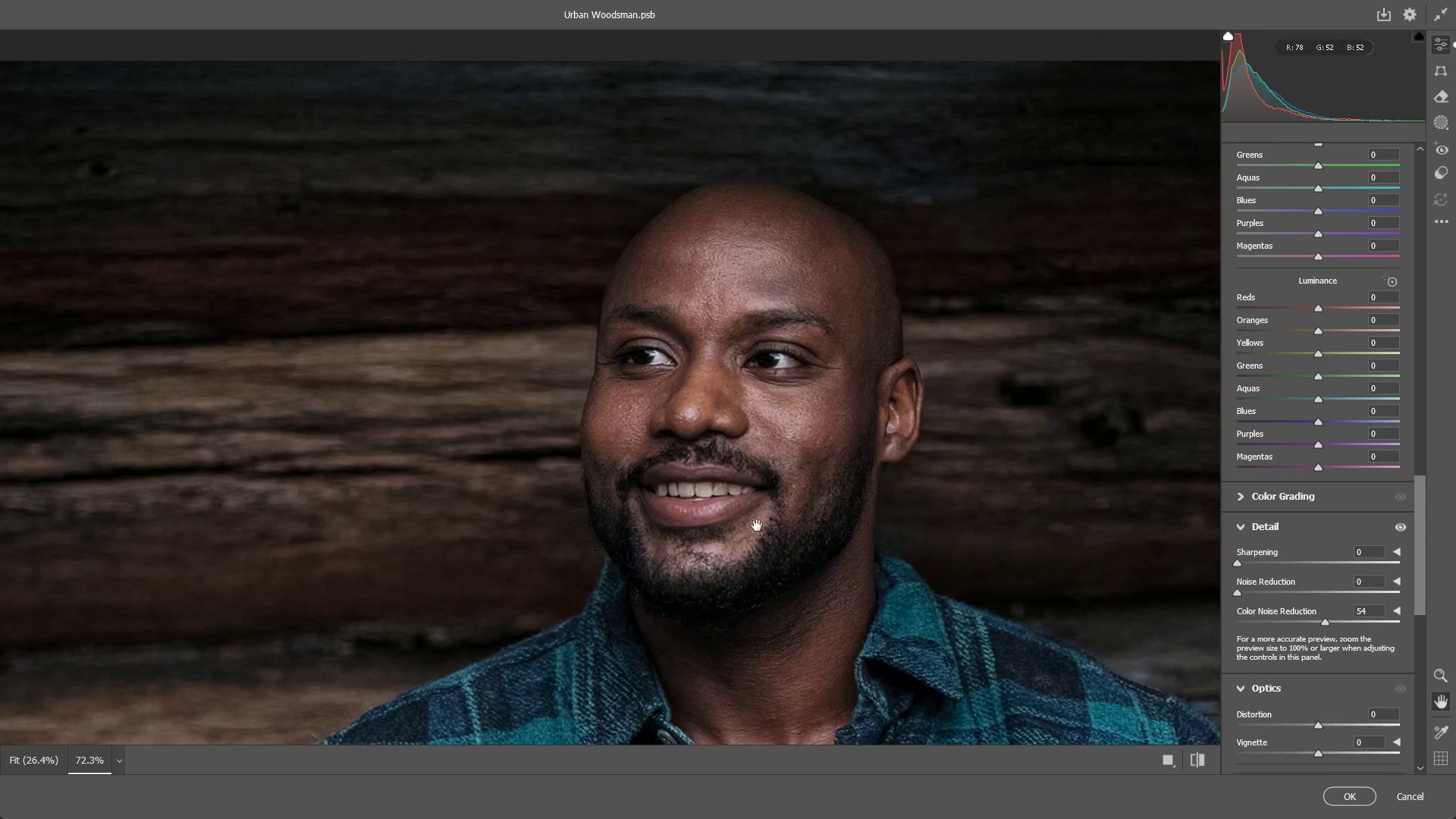 
hold_key(key=Space, duration=0.58)
 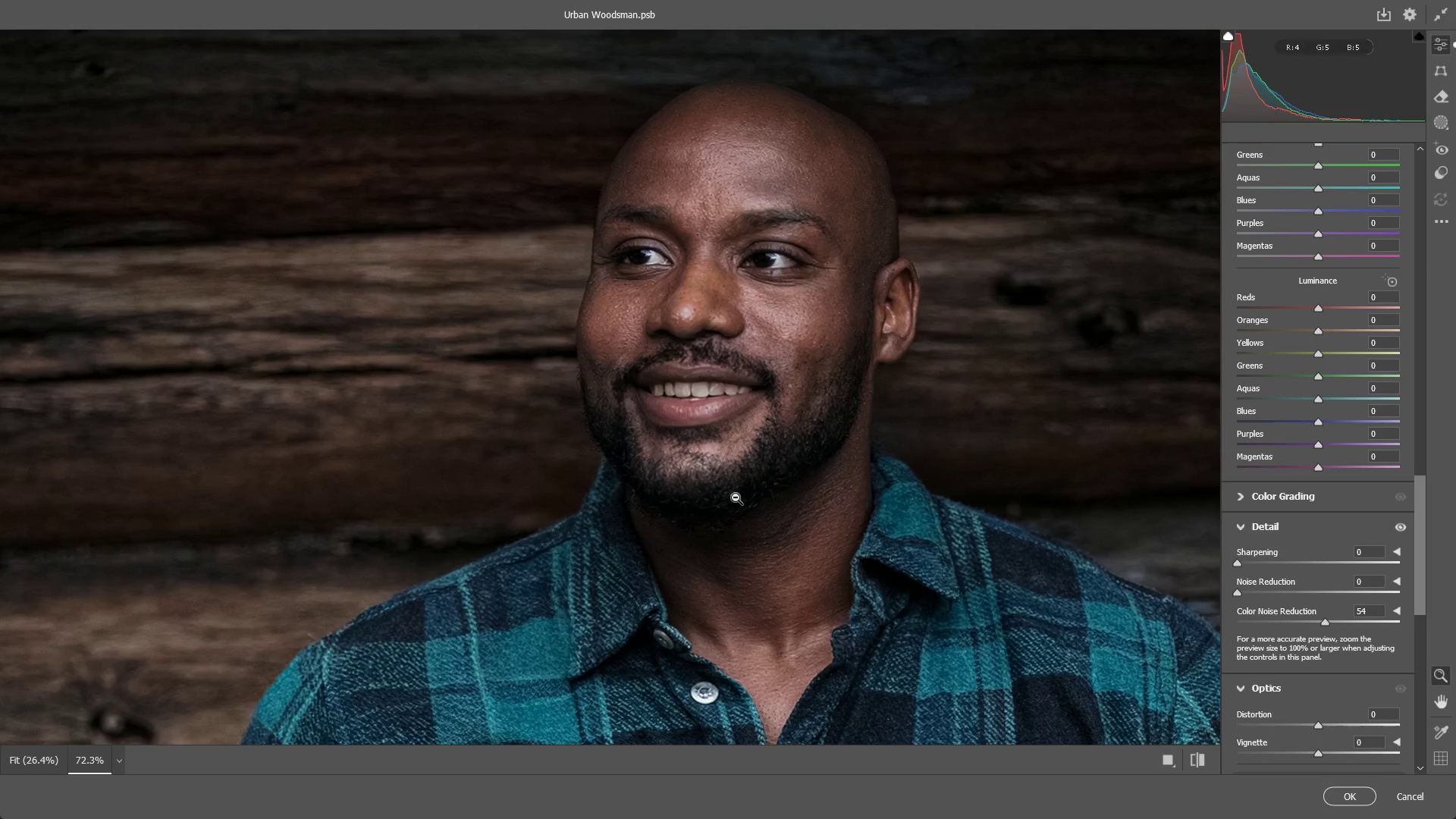 
left_click_drag(start_coordinate=[756, 526], to_coordinate=[752, 425])
 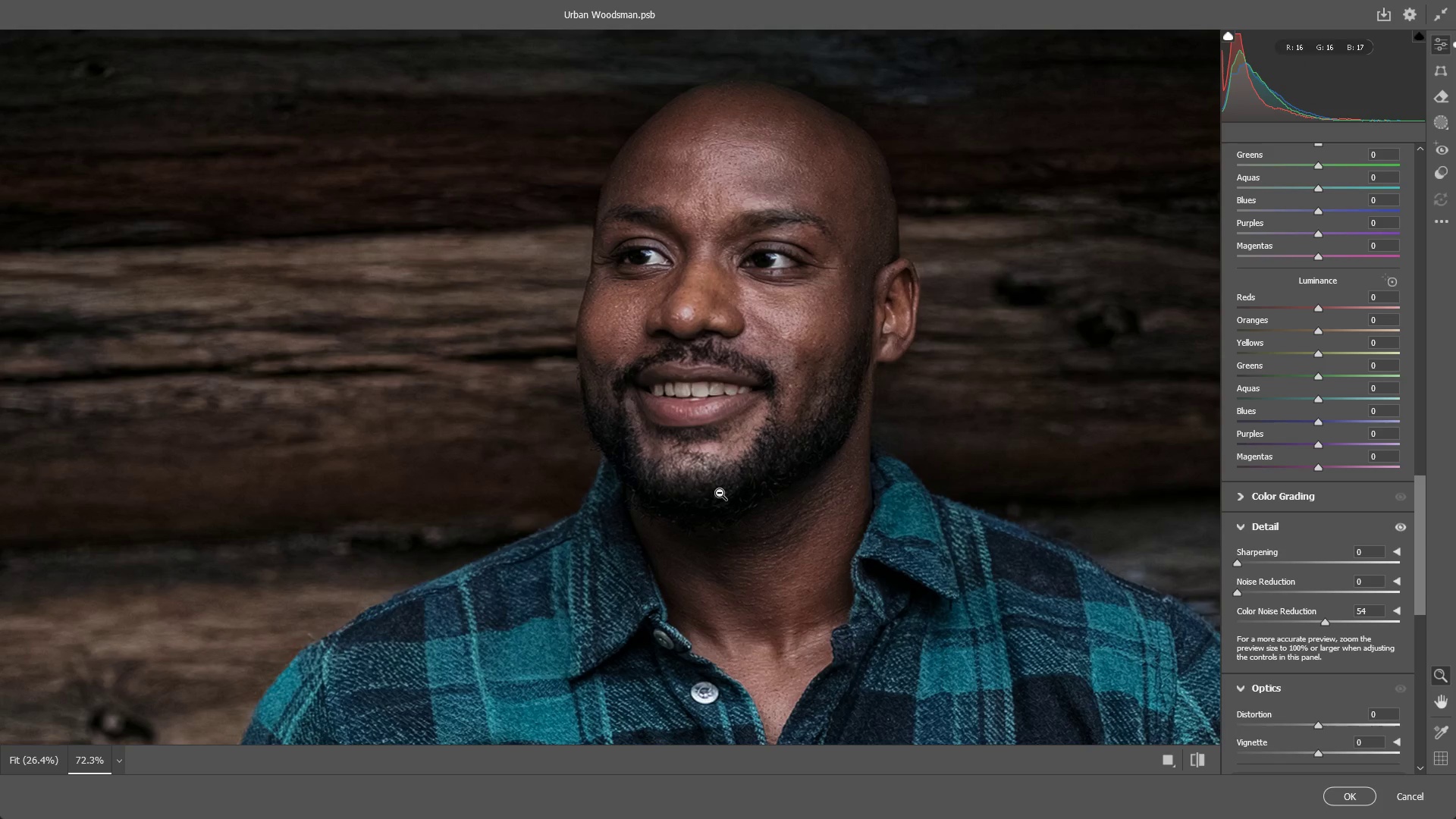 
hold_key(key=Space, duration=0.62)
 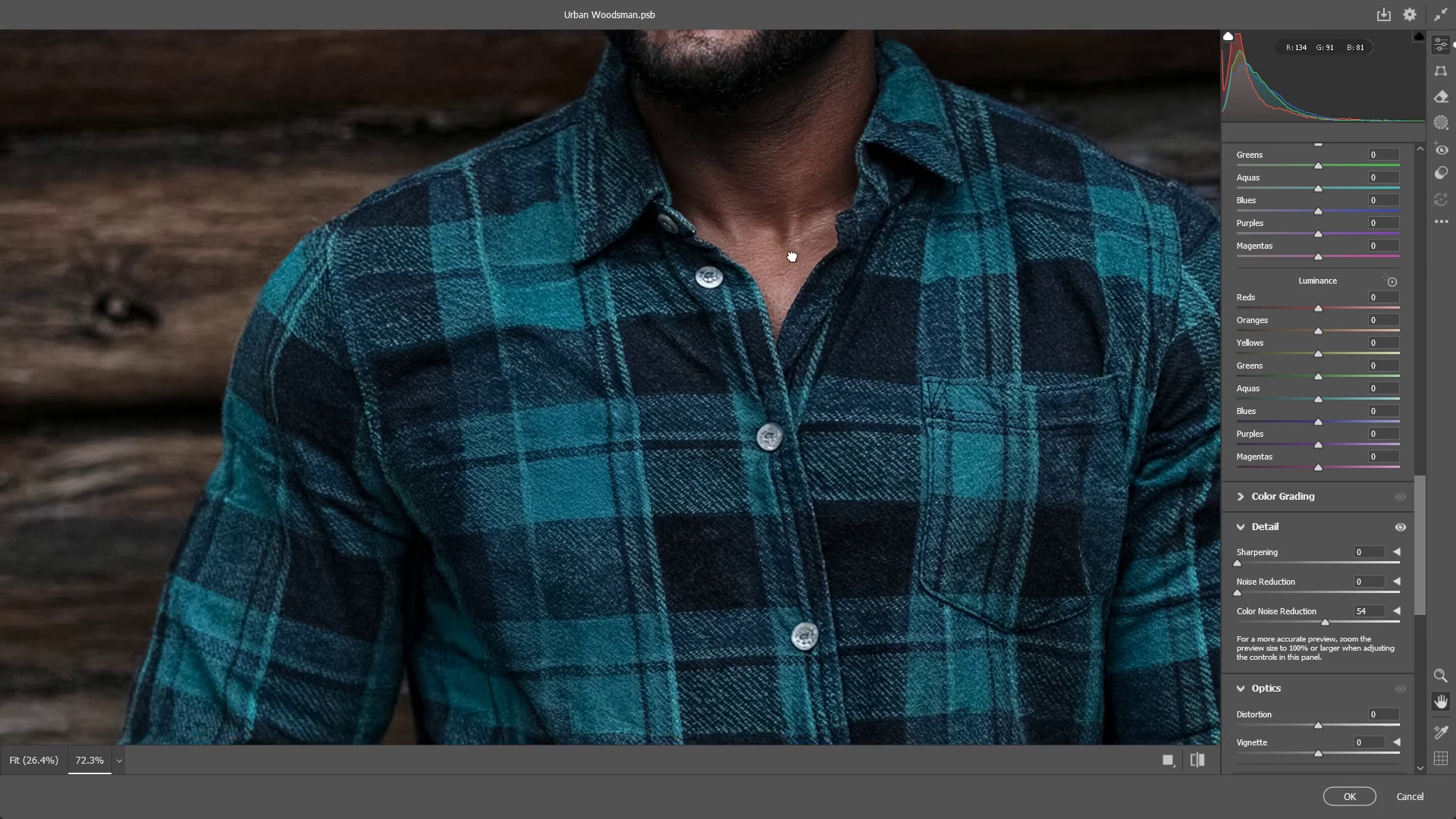 
left_click_drag(start_coordinate=[757, 497], to_coordinate=[756, 350])
 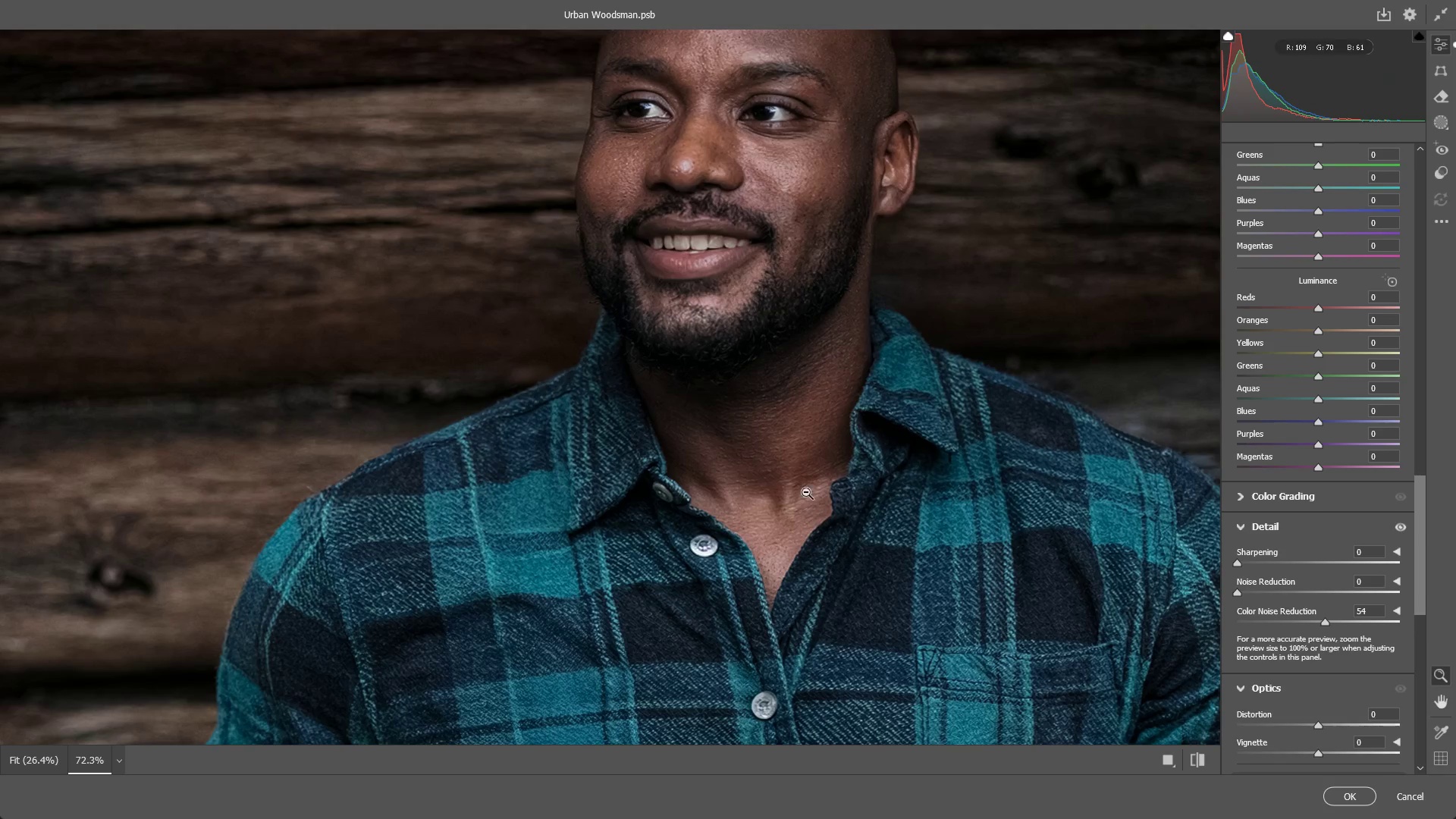 
hold_key(key=Space, duration=1.06)
 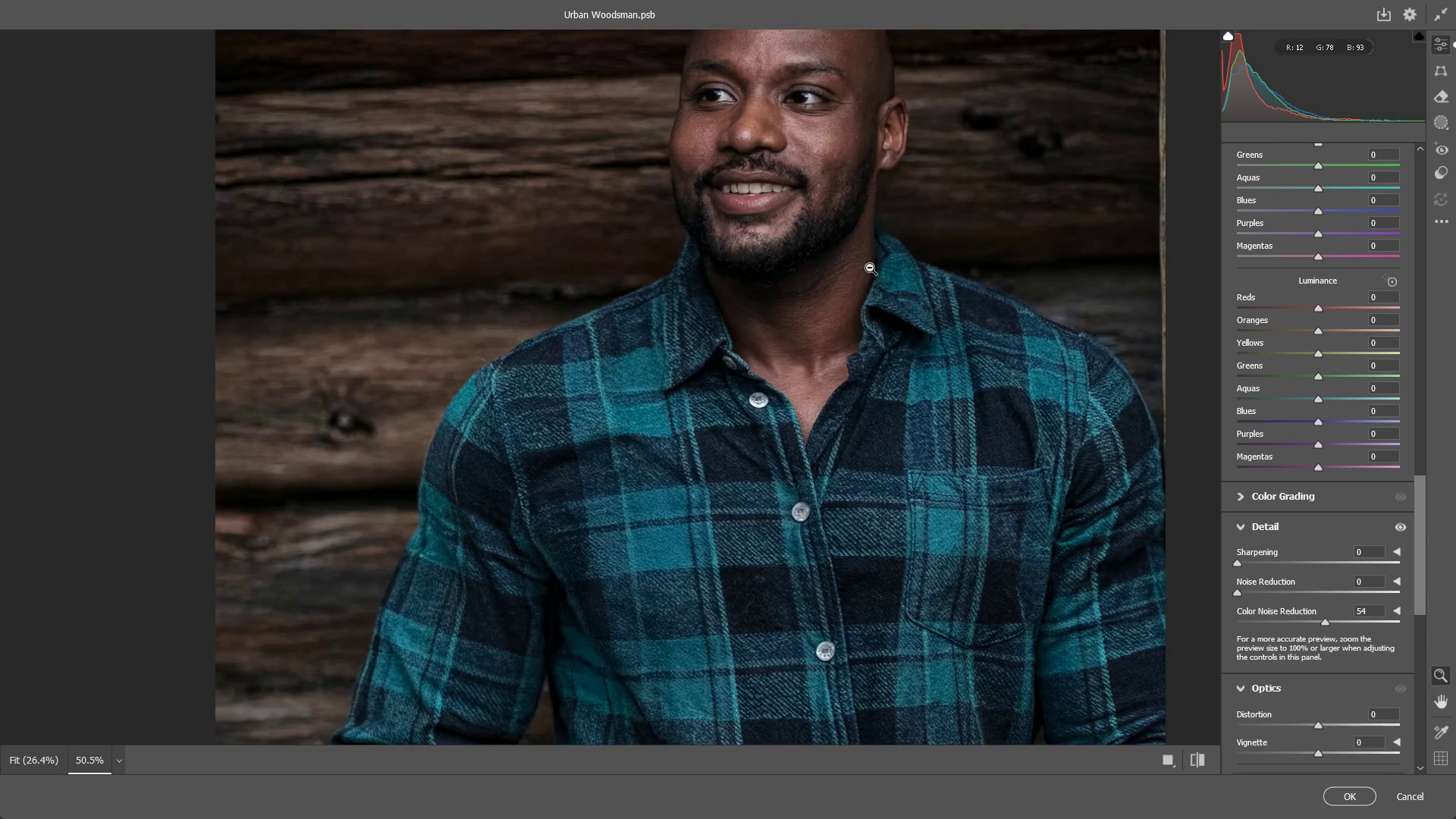 
left_click_drag(start_coordinate=[787, 525], to_coordinate=[777, 430])
 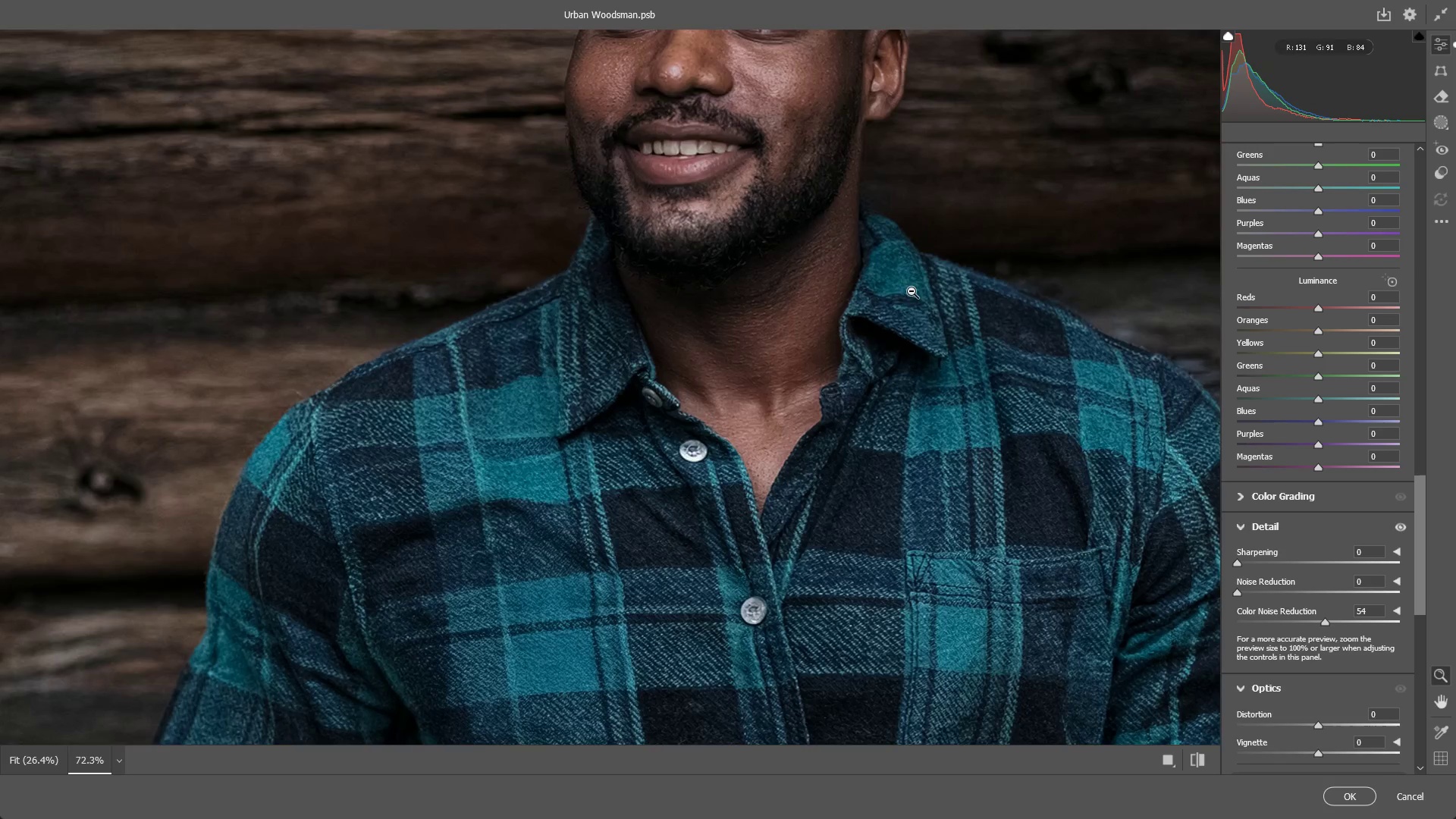 
left_click_drag(start_coordinate=[910, 284], to_coordinate=[870, 268])
 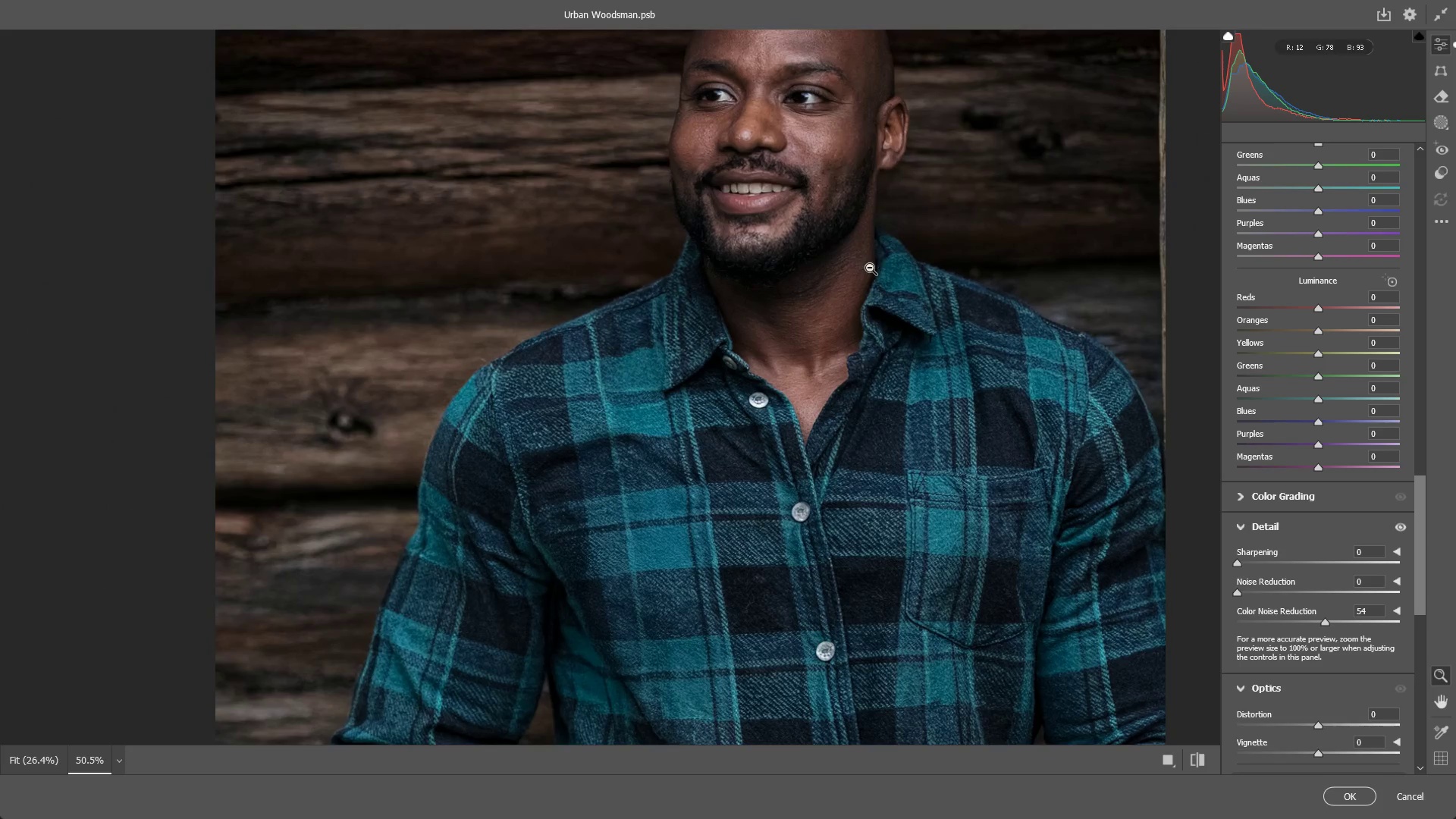 
hold_key(key=Space, duration=0.95)
 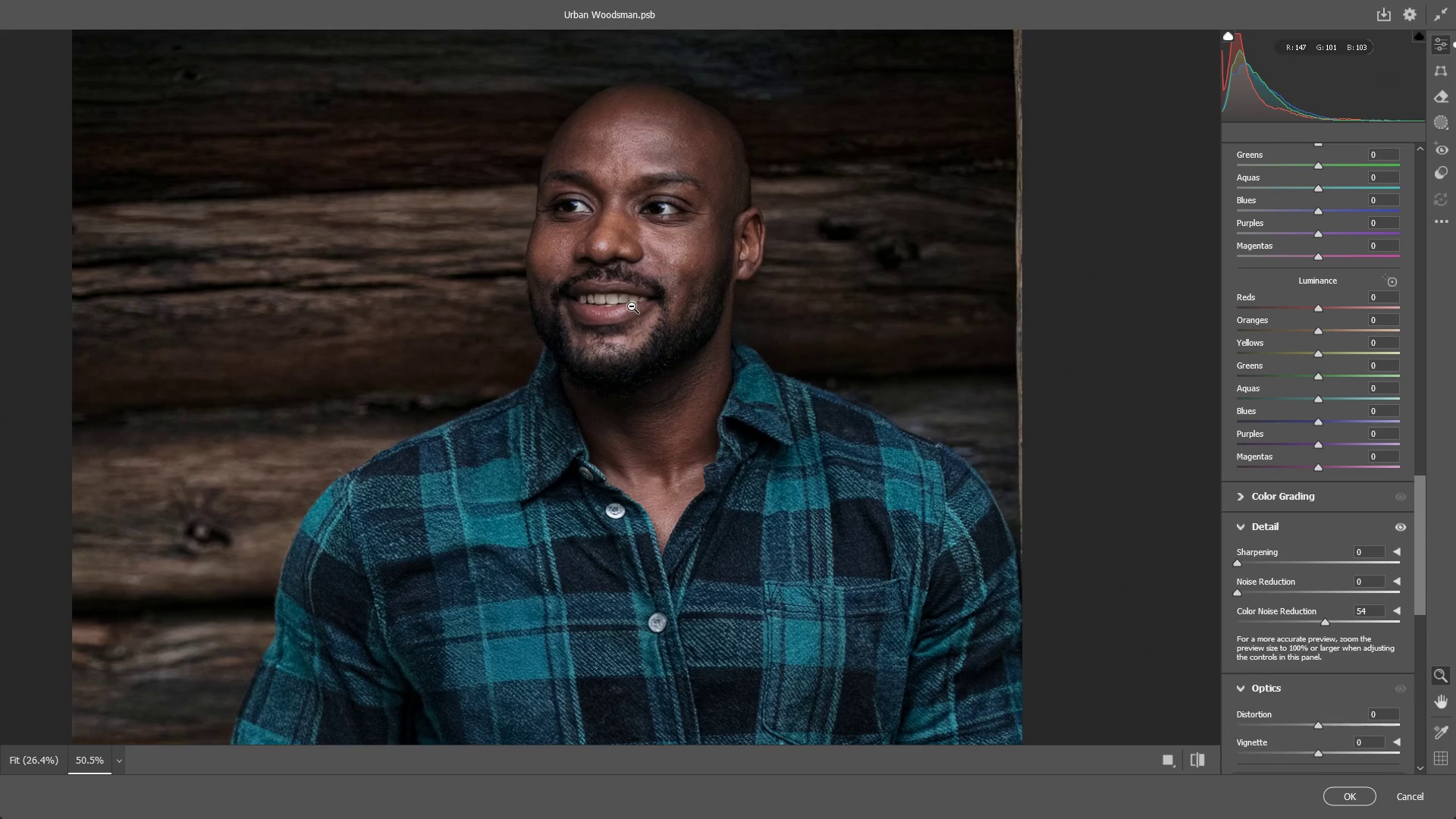 
left_click_drag(start_coordinate=[881, 211], to_coordinate=[738, 322])
 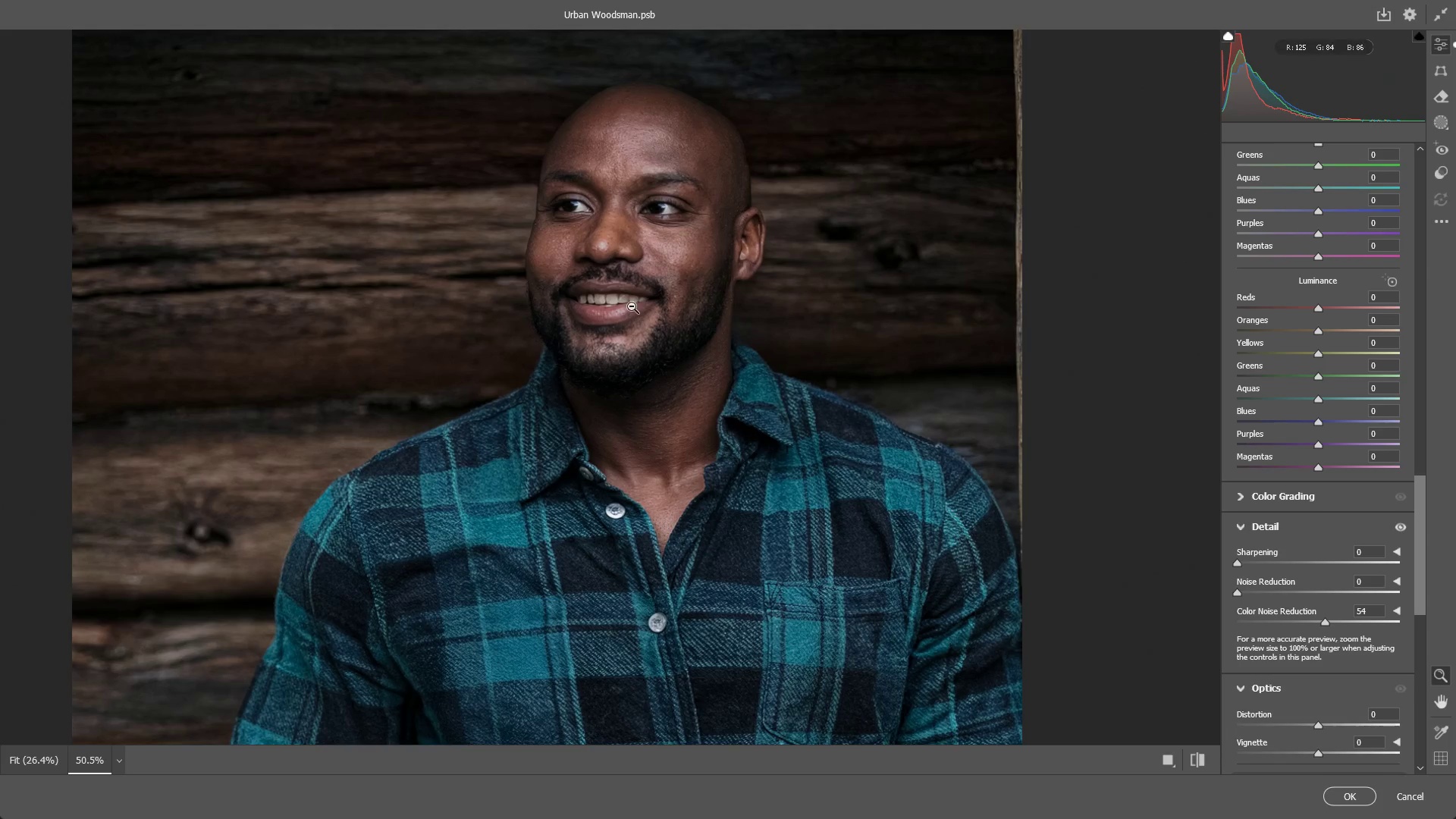 
left_click_drag(start_coordinate=[632, 306], to_coordinate=[634, 355])
 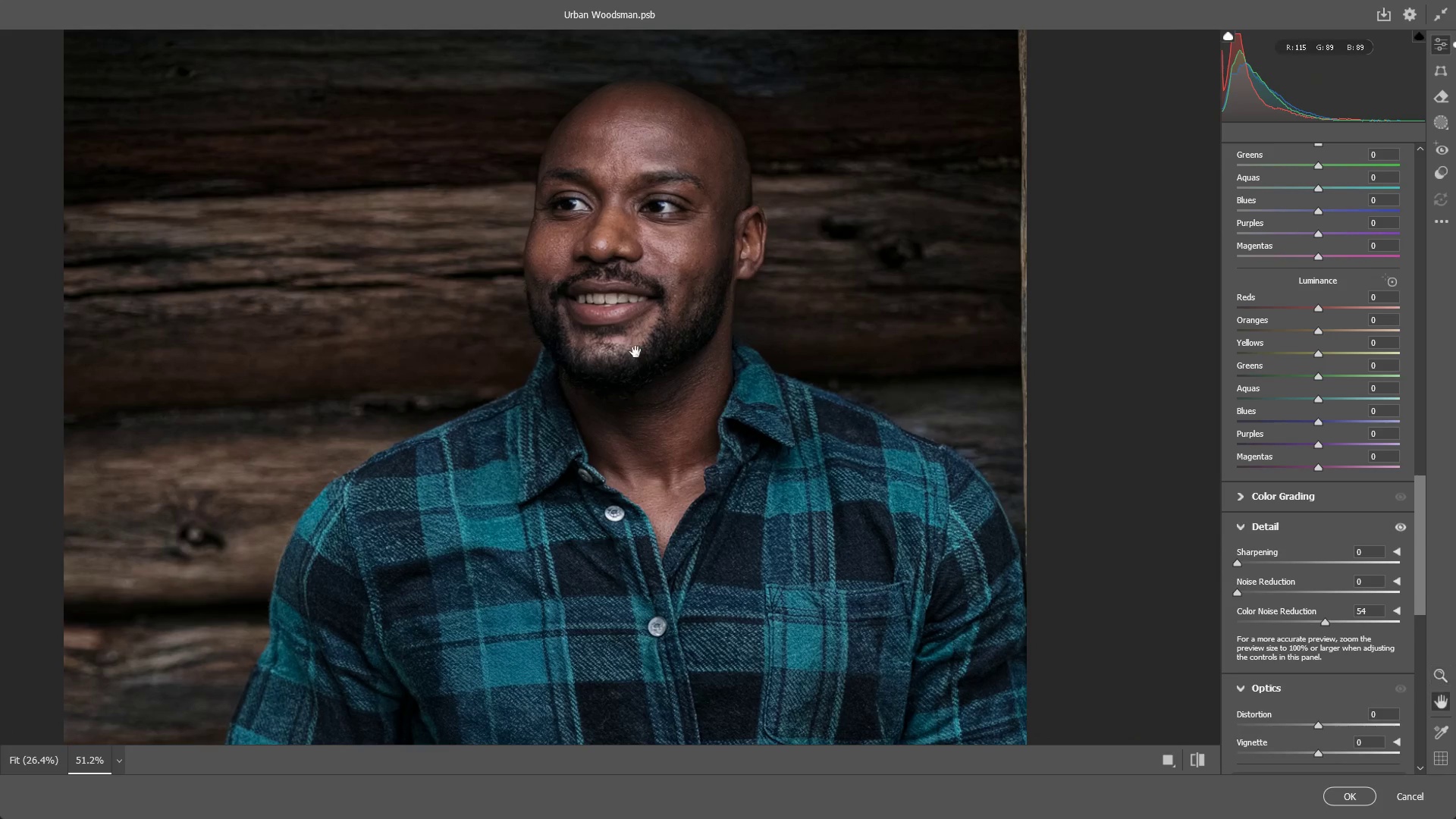 
hold_key(key=Space, duration=1.08)
 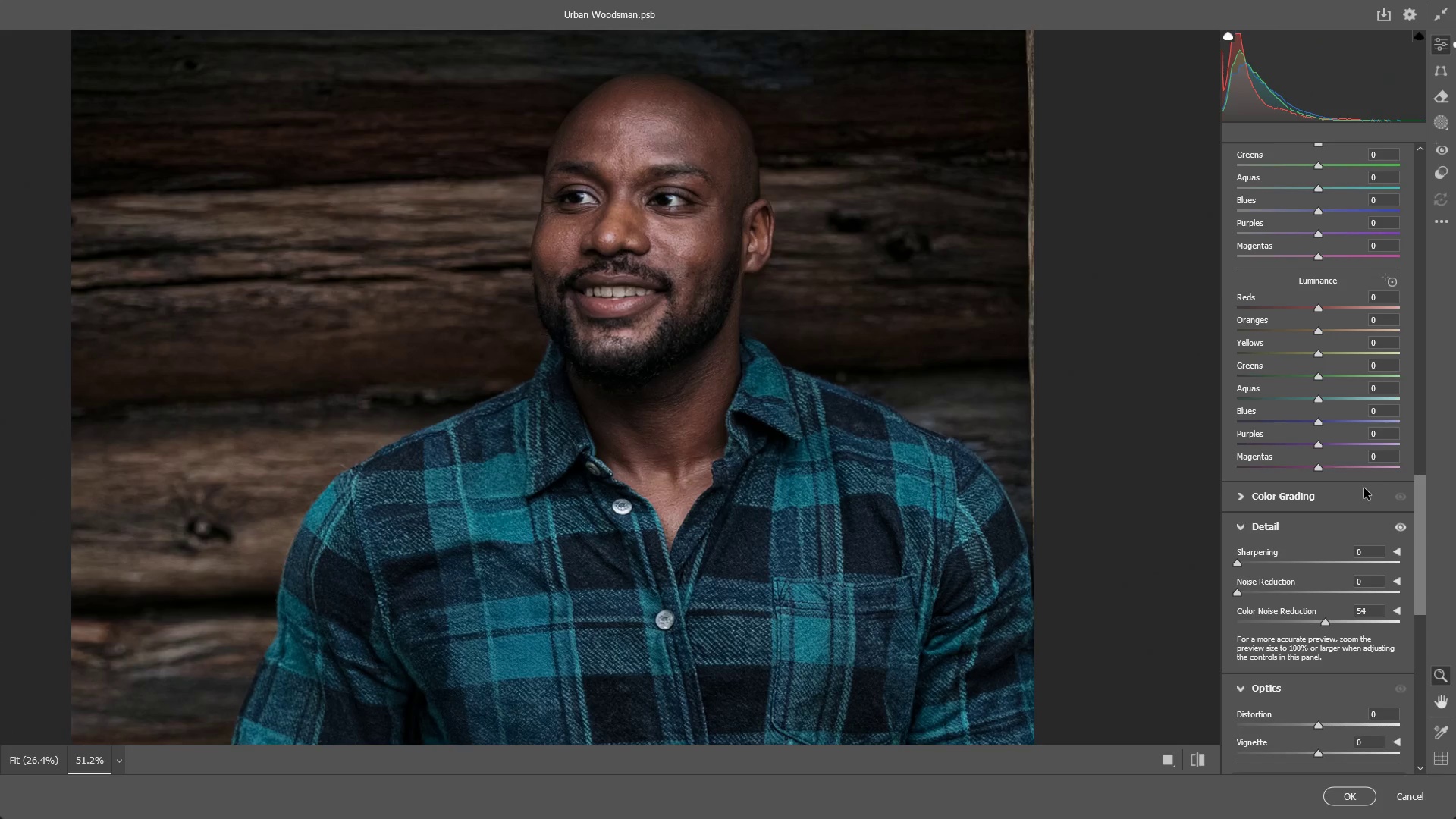 
left_click_drag(start_coordinate=[654, 402], to_coordinate=[662, 395])
 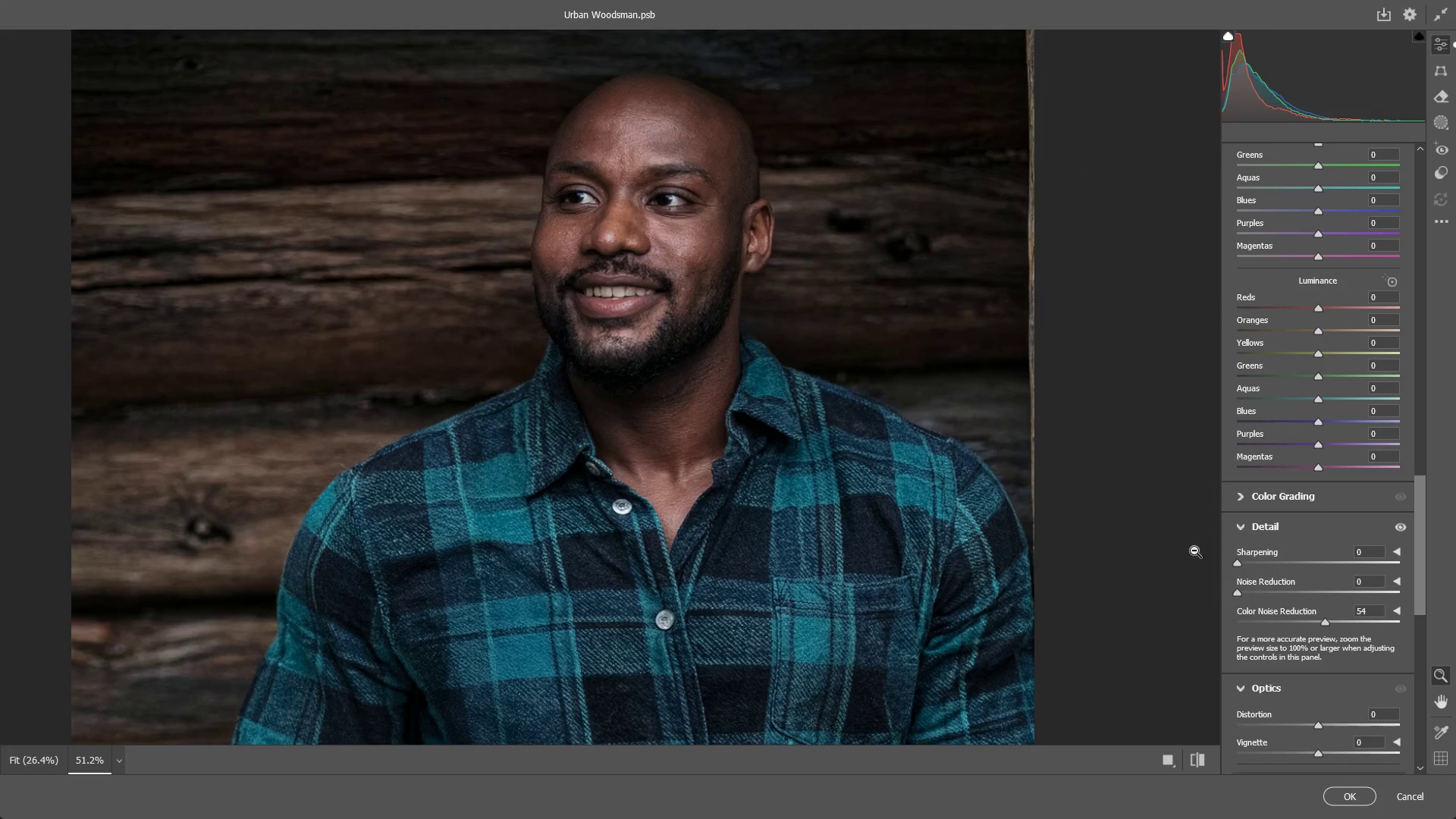 
left_click_drag(start_coordinate=[626, 358], to_coordinate=[602, 378])
 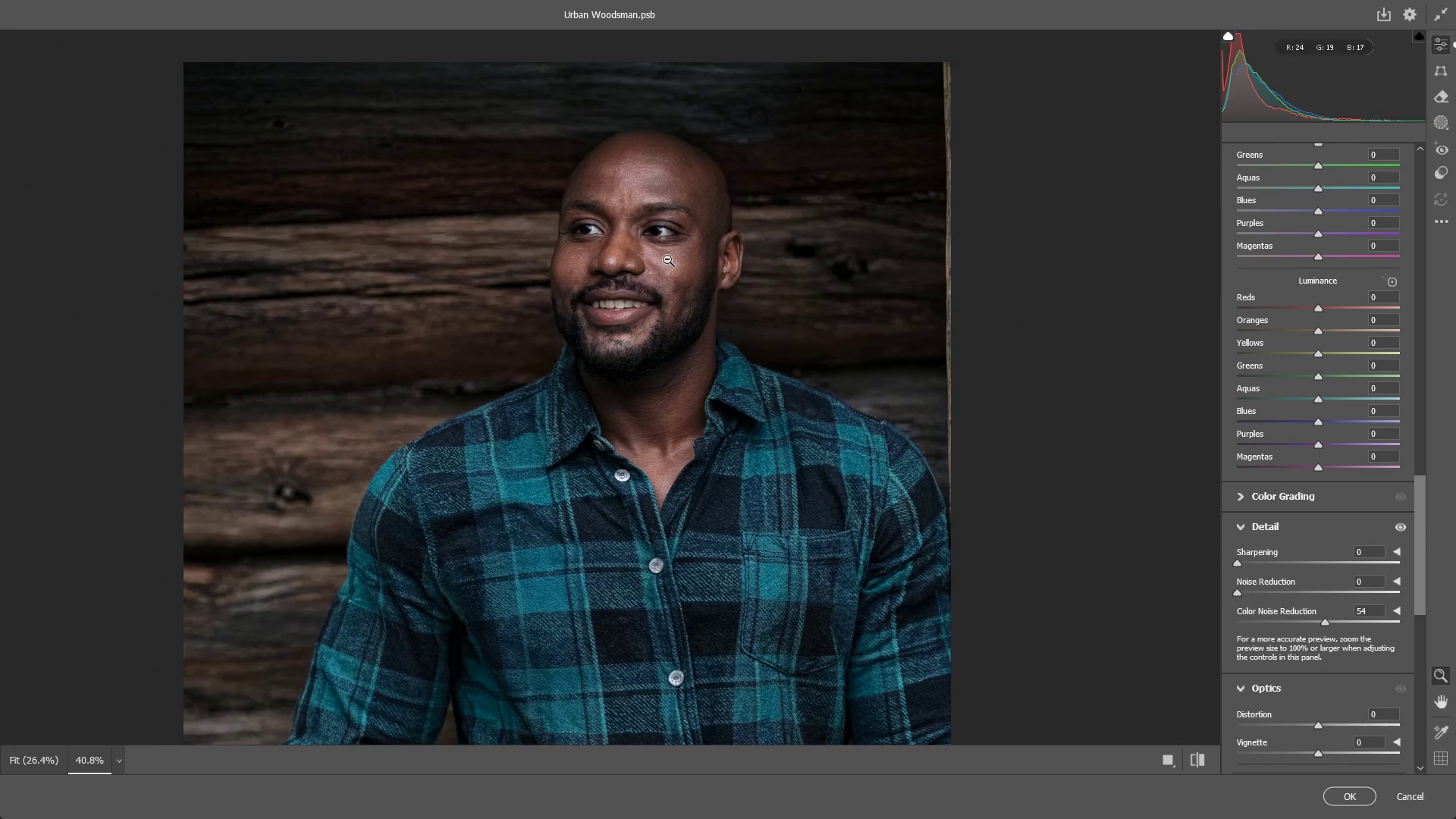 
left_click_drag(start_coordinate=[666, 258], to_coordinate=[659, 322])
 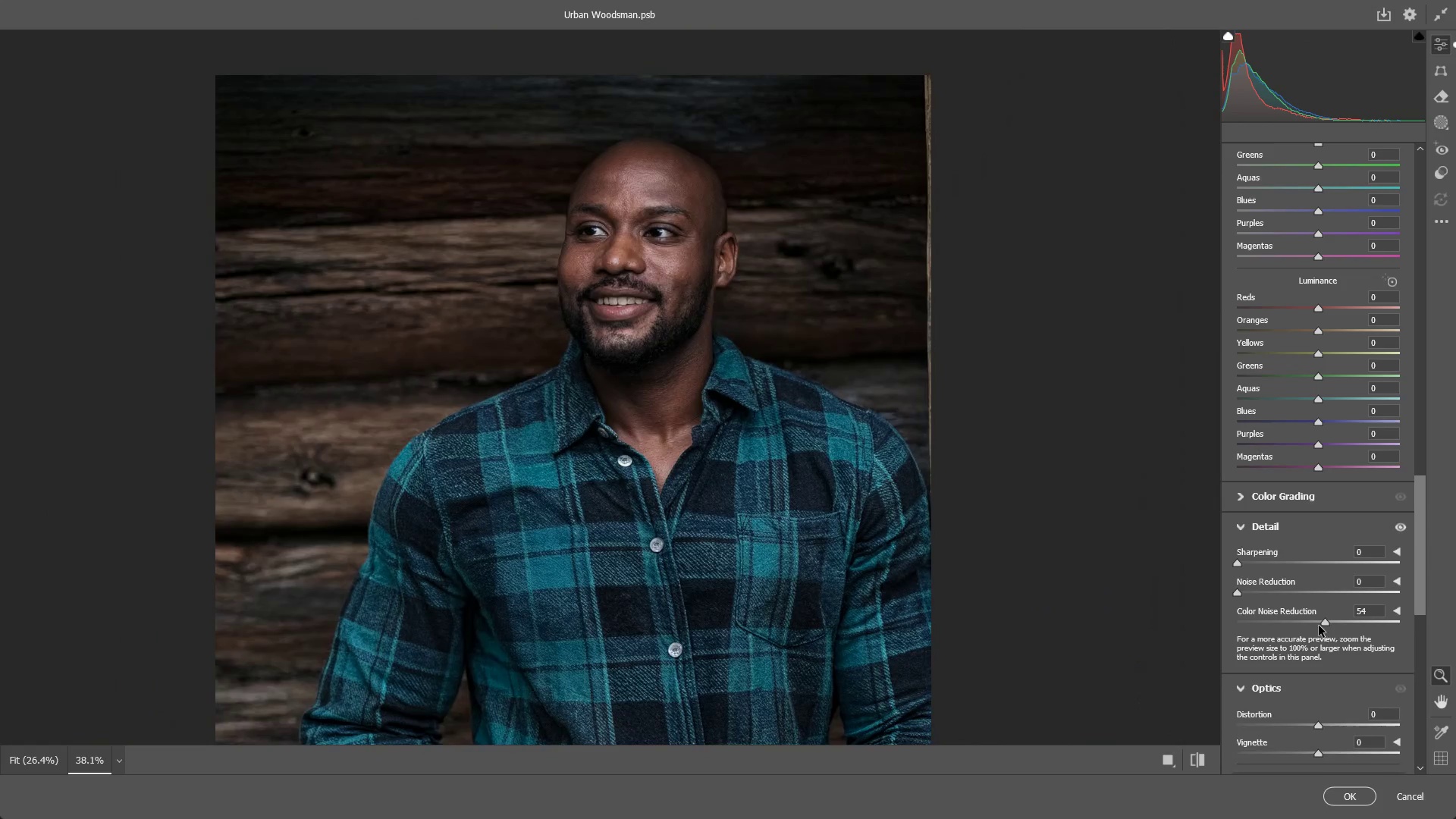 
scroll: coordinate [1300, 580], scroll_direction: down, amount: 13.0
 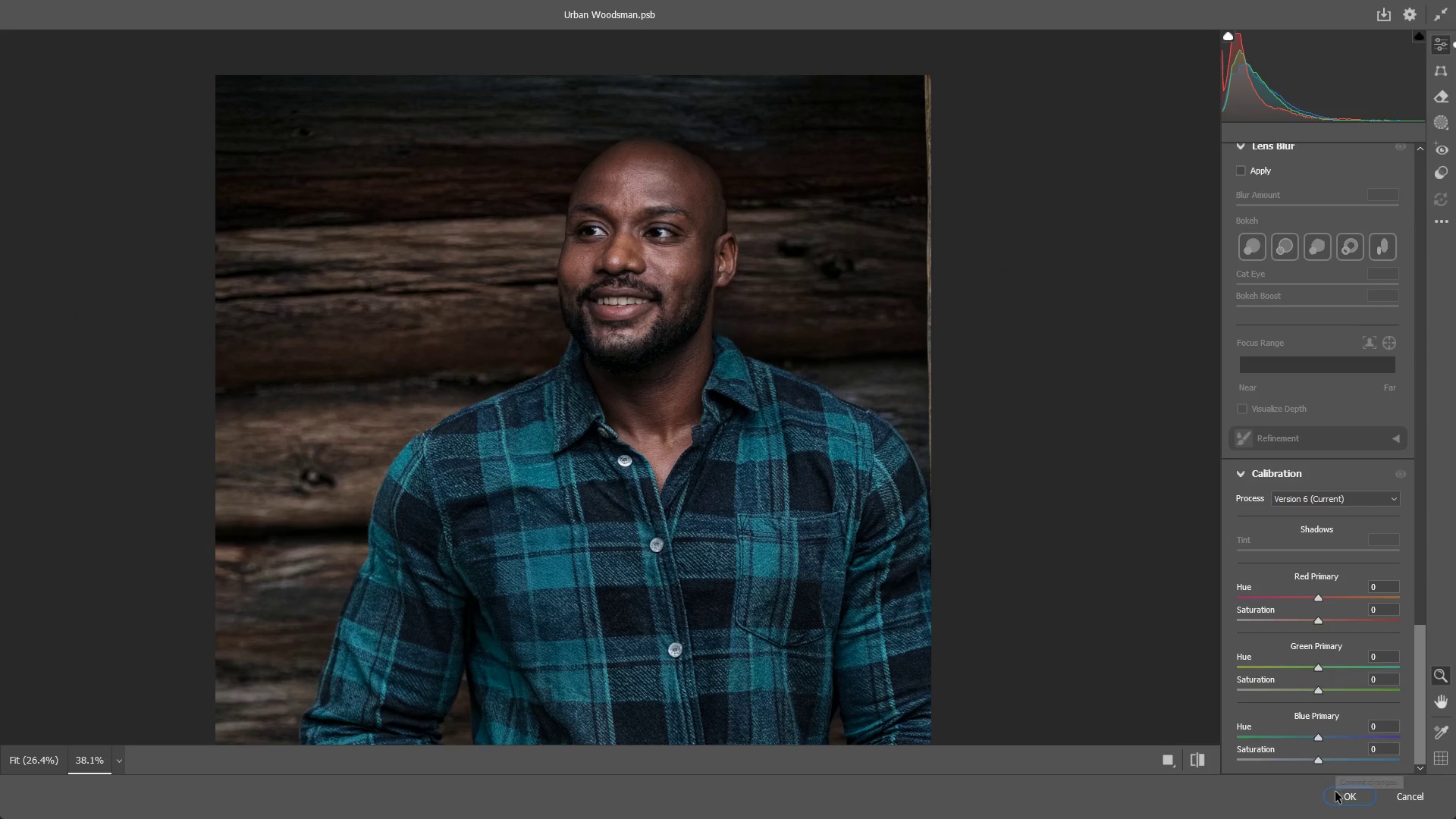 
left_click([1336, 795])
 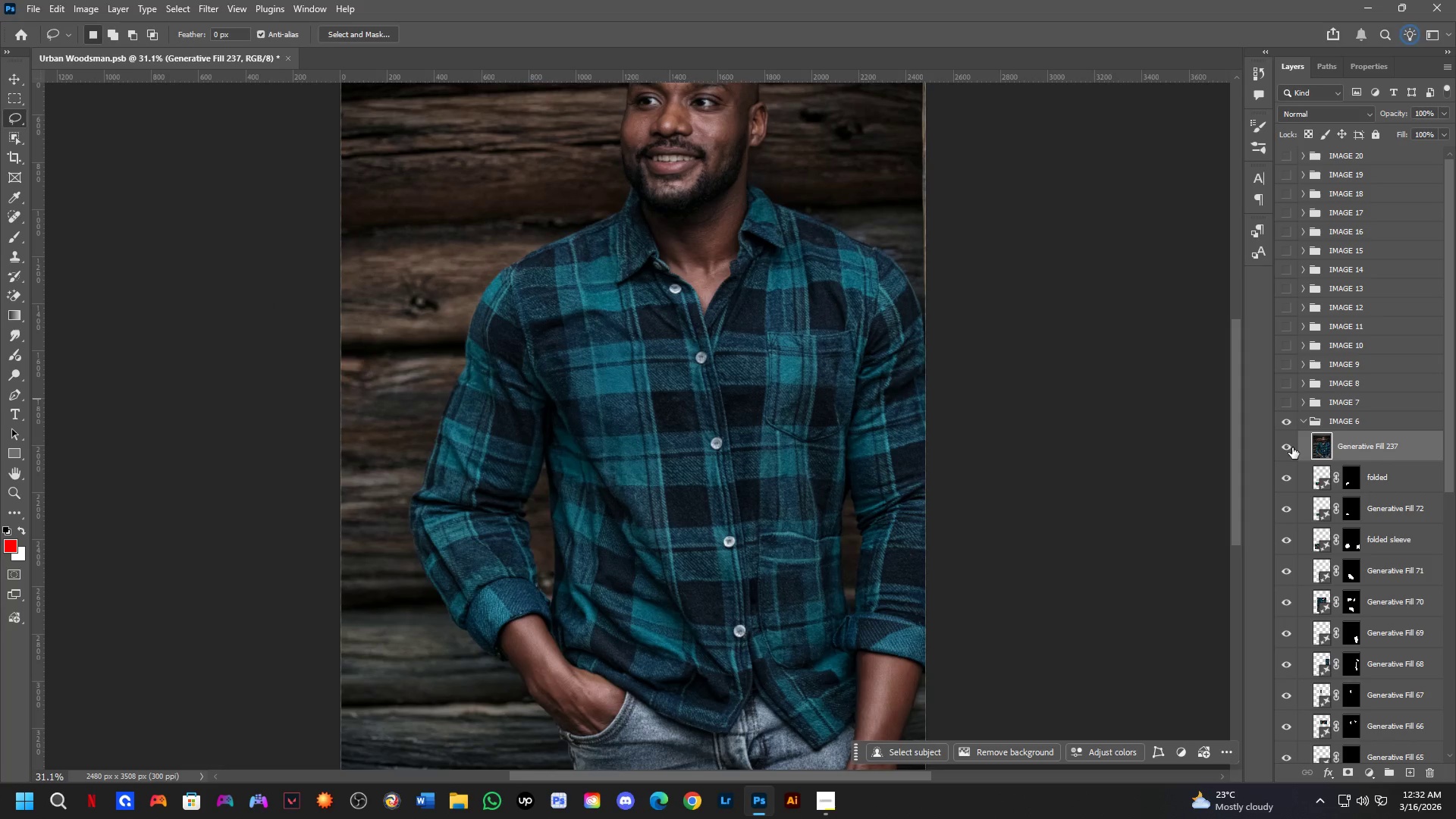 
scroll: coordinate [1280, 366], scroll_direction: down, amount: 14.0
 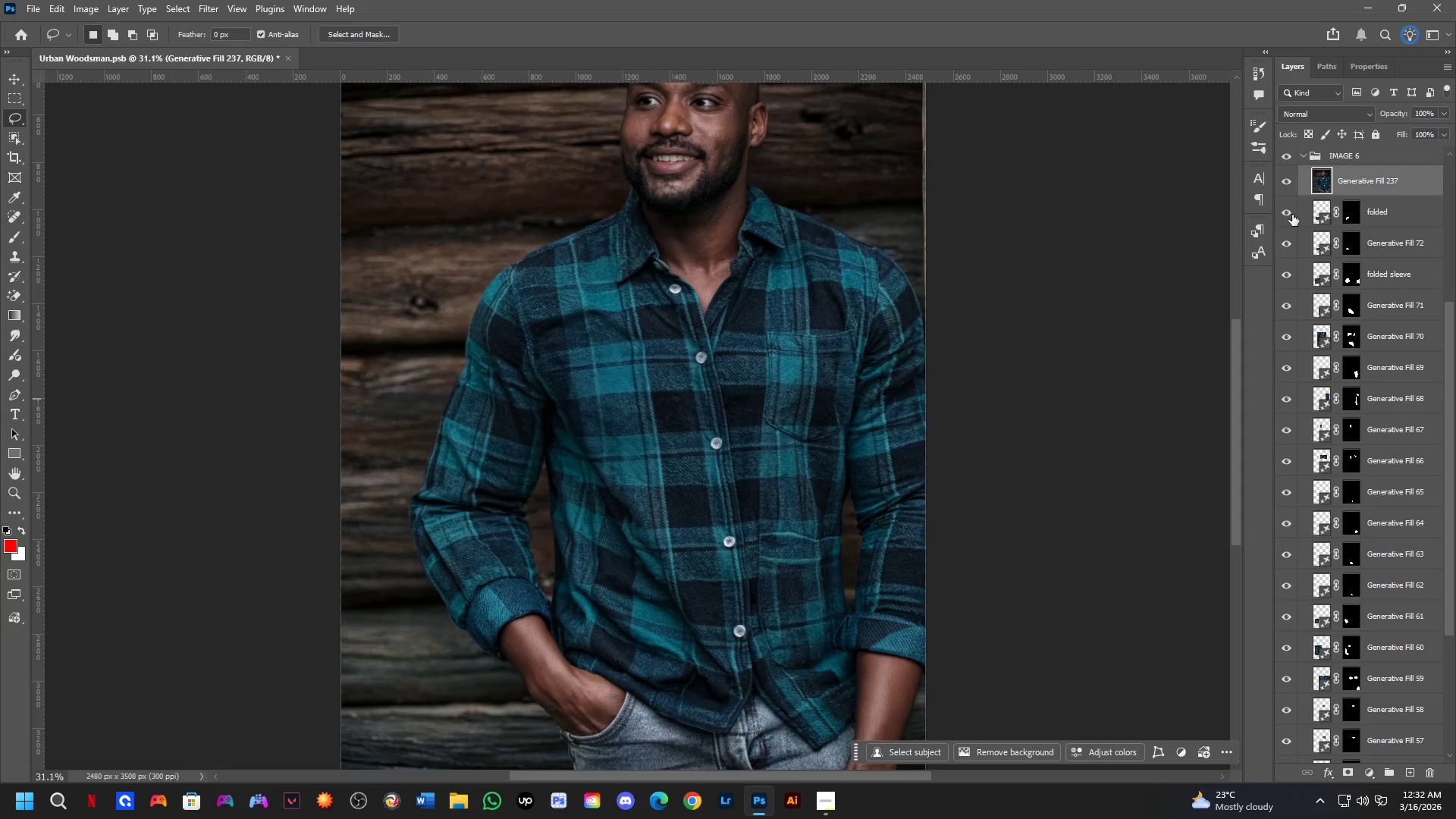 
left_click_drag(start_coordinate=[1291, 213], to_coordinate=[1286, 730])
 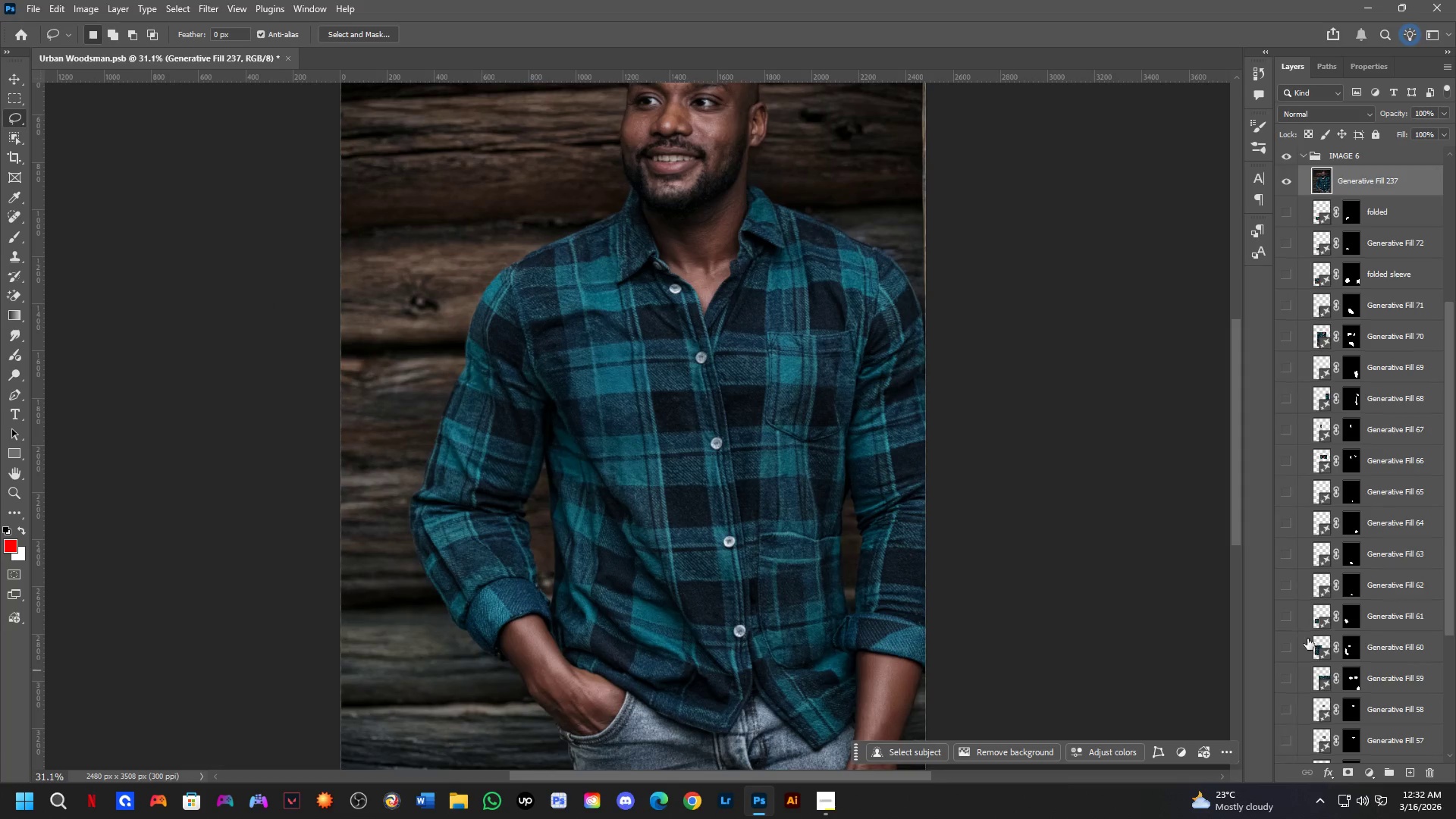 
scroll: coordinate [1290, 639], scroll_direction: down, amount: 13.0
 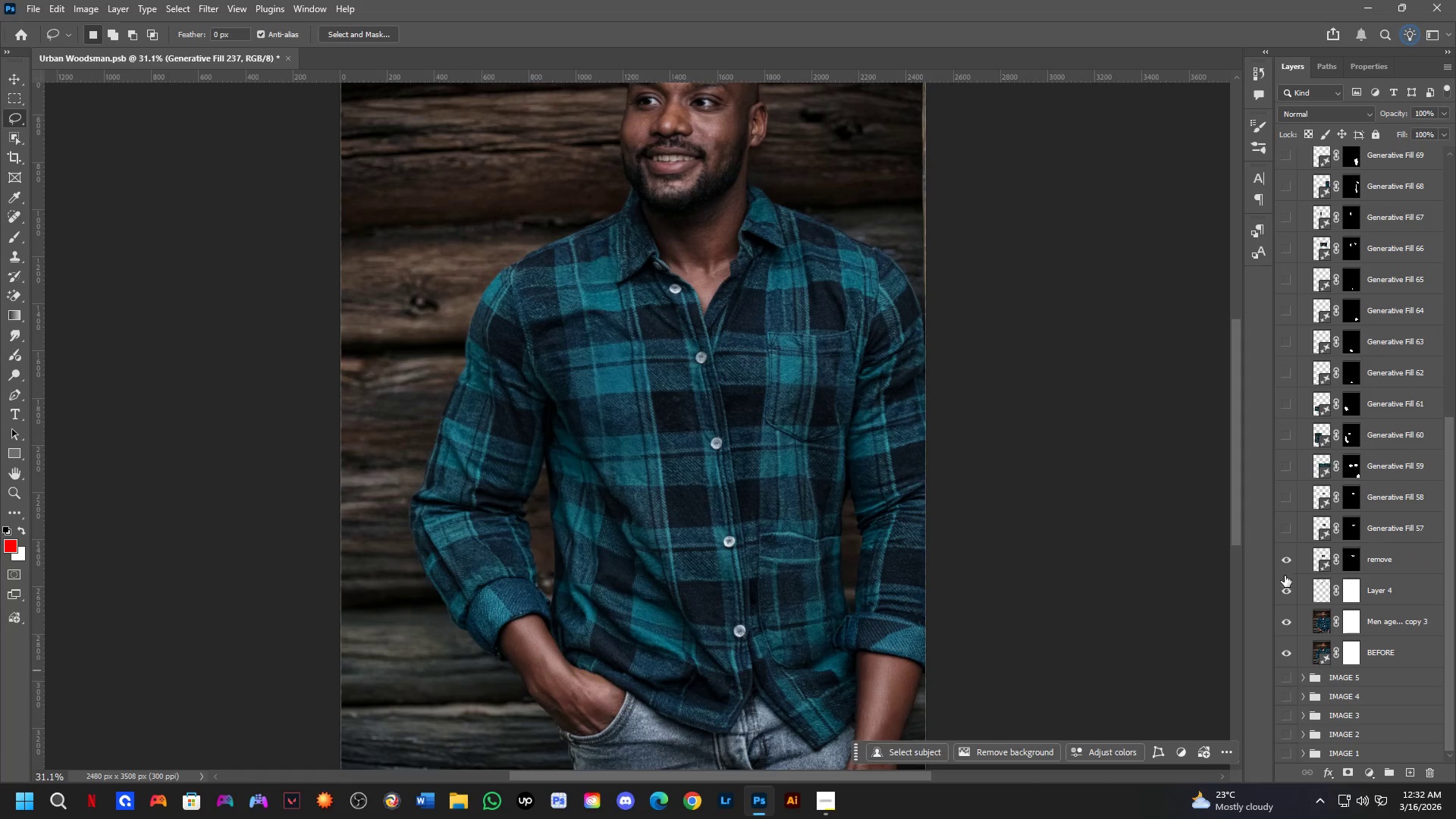 
left_click_drag(start_coordinate=[1285, 563], to_coordinate=[1283, 619])
 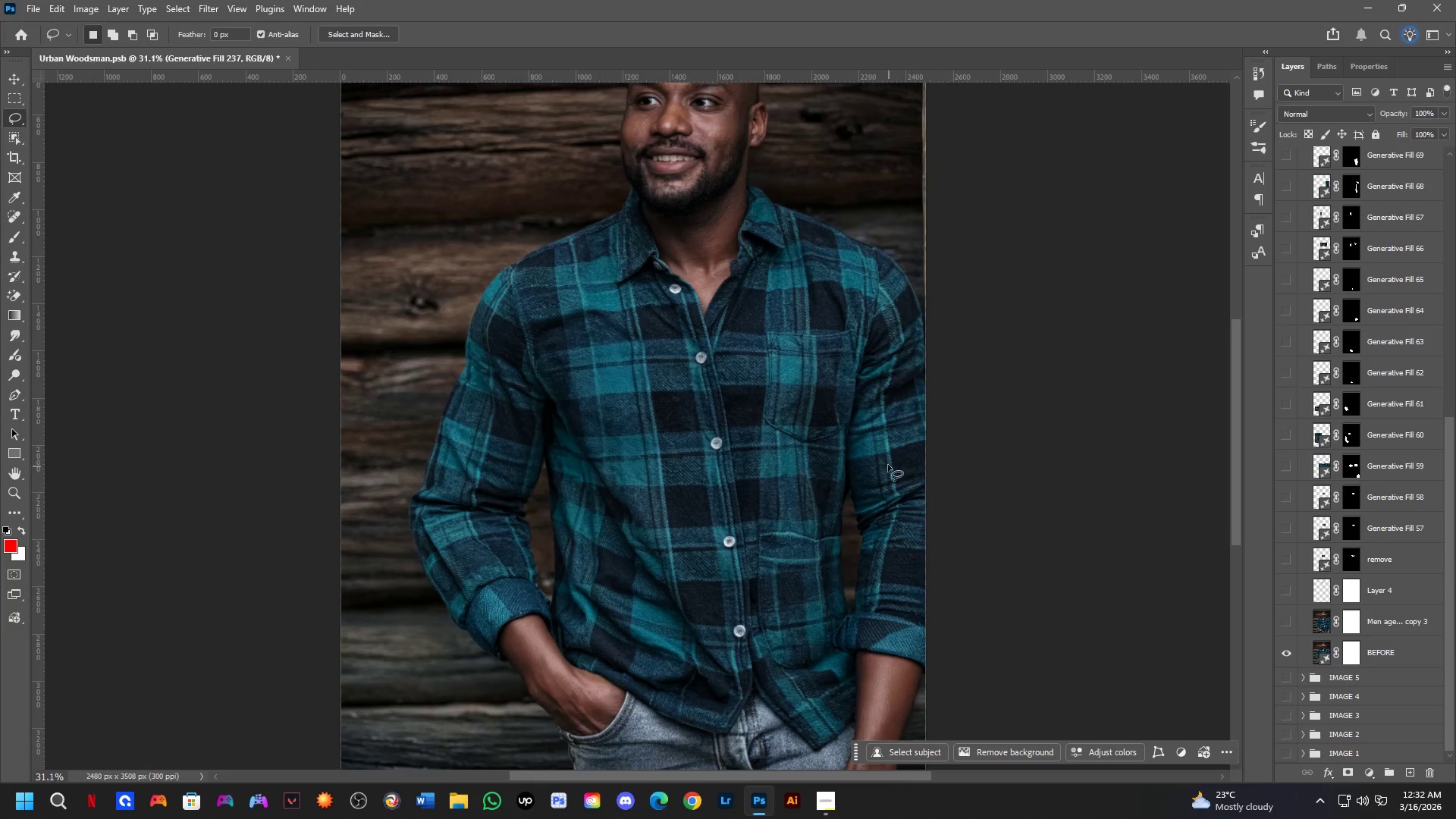 
key(Shift+ShiftLeft)
 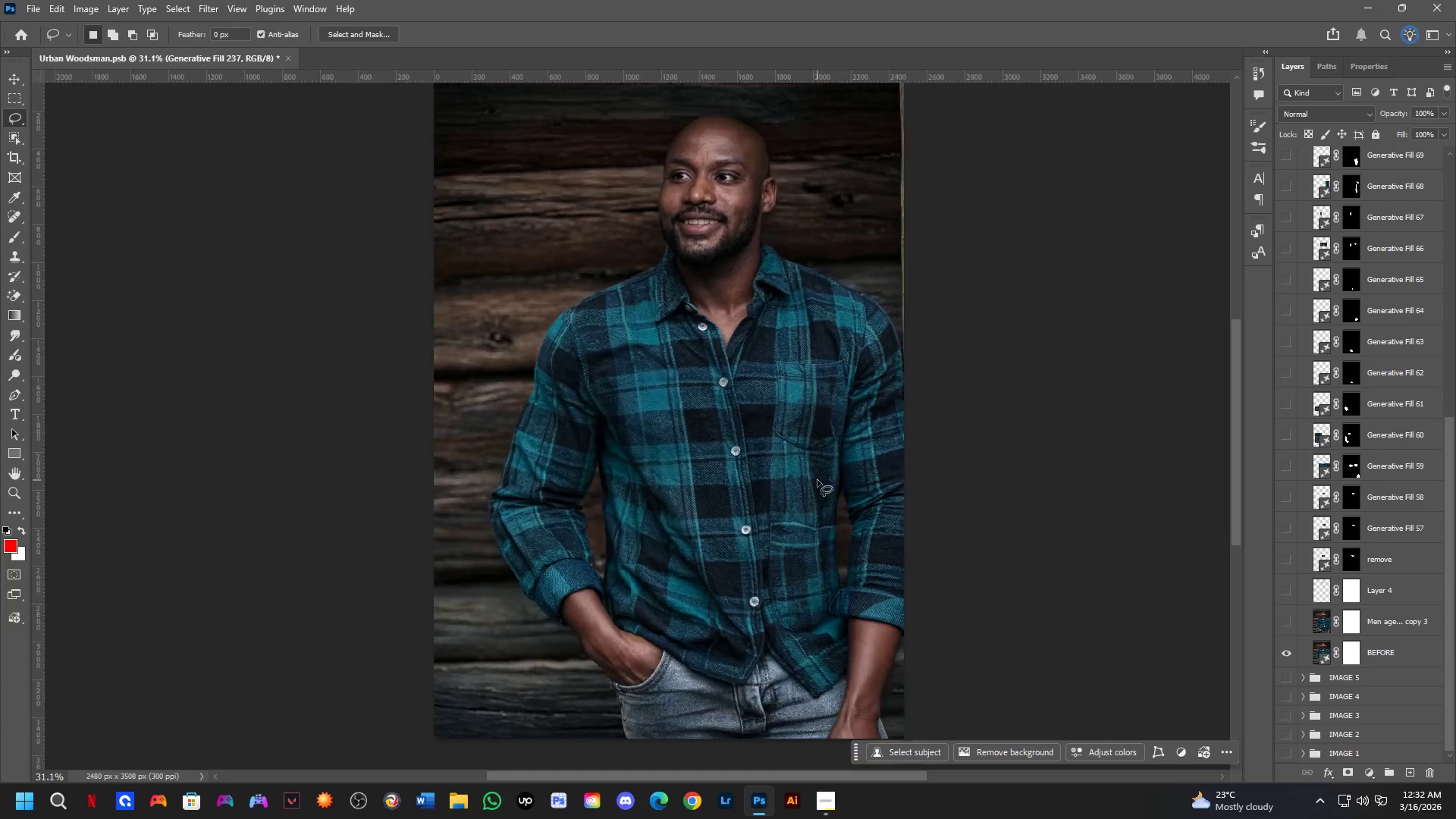 
hold_key(key=Space, duration=0.56)
 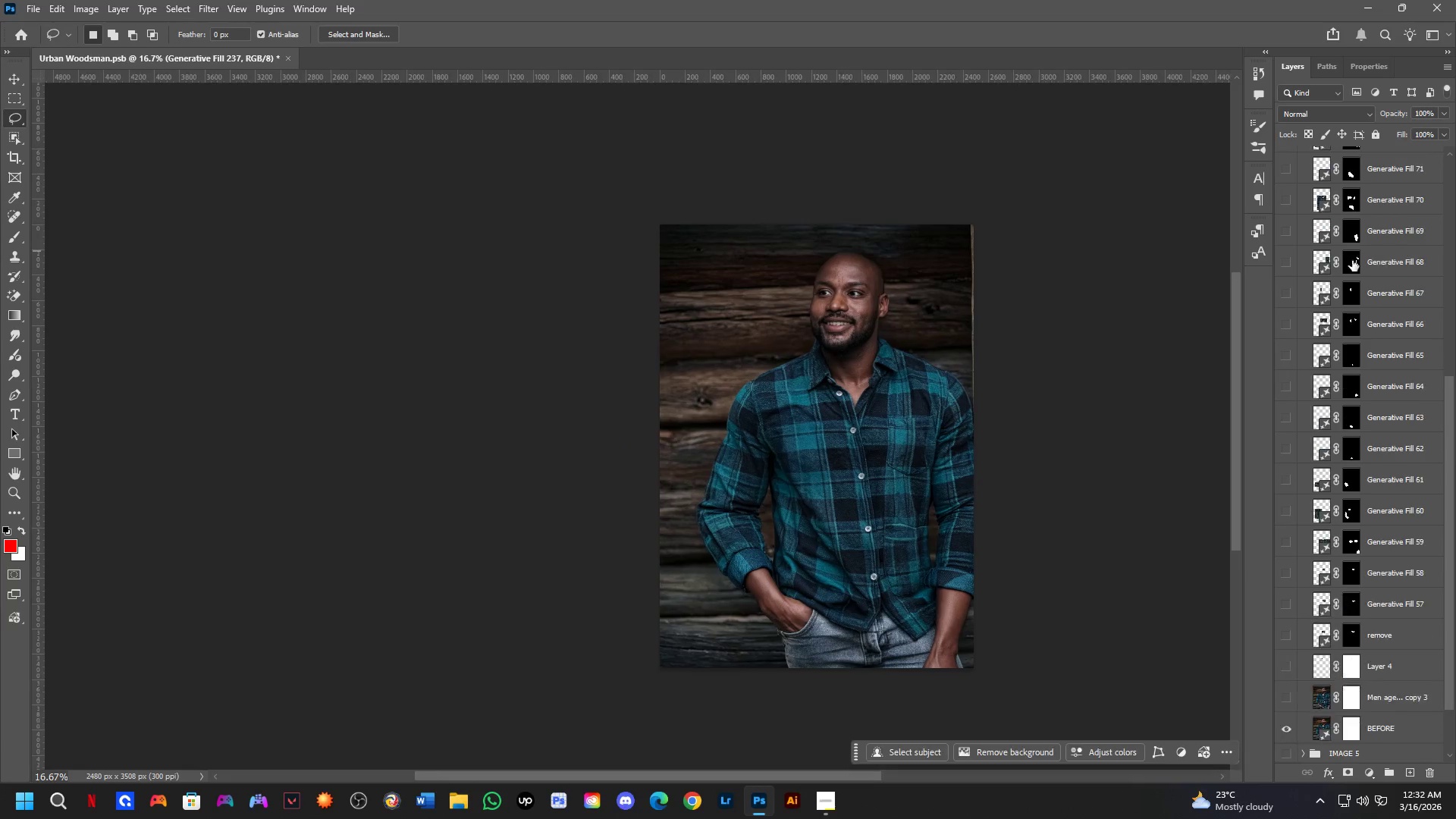 
left_click_drag(start_coordinate=[788, 410], to_coordinate=[834, 413])
 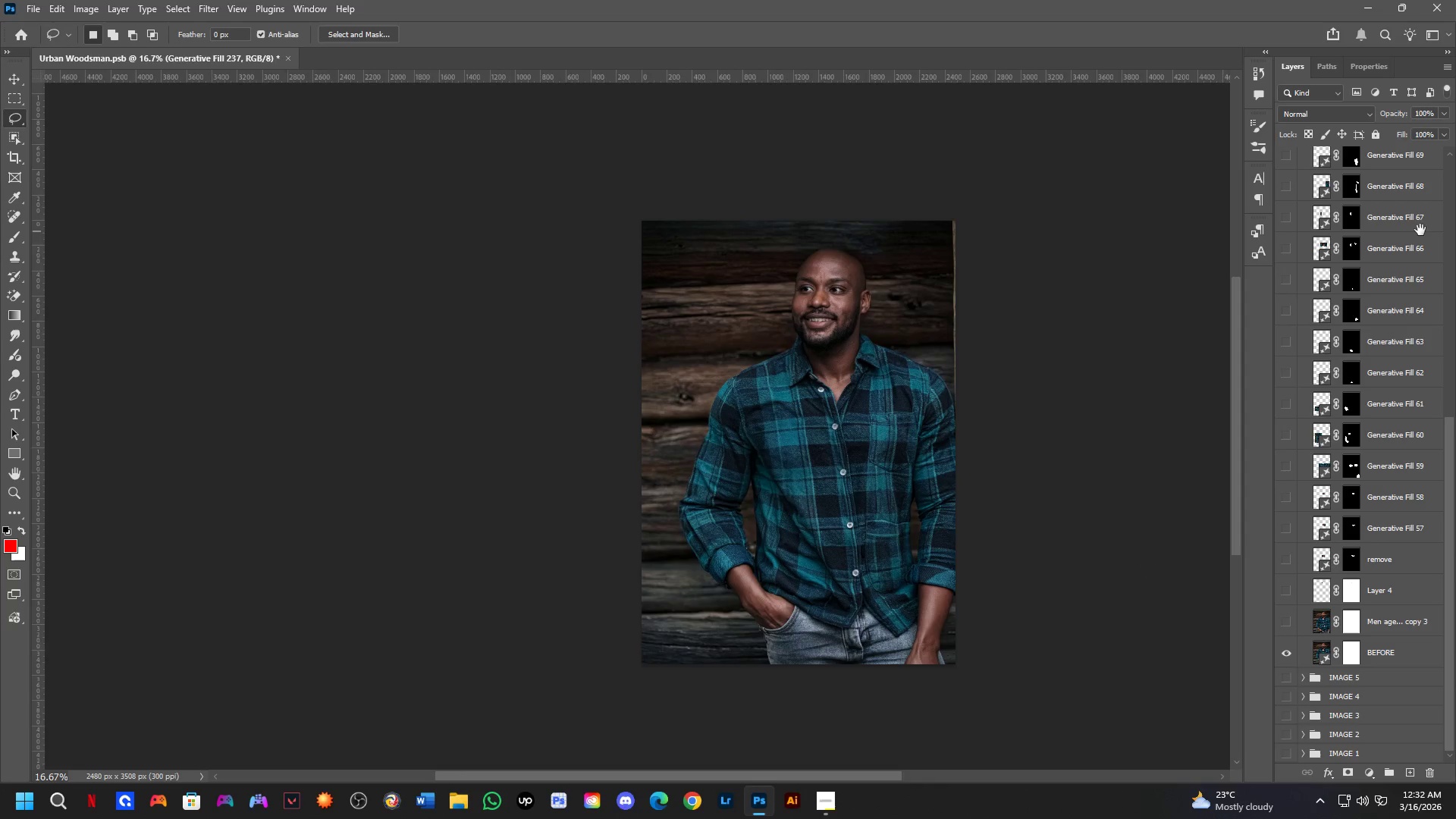 
scroll: coordinate [817, 480], scroll_direction: down, amount: 2.0
 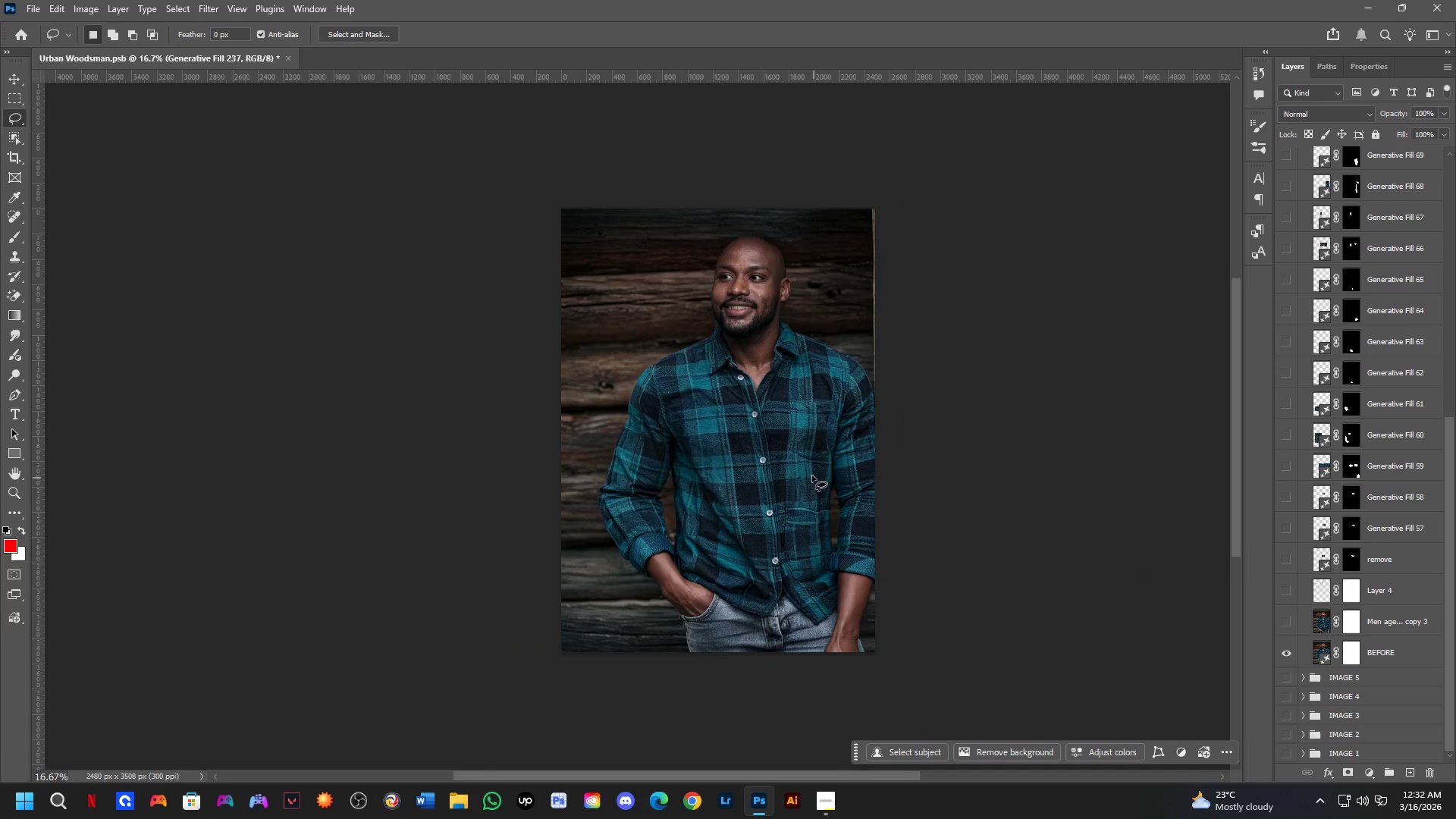 
left_click([1291, 222])
 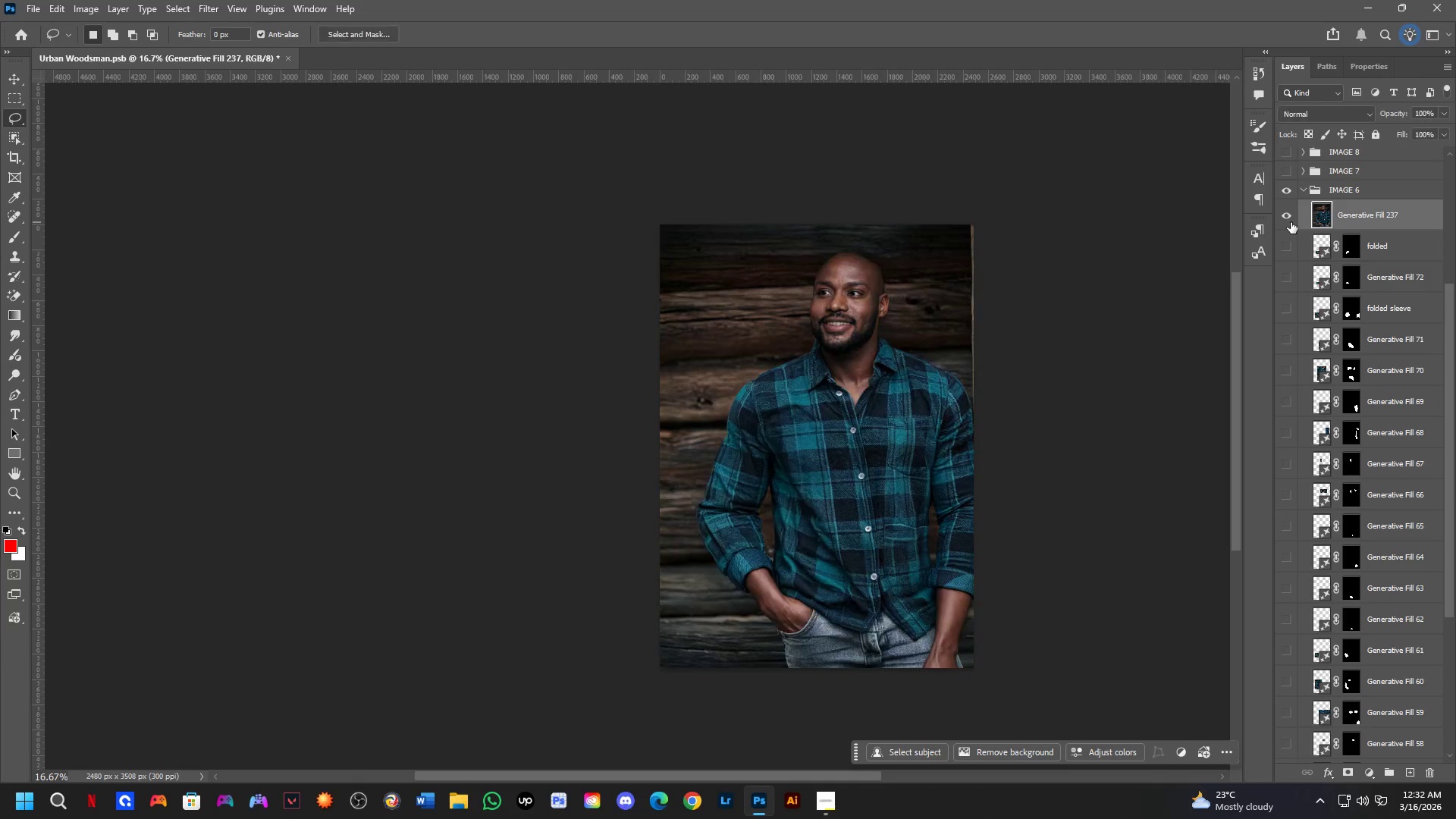 
scroll: coordinate [1307, 253], scroll_direction: up, amount: 13.0
 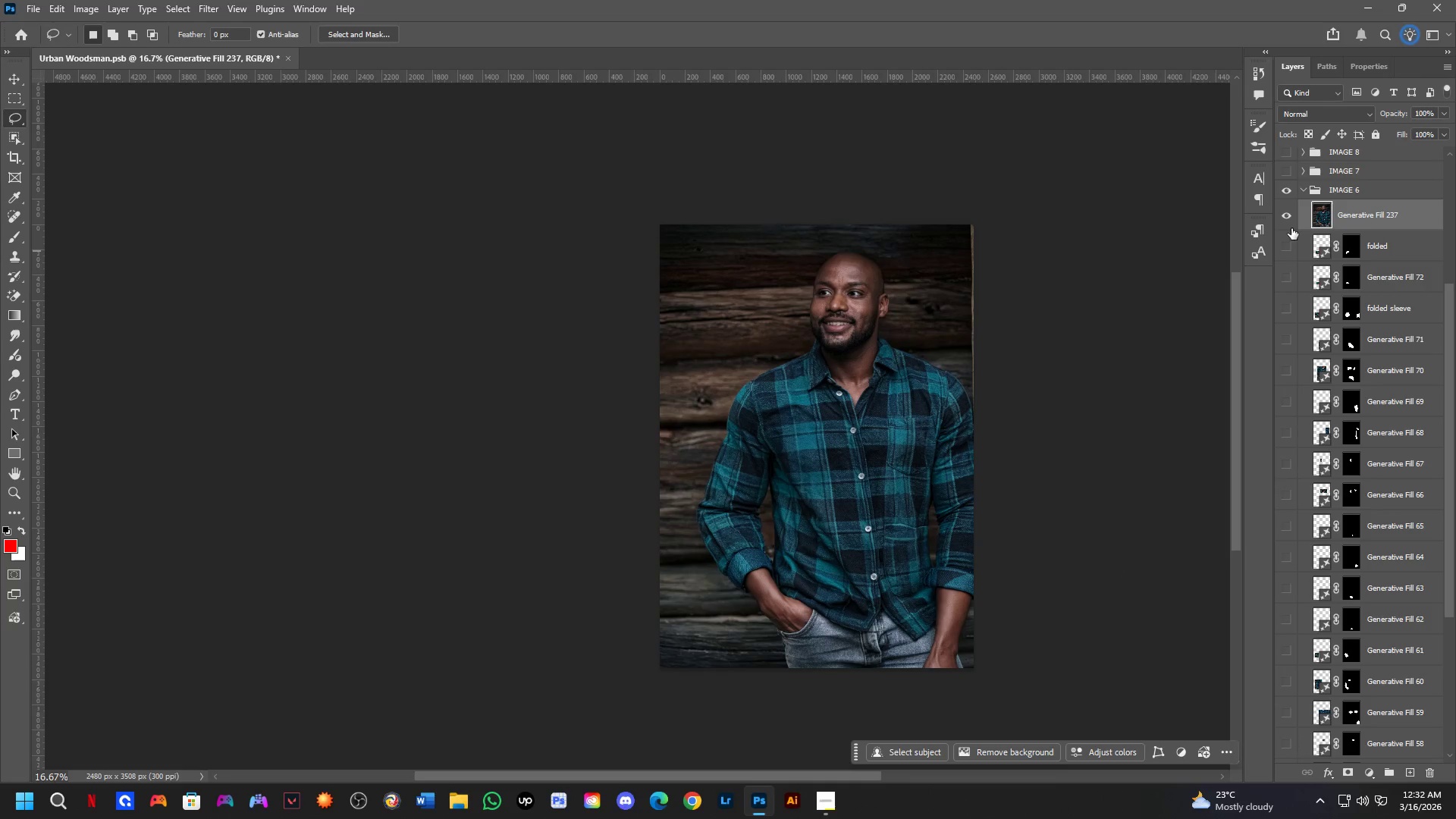 
double_click([1291, 222])
 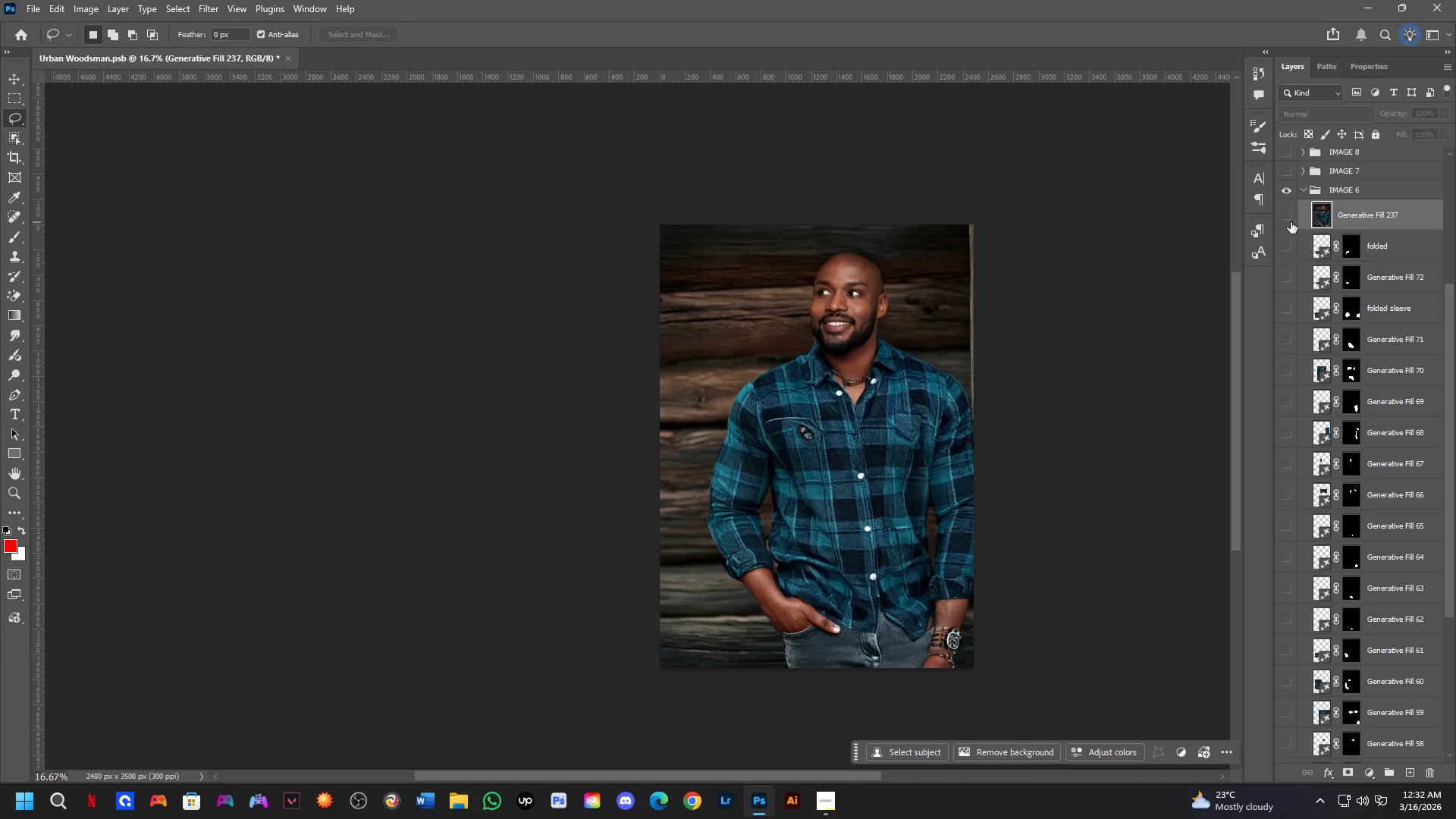 
left_click([1291, 222])
 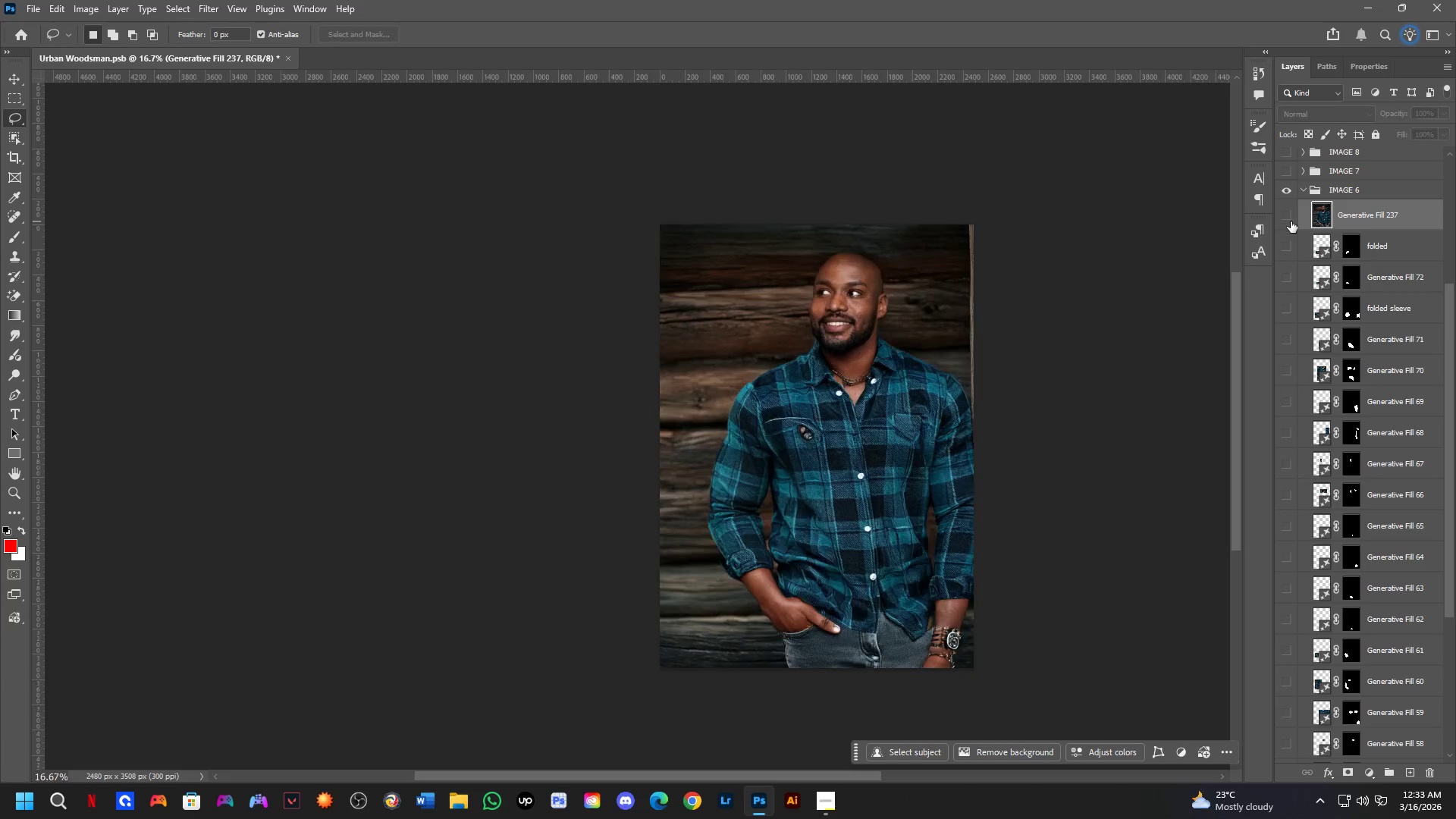 
double_click([1291, 221])
 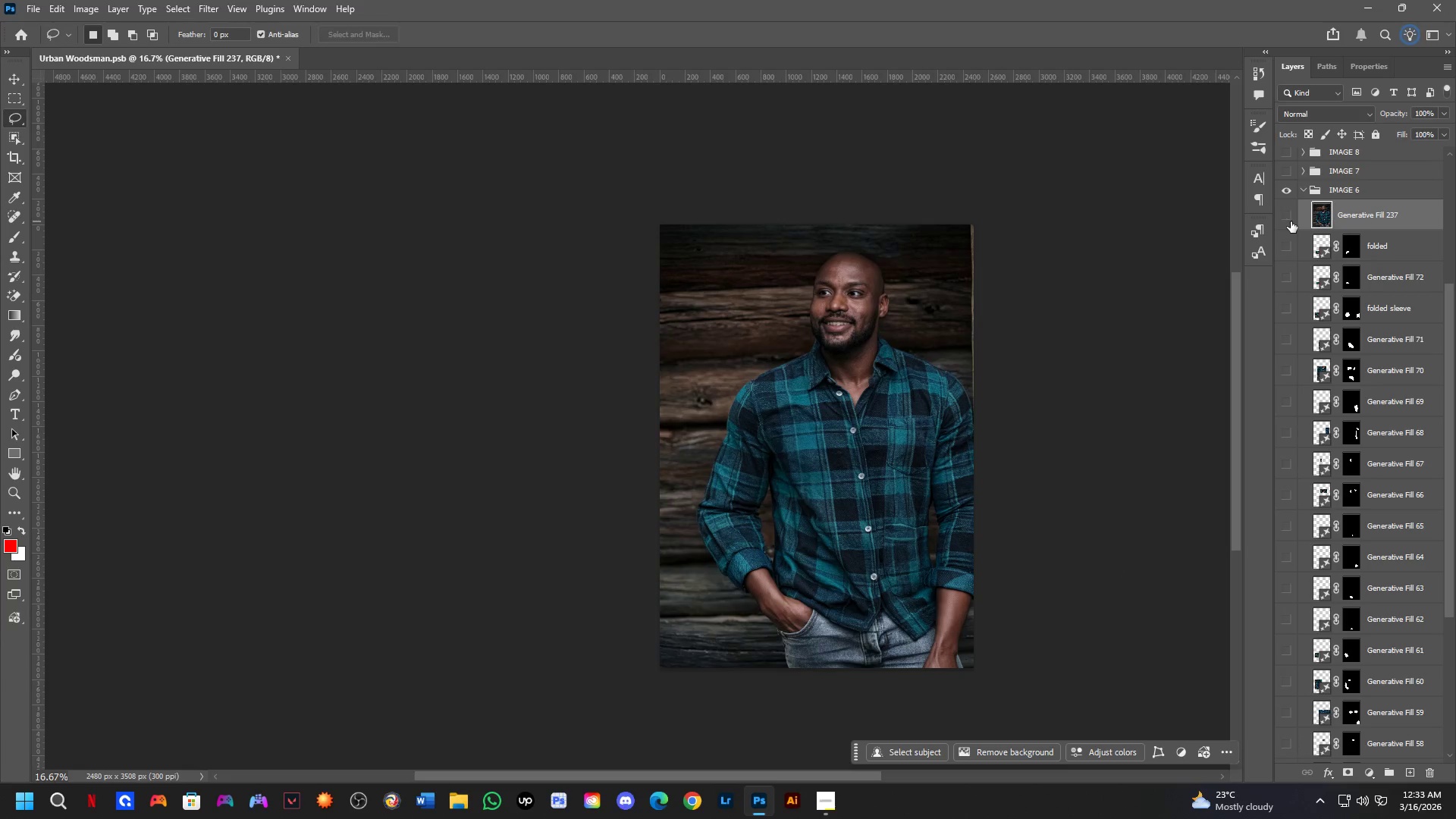 
double_click([1291, 221])
 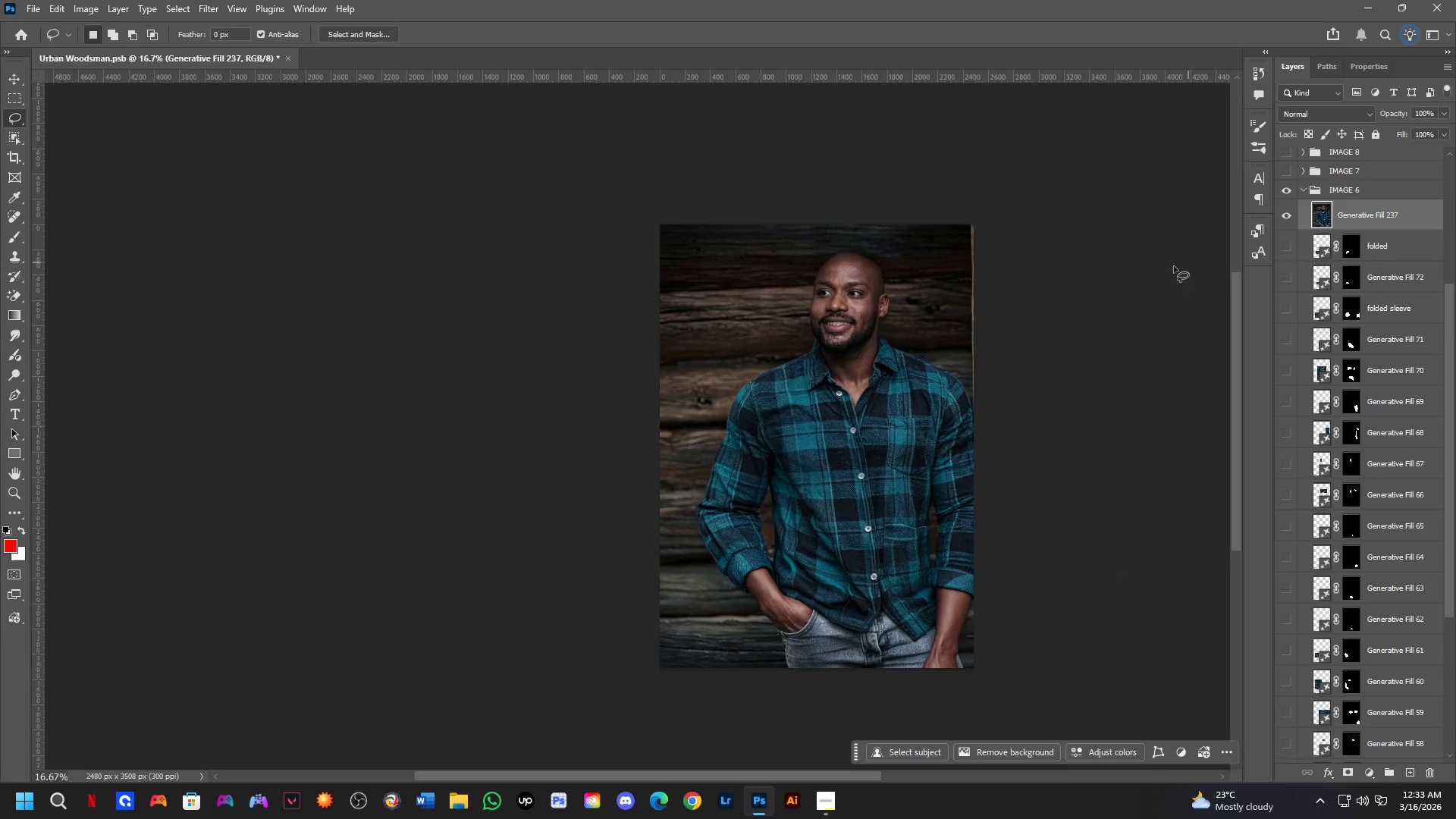 
key(Shift+ShiftLeft)
 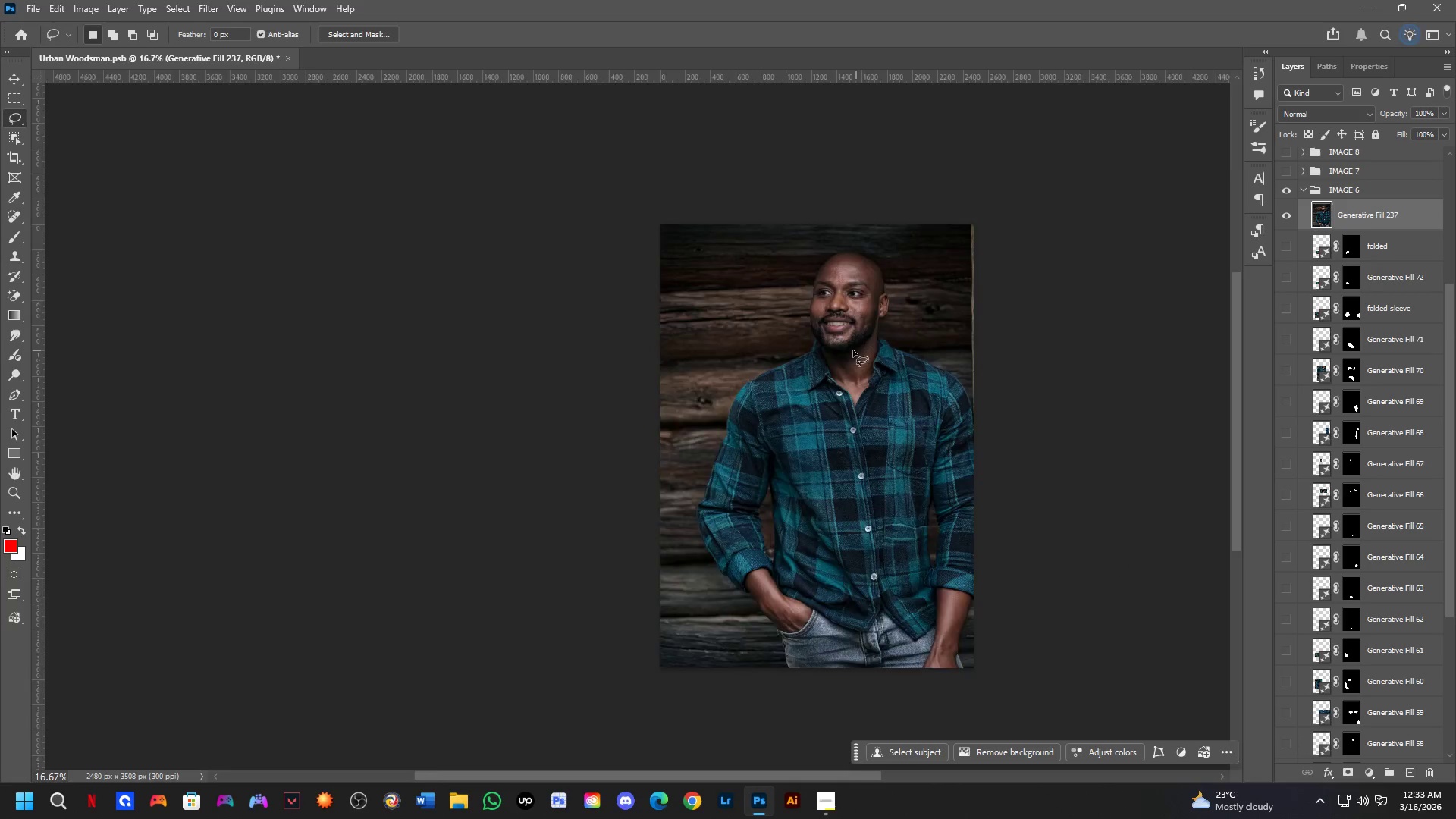 
hold_key(key=Space, duration=0.61)
 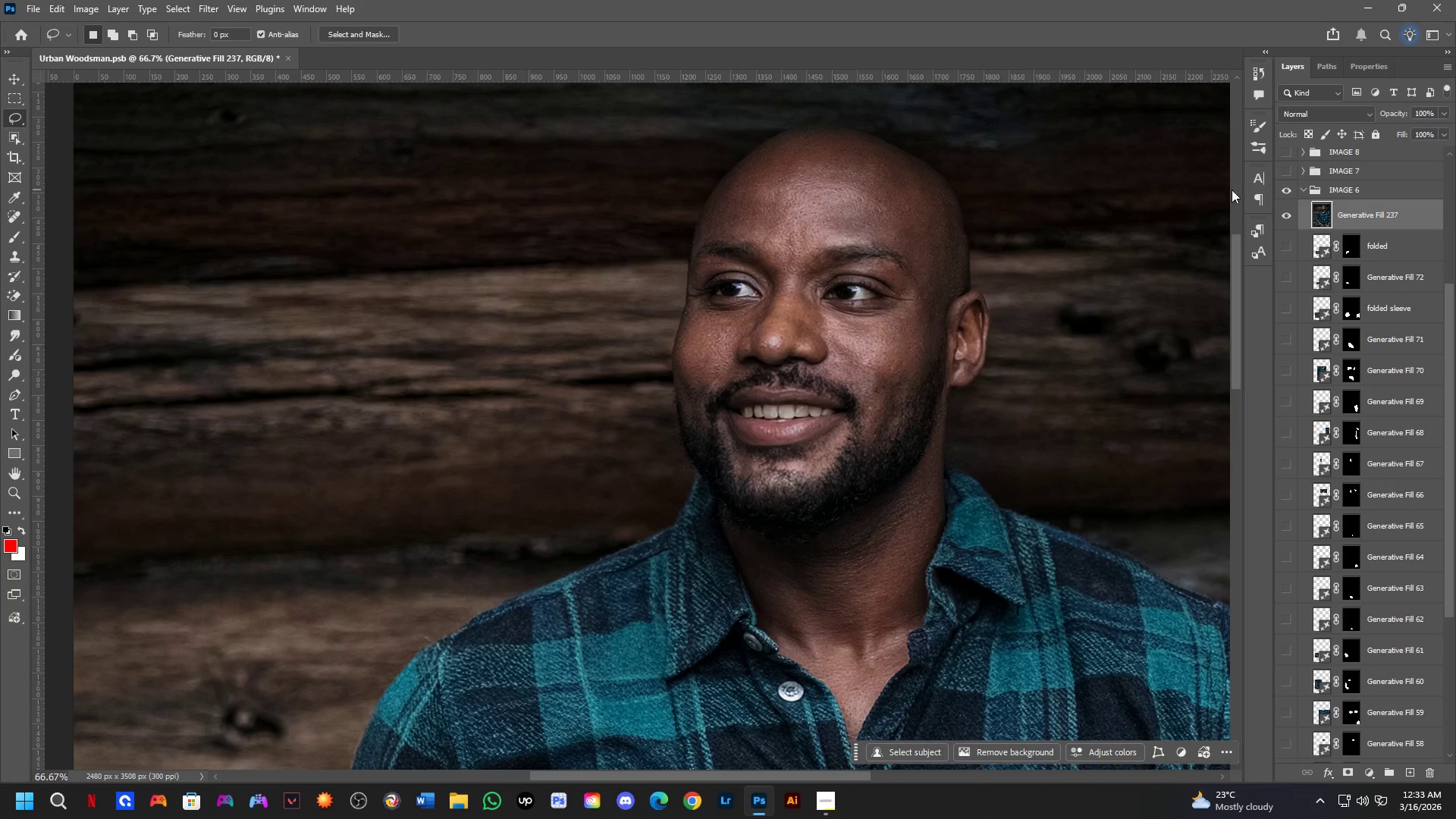 
left_click_drag(start_coordinate=[861, 306], to_coordinate=[852, 473])
 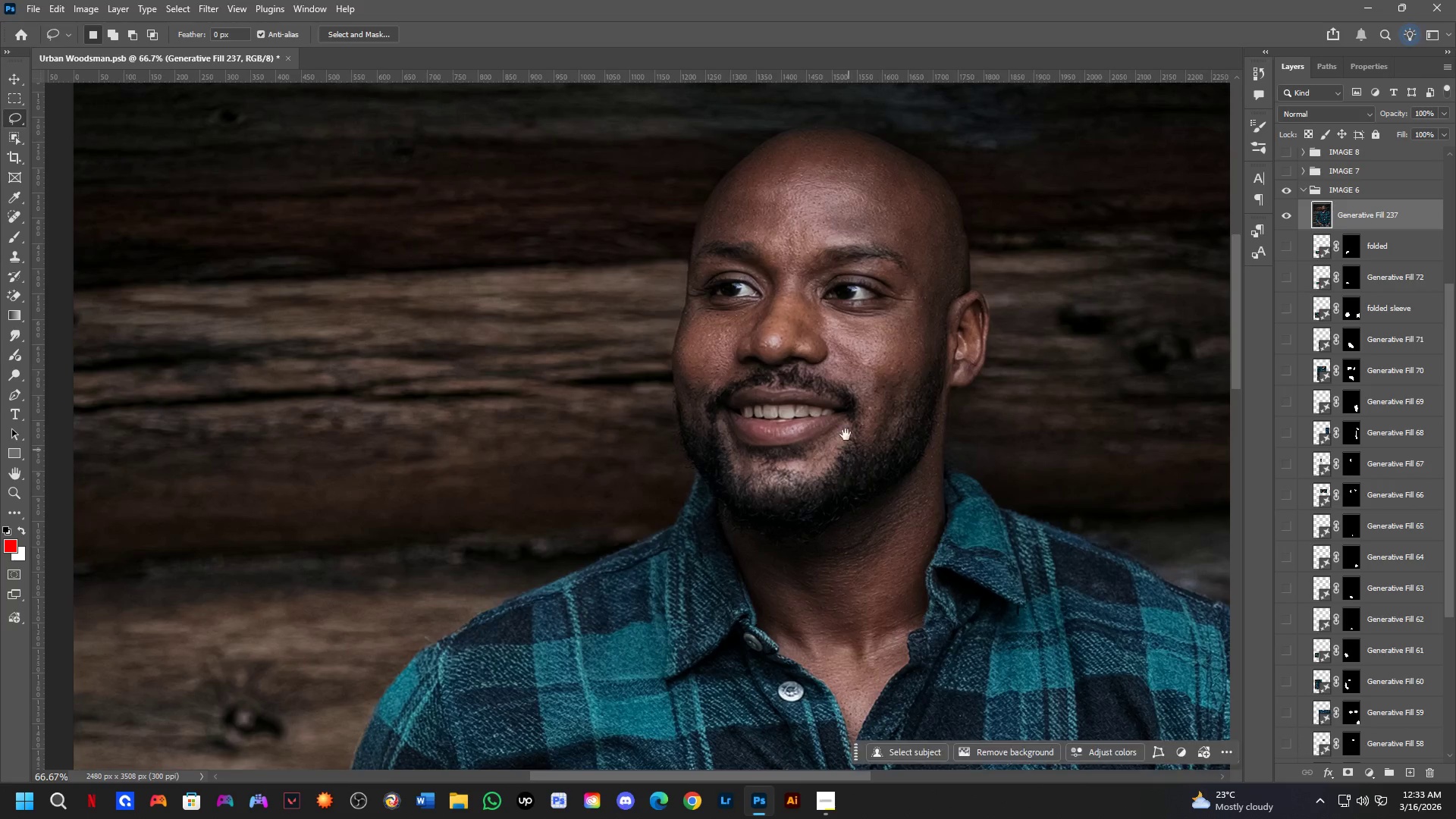 
scroll: coordinate [851, 348], scroll_direction: up, amount: 4.0
 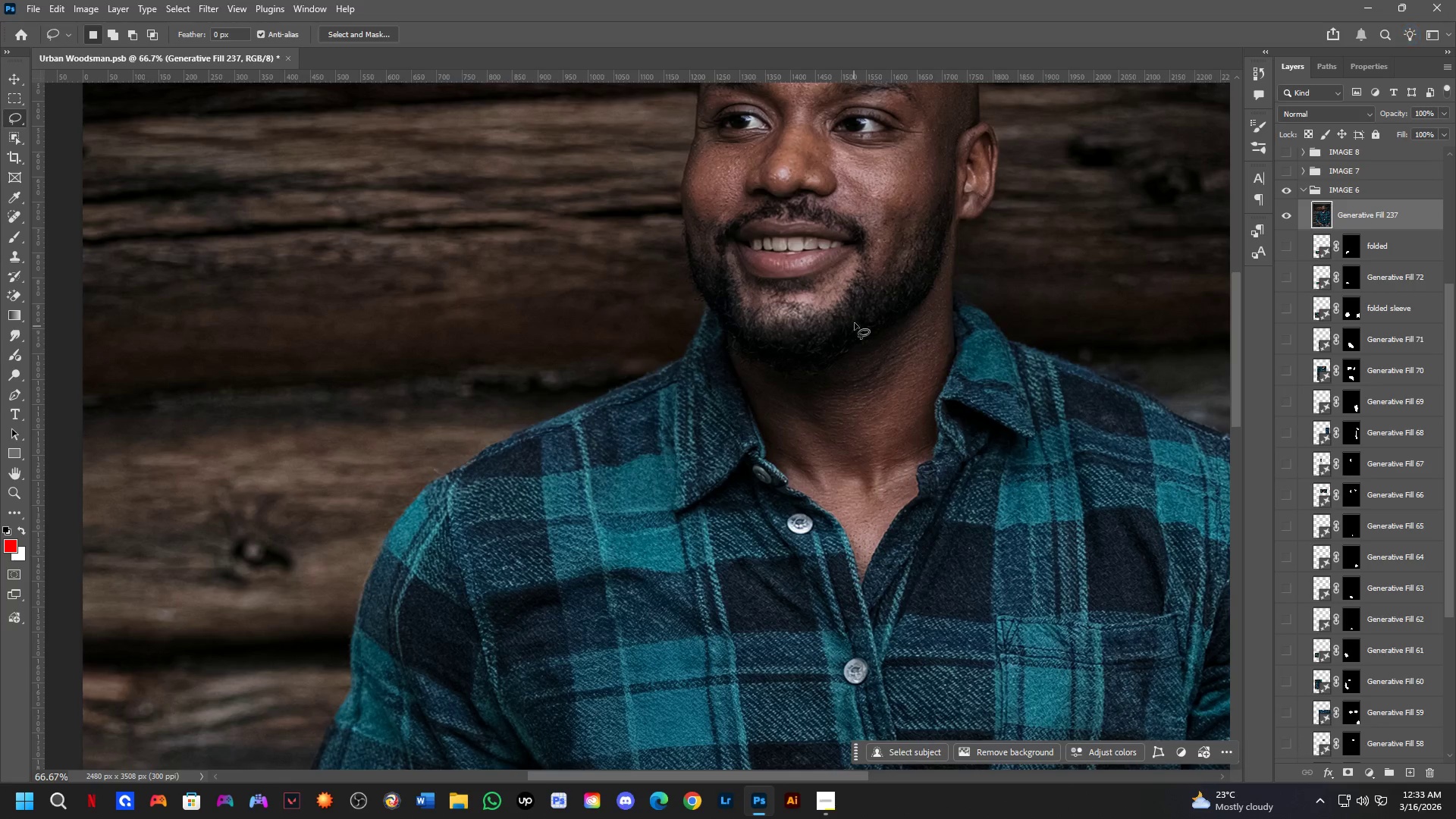 
hold_key(key=Space, duration=7.09)
 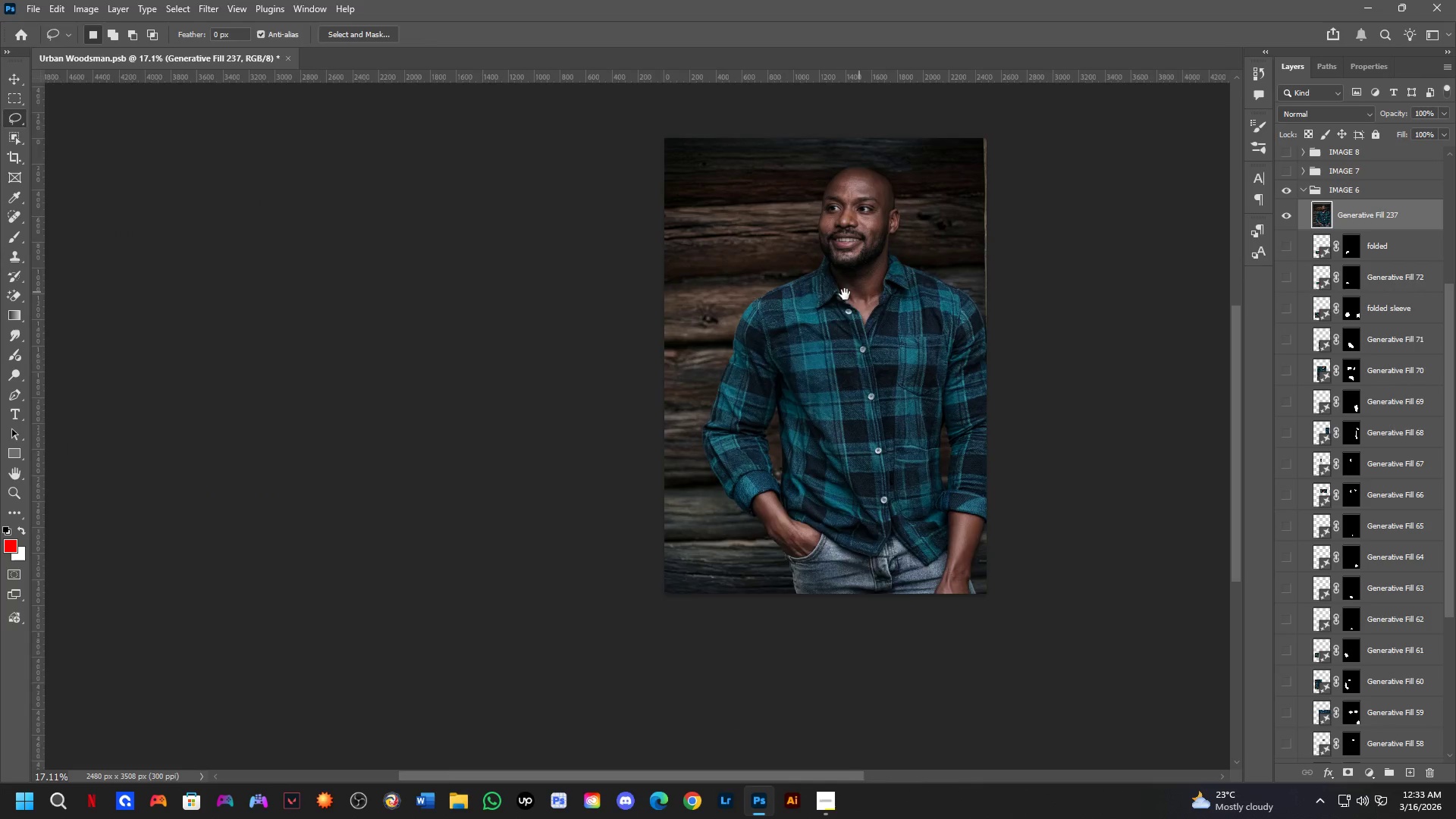 
left_click([1285, 212])
 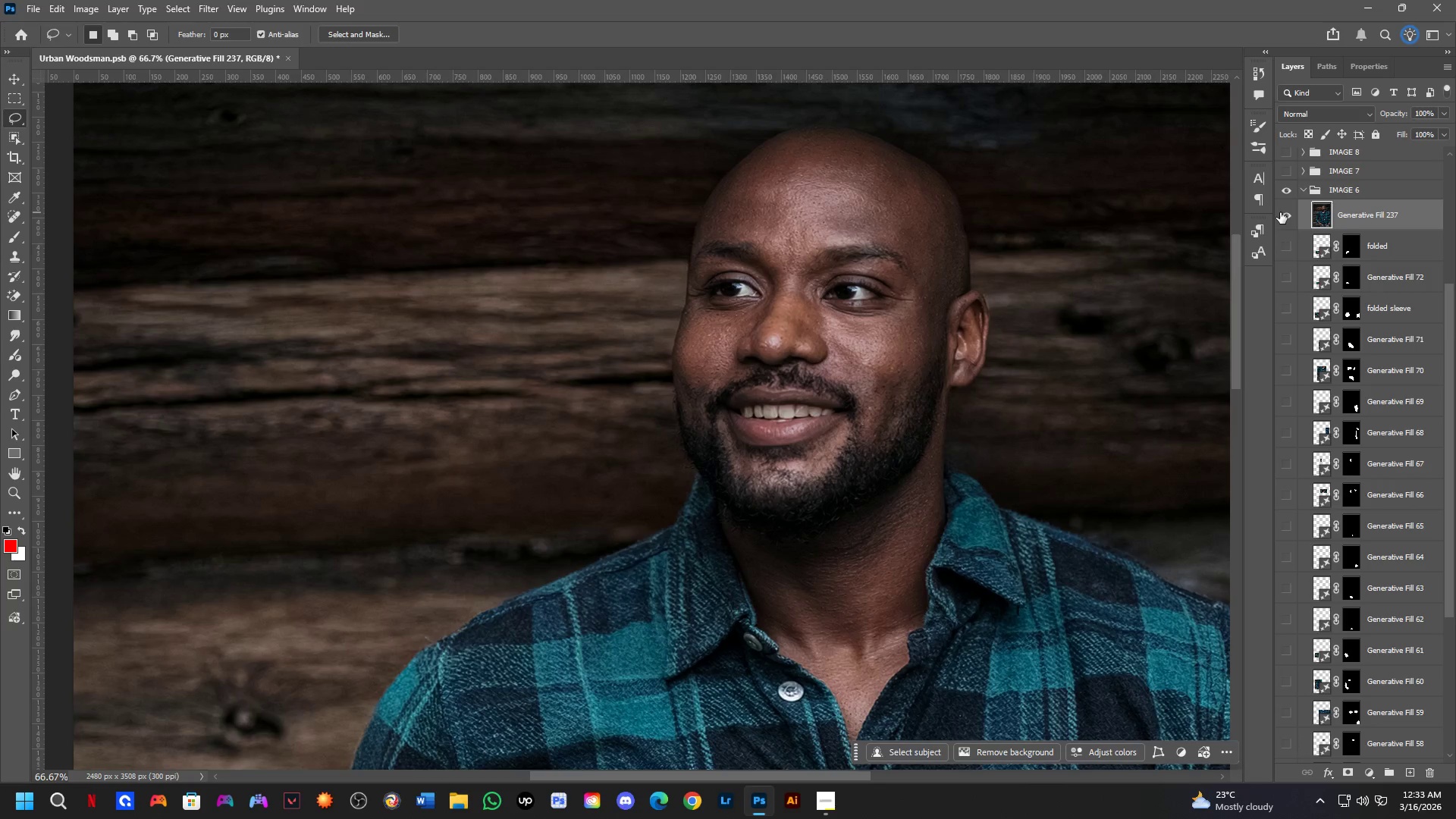 
left_click([1280, 212])
 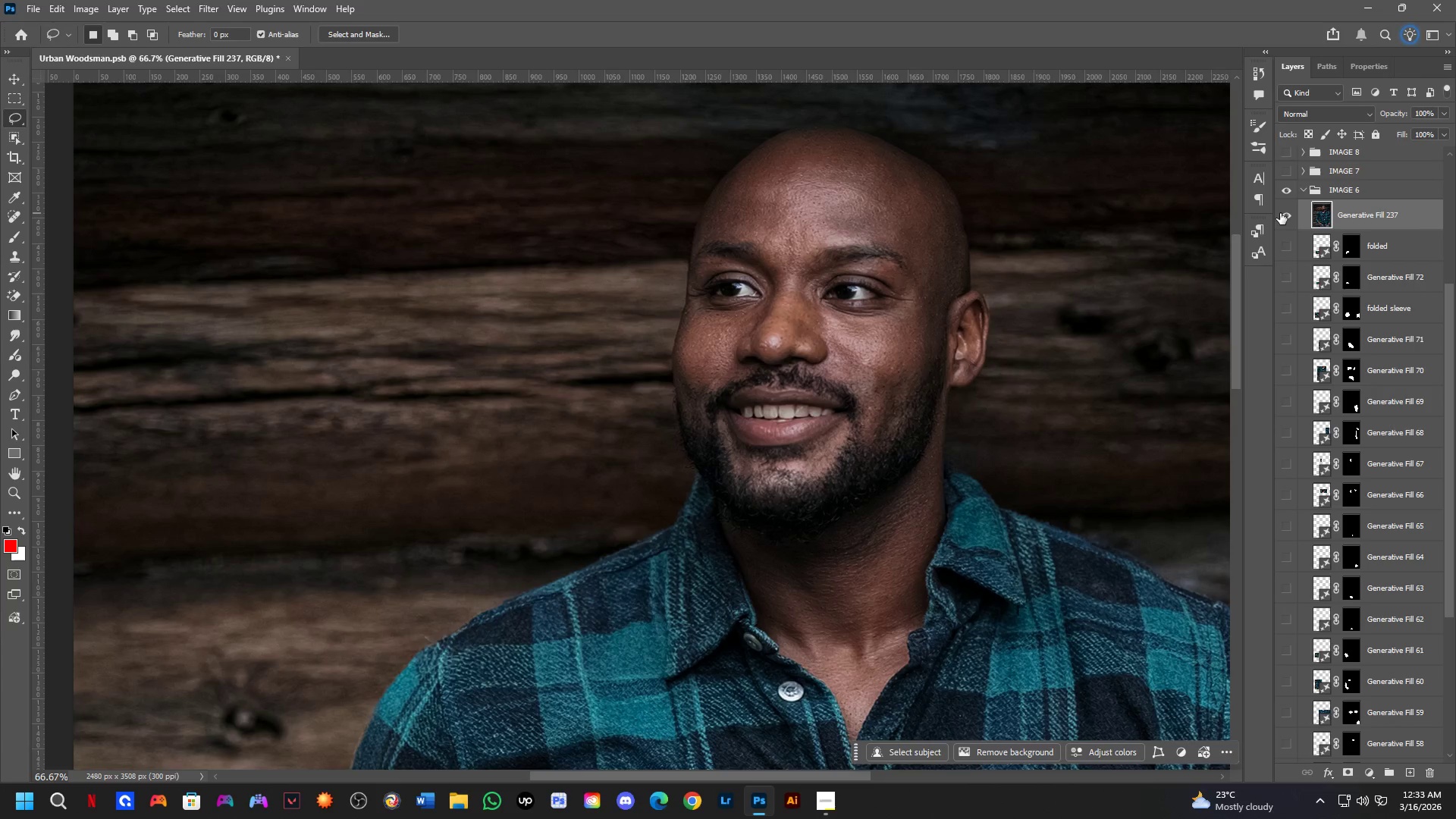 
double_click([1280, 213])
 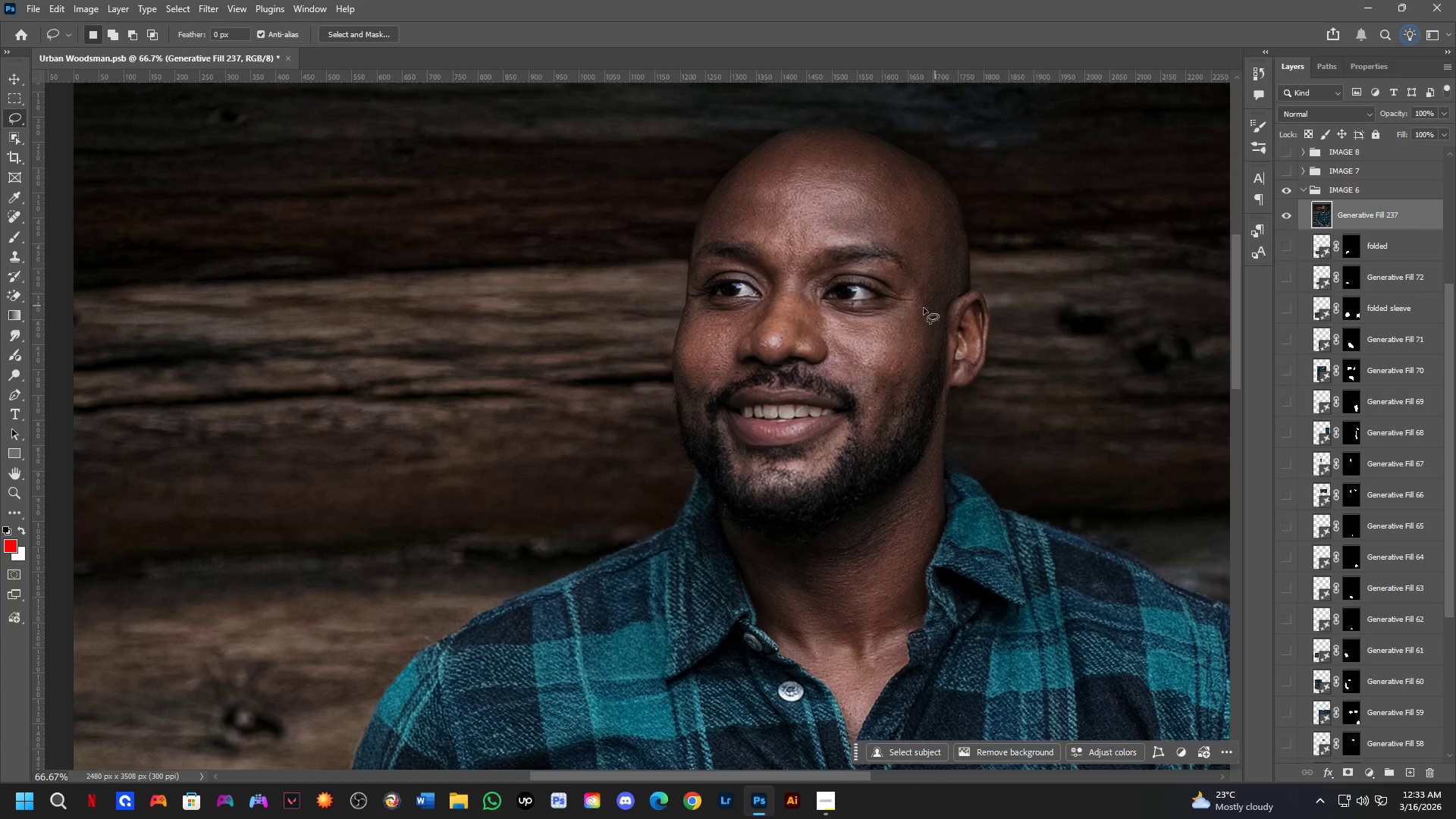 
key(Shift+ShiftLeft)
 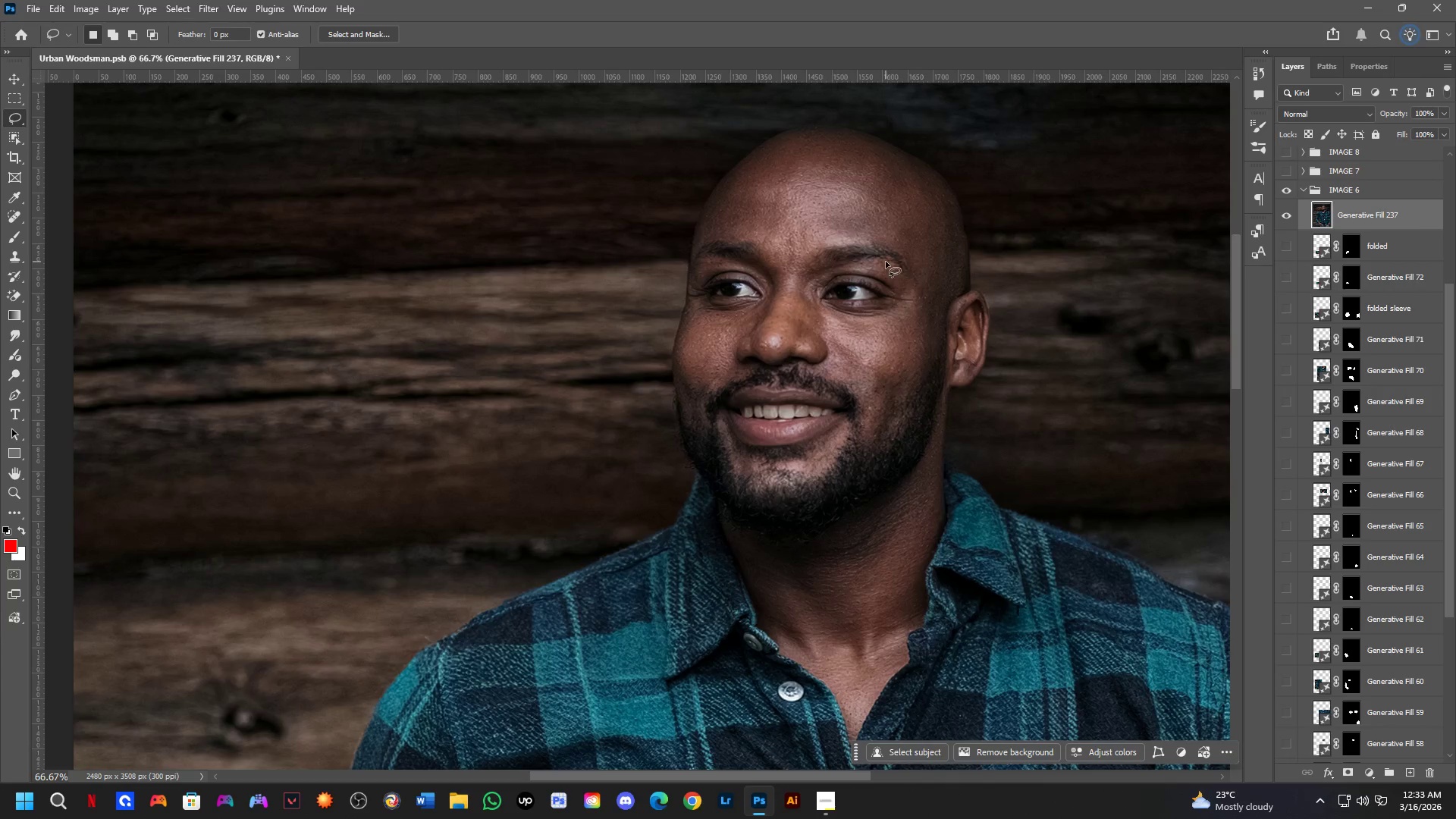 
hold_key(key=Space, duration=0.86)
 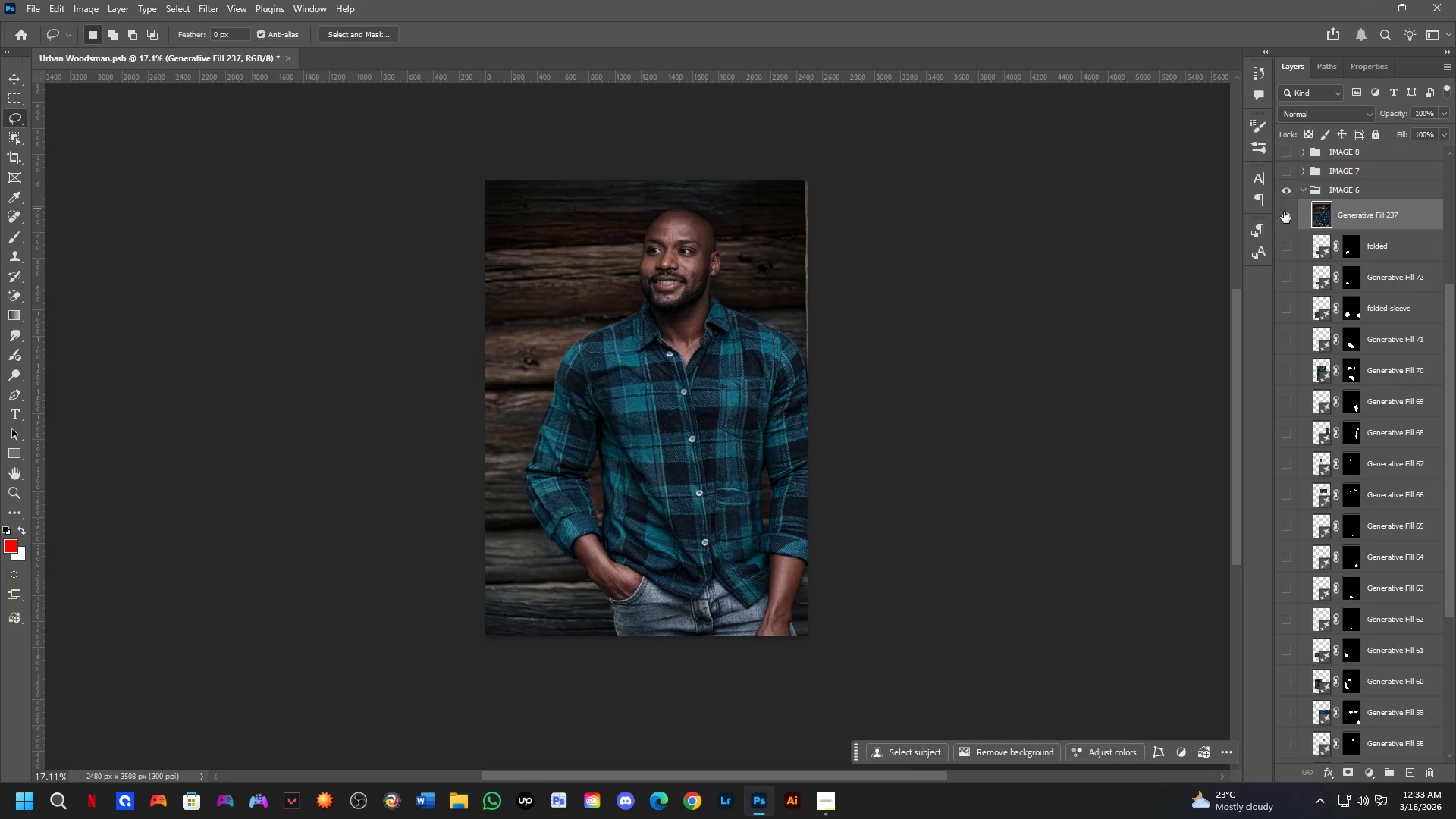 
left_click_drag(start_coordinate=[877, 348], to_coordinate=[764, 312])
 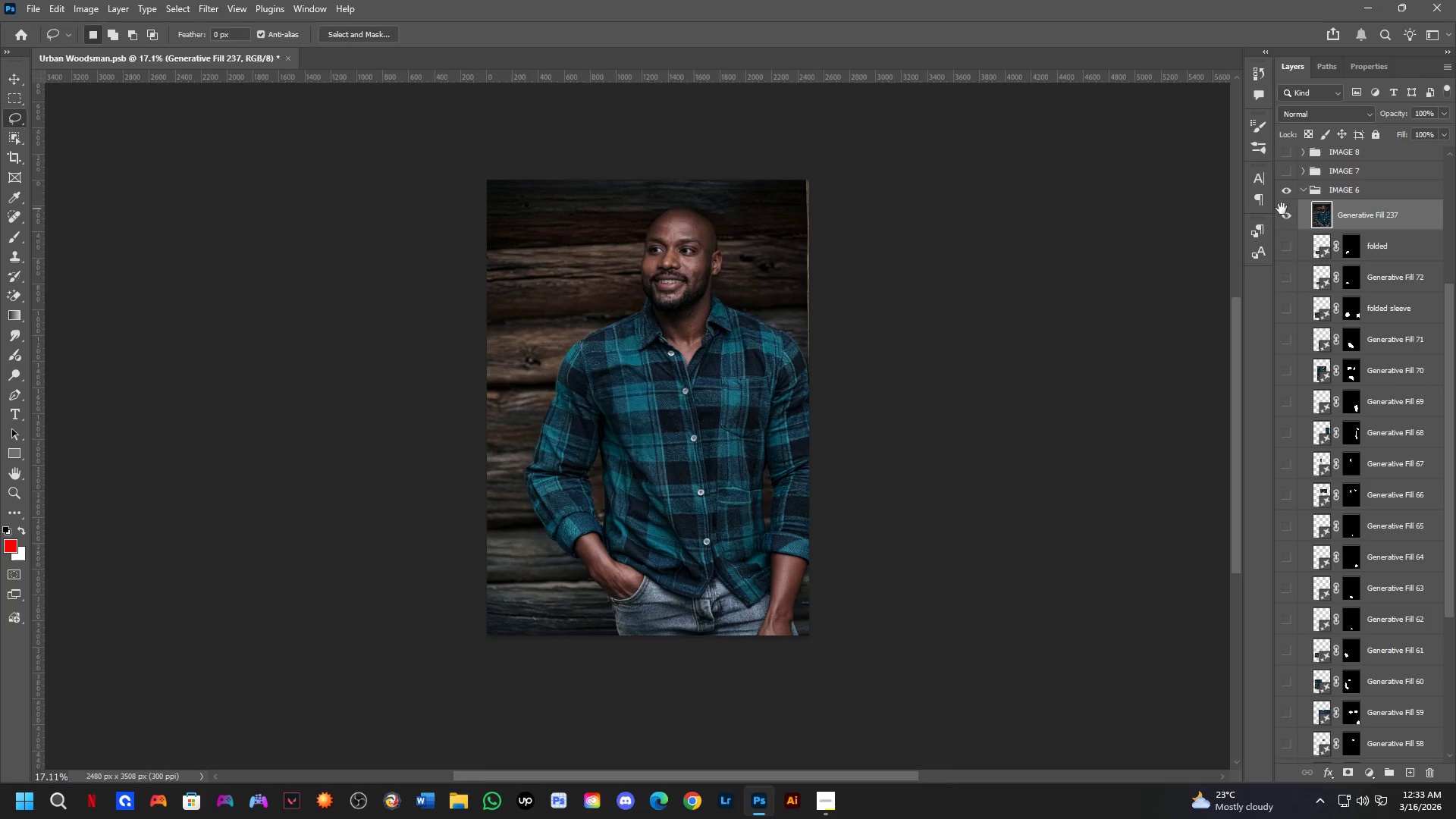 
scroll: coordinate [880, 256], scroll_direction: down, amount: 9.0
 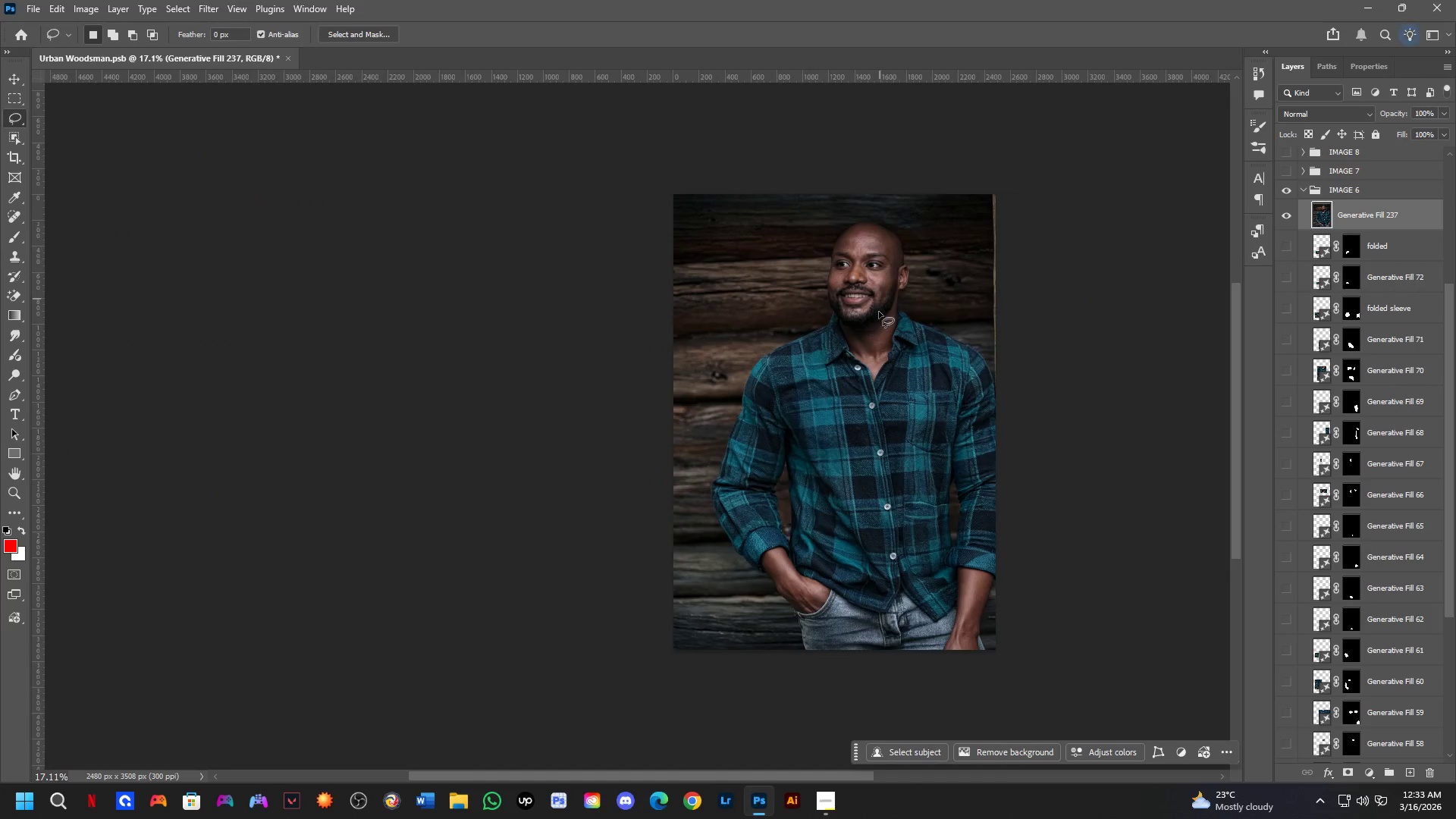 
left_click([1285, 218])
 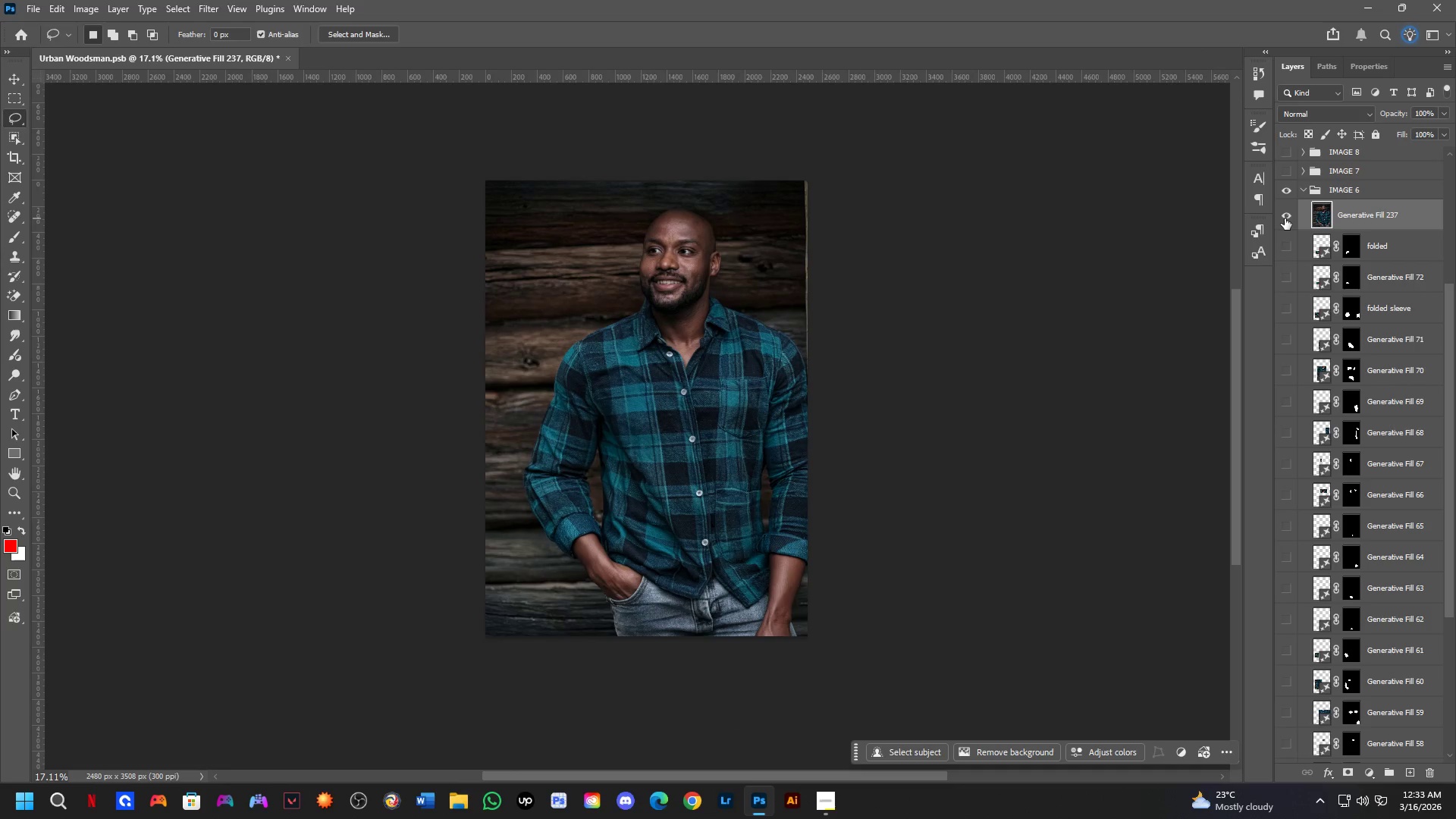 
double_click([1286, 219])
 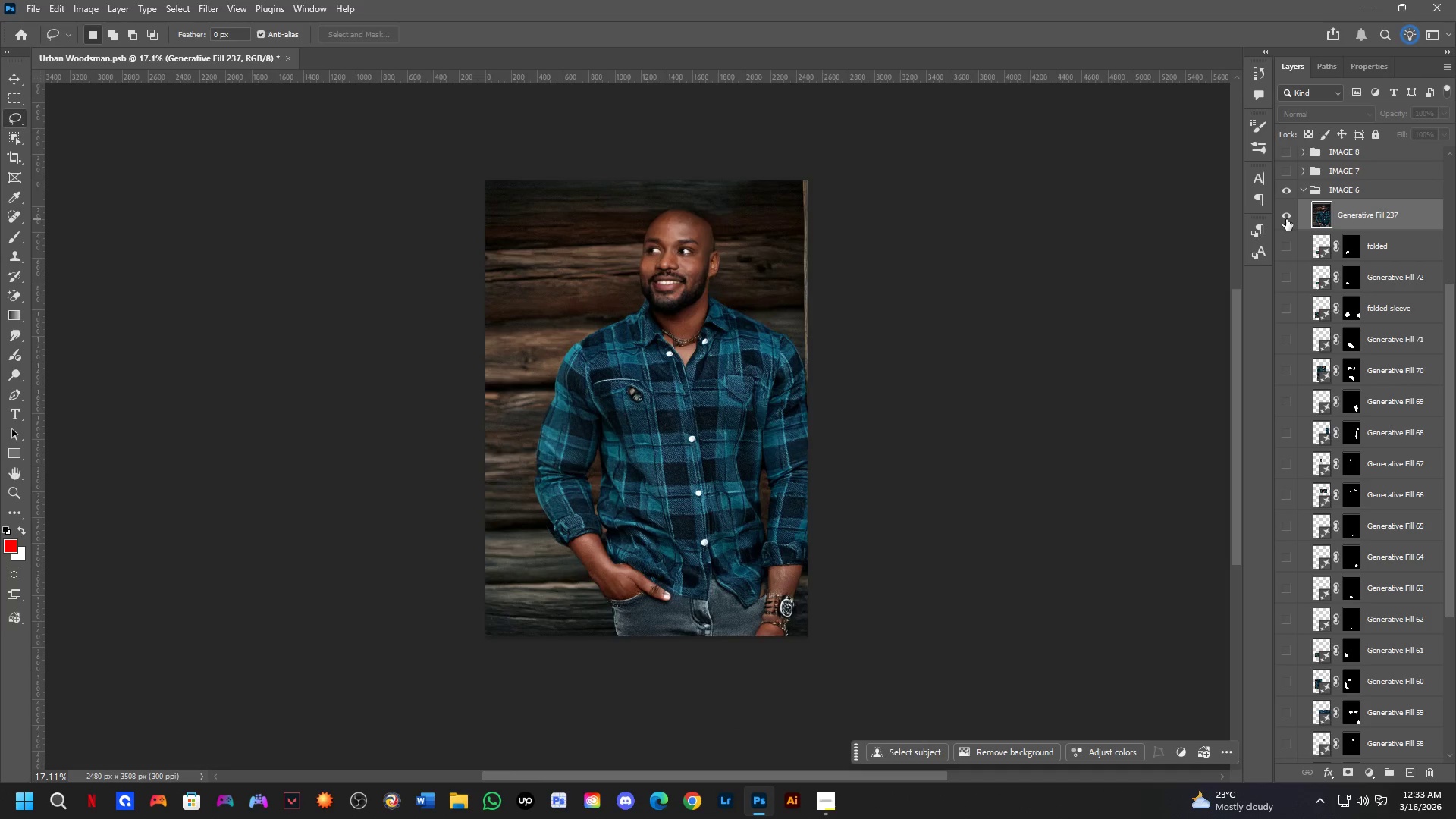 
double_click([1286, 219])
 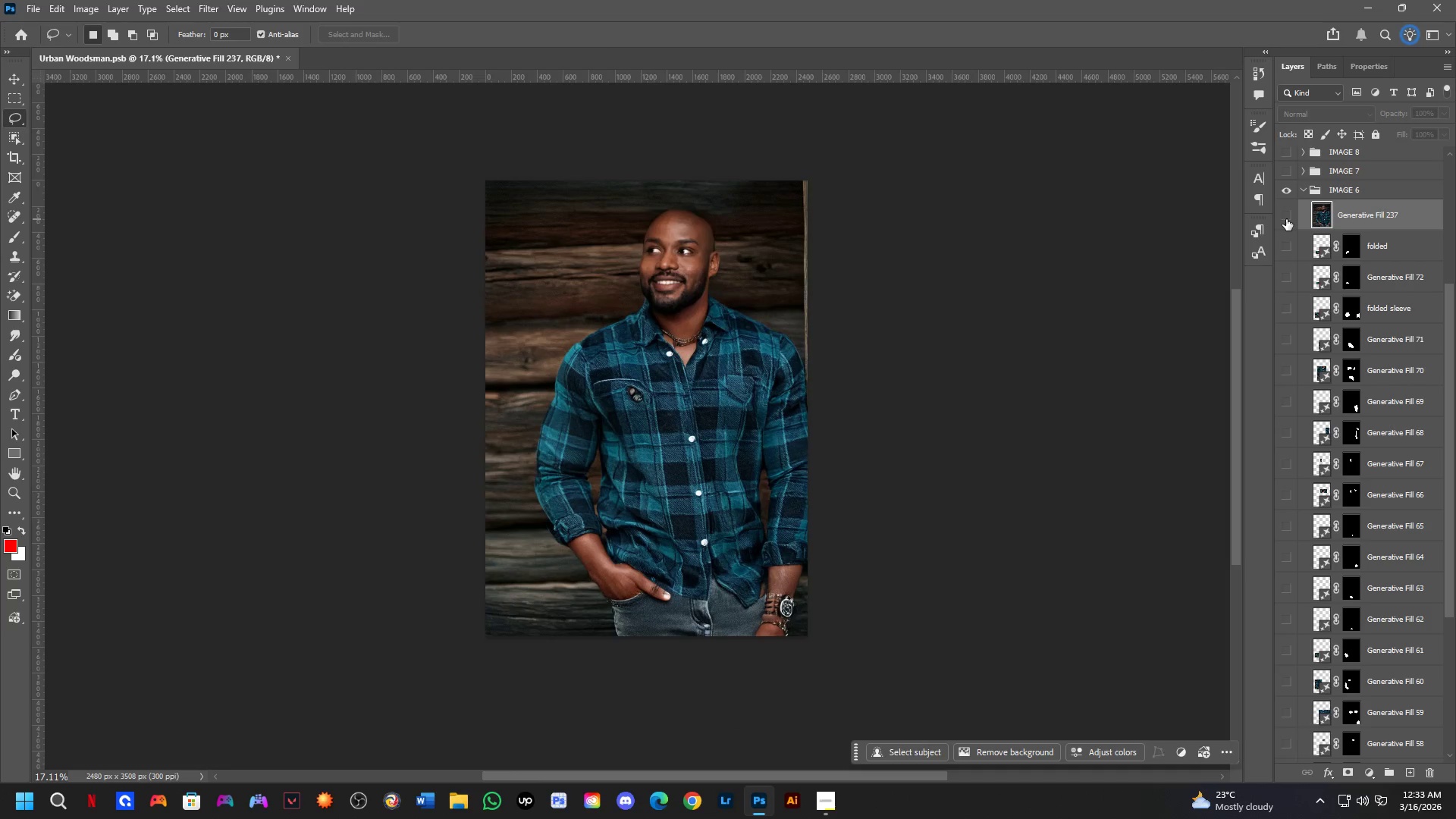 
triple_click([1286, 219])
 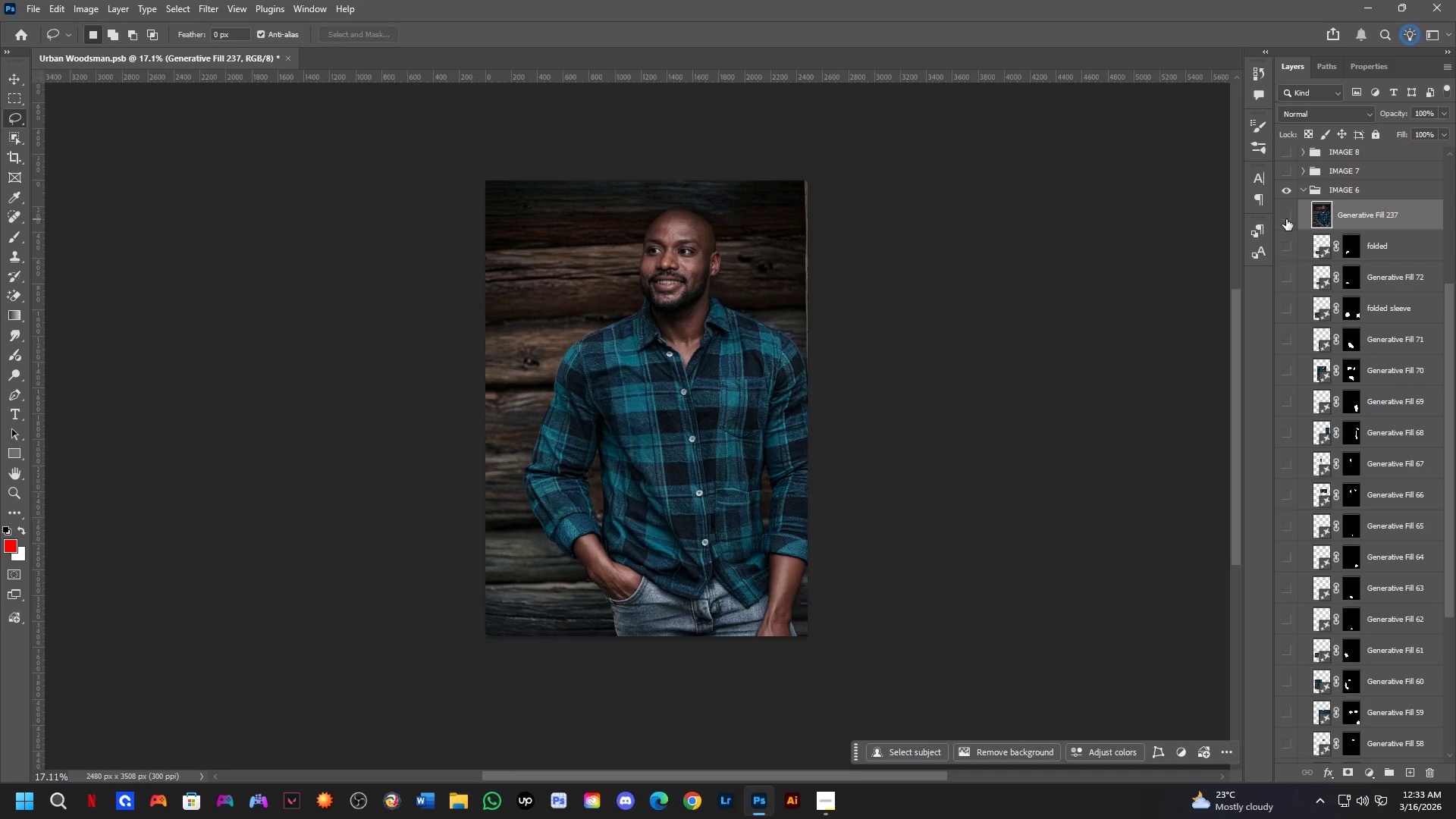 
double_click([1286, 219])
 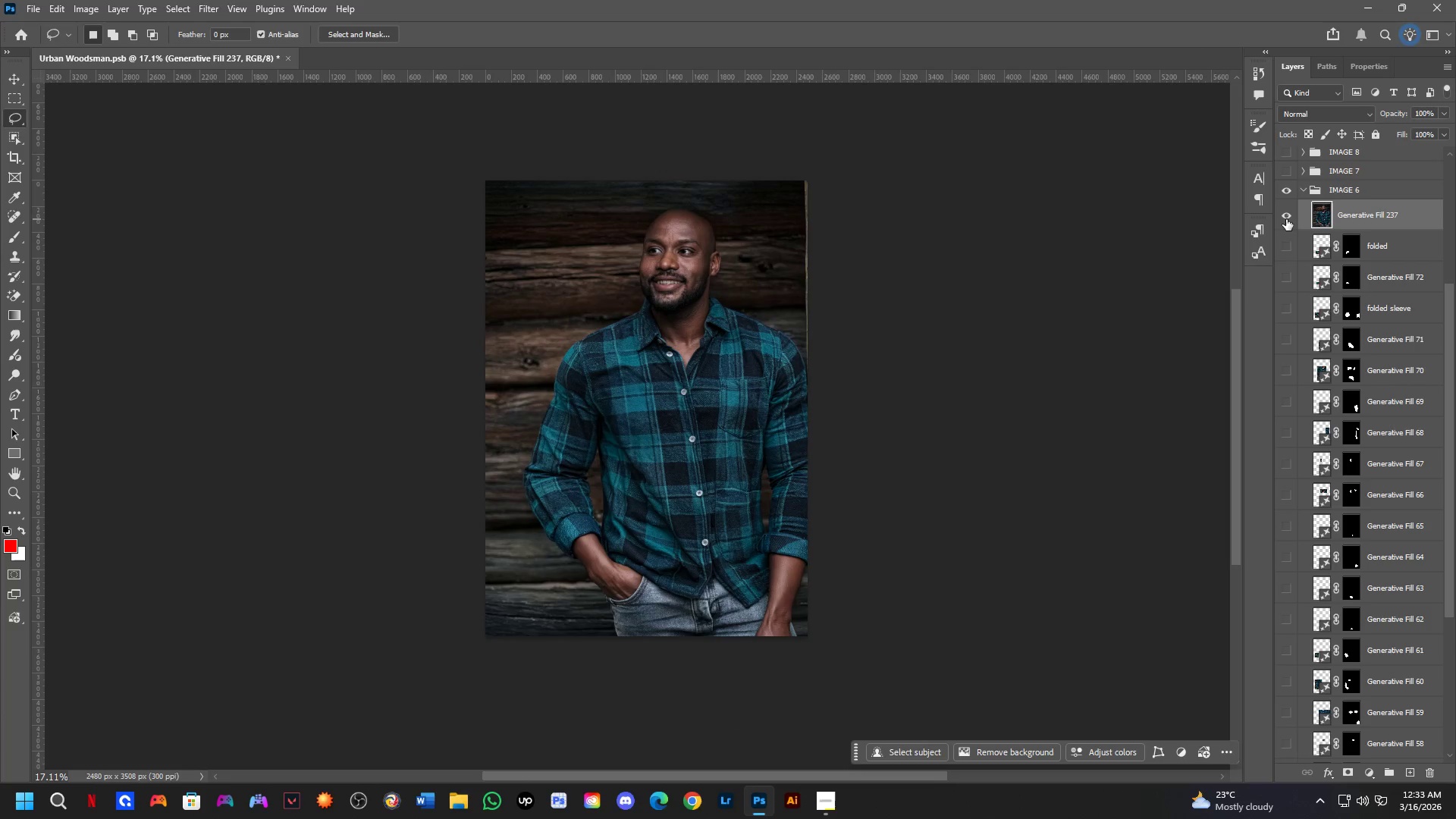 
key(Control+S)
 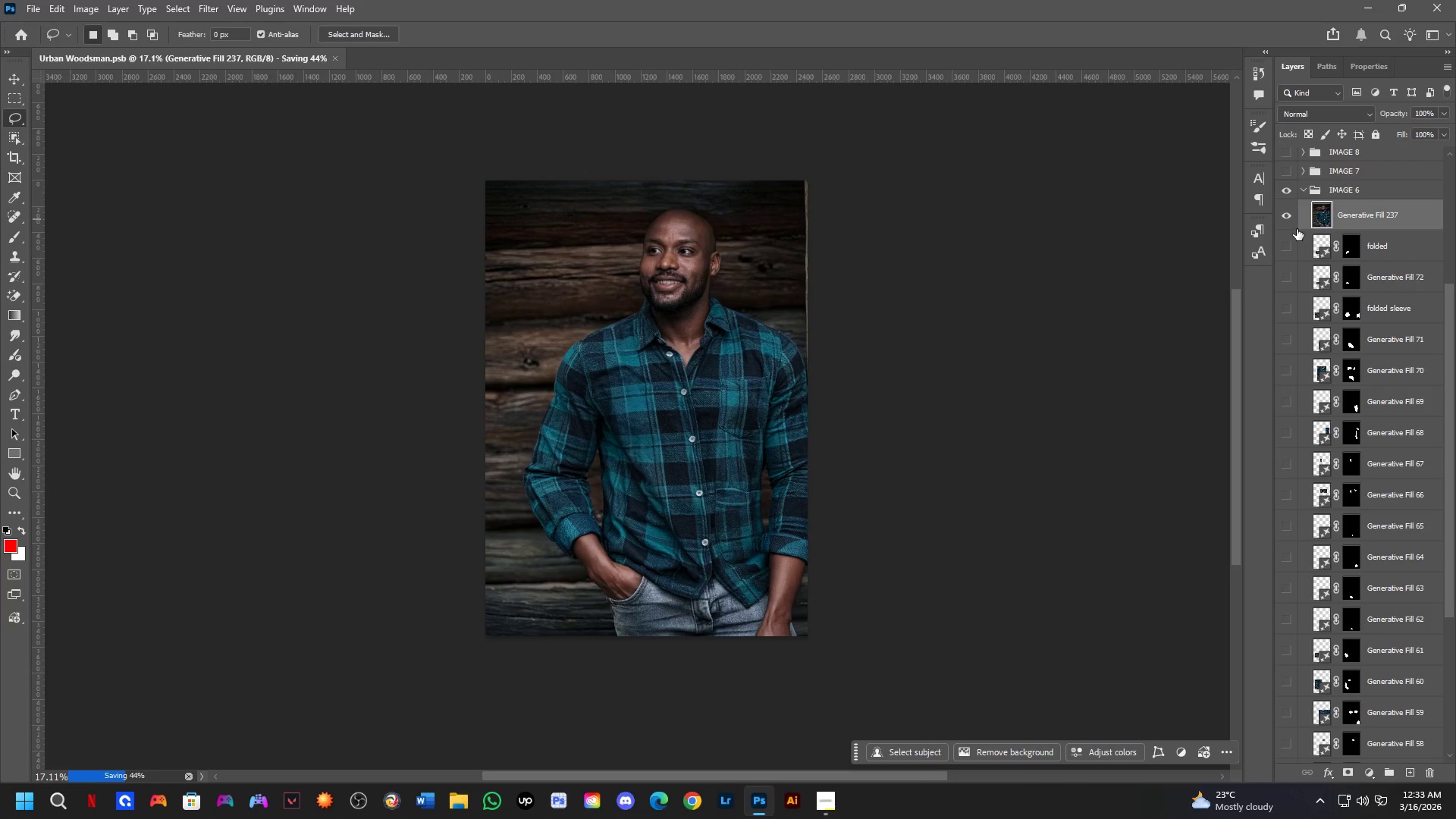 
scroll: coordinate [1340, 400], scroll_direction: down, amount: 9.0
 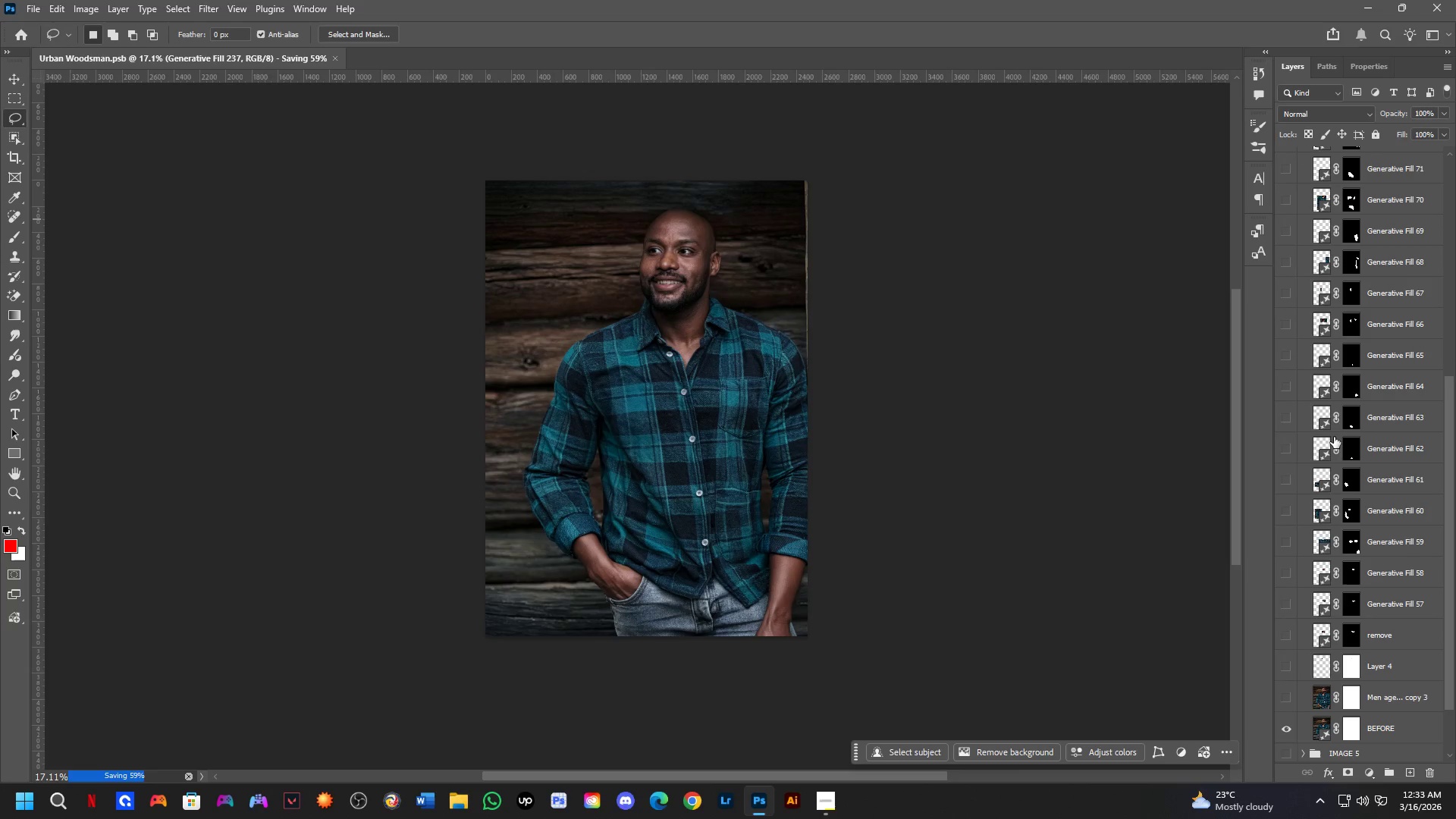 
scroll: coordinate [1329, 353], scroll_direction: up, amount: 15.0
 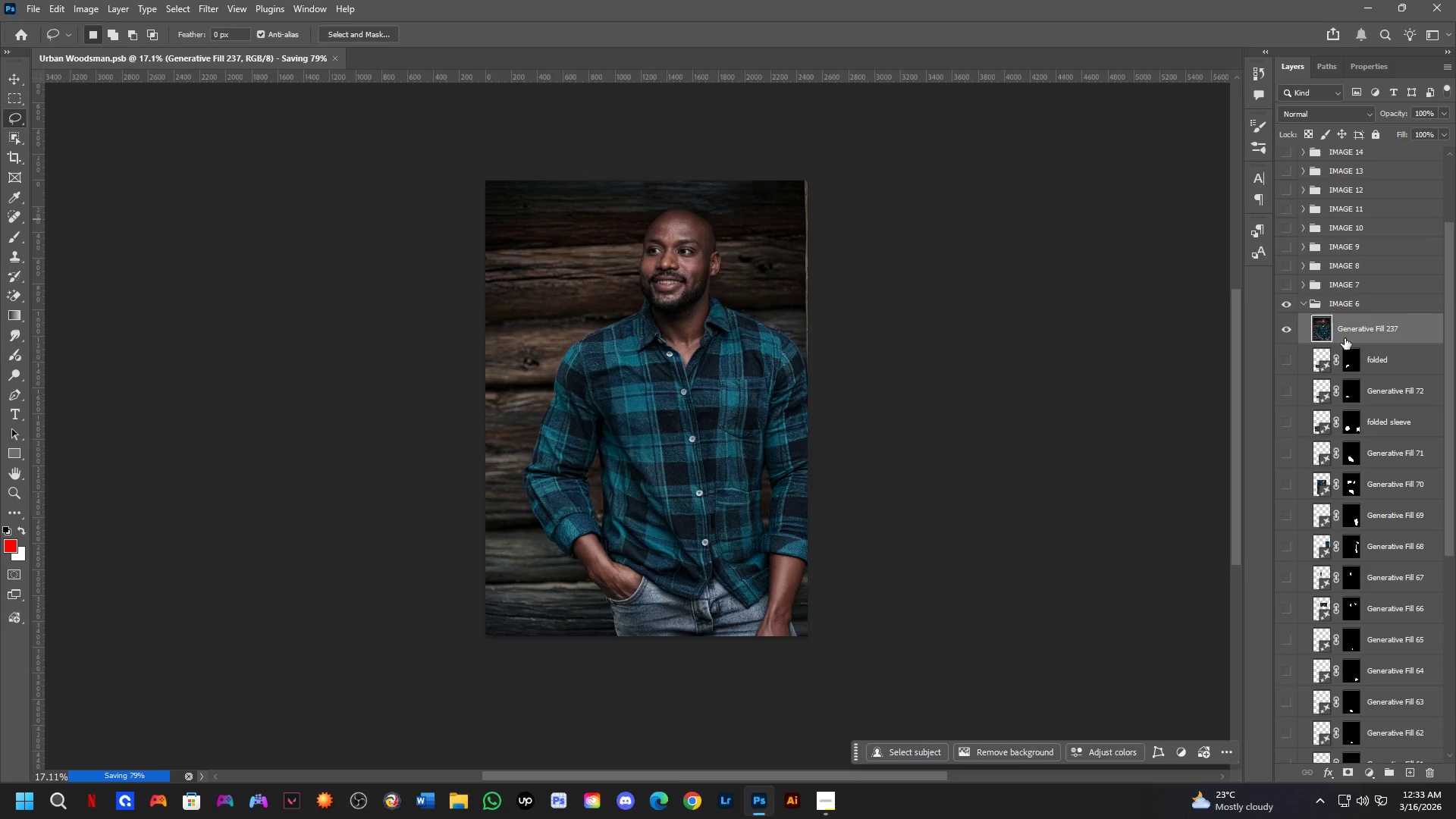 
key(Control+Shift+S)
 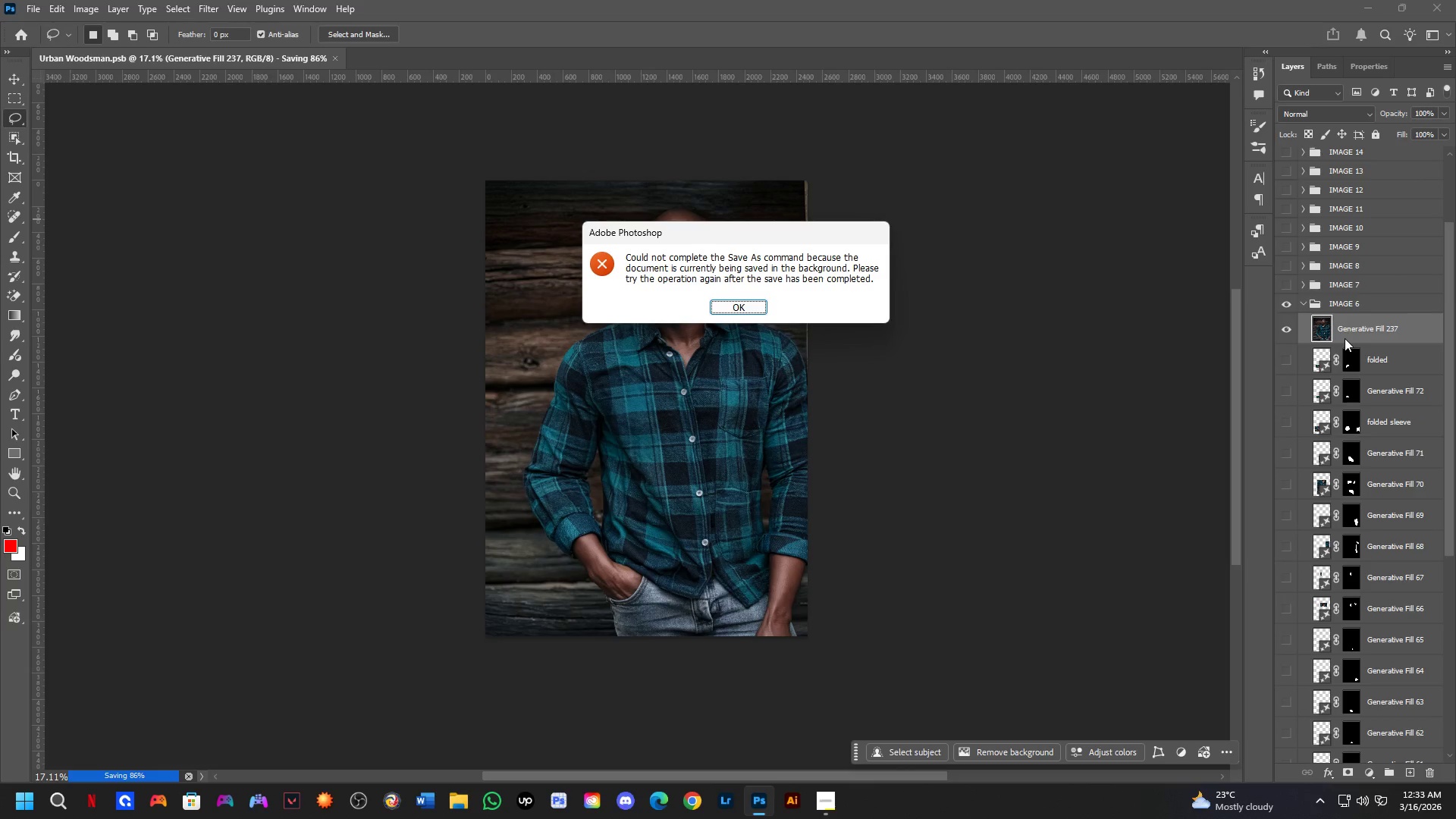 
key(Space)
 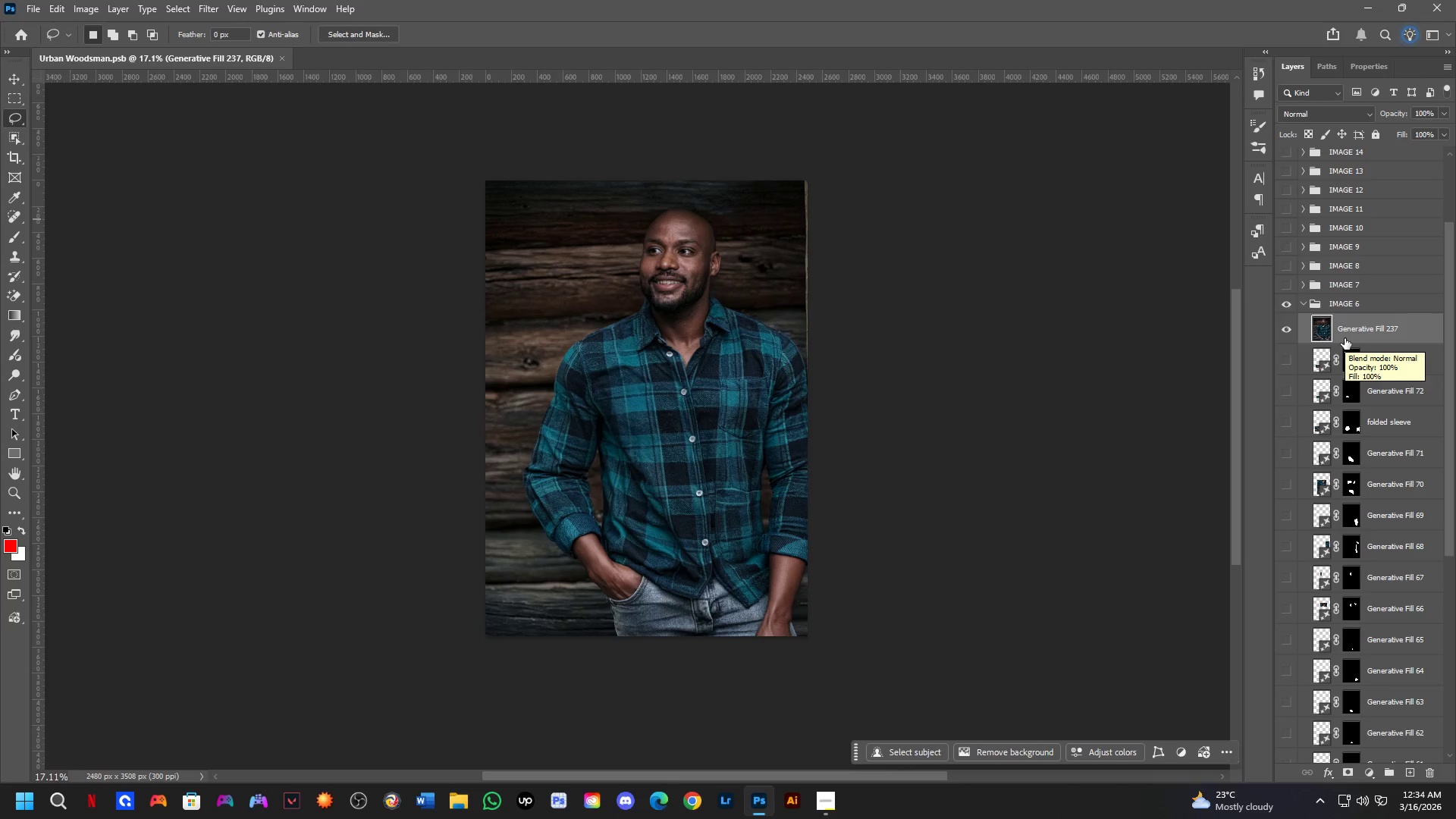 
wait(74.55)
 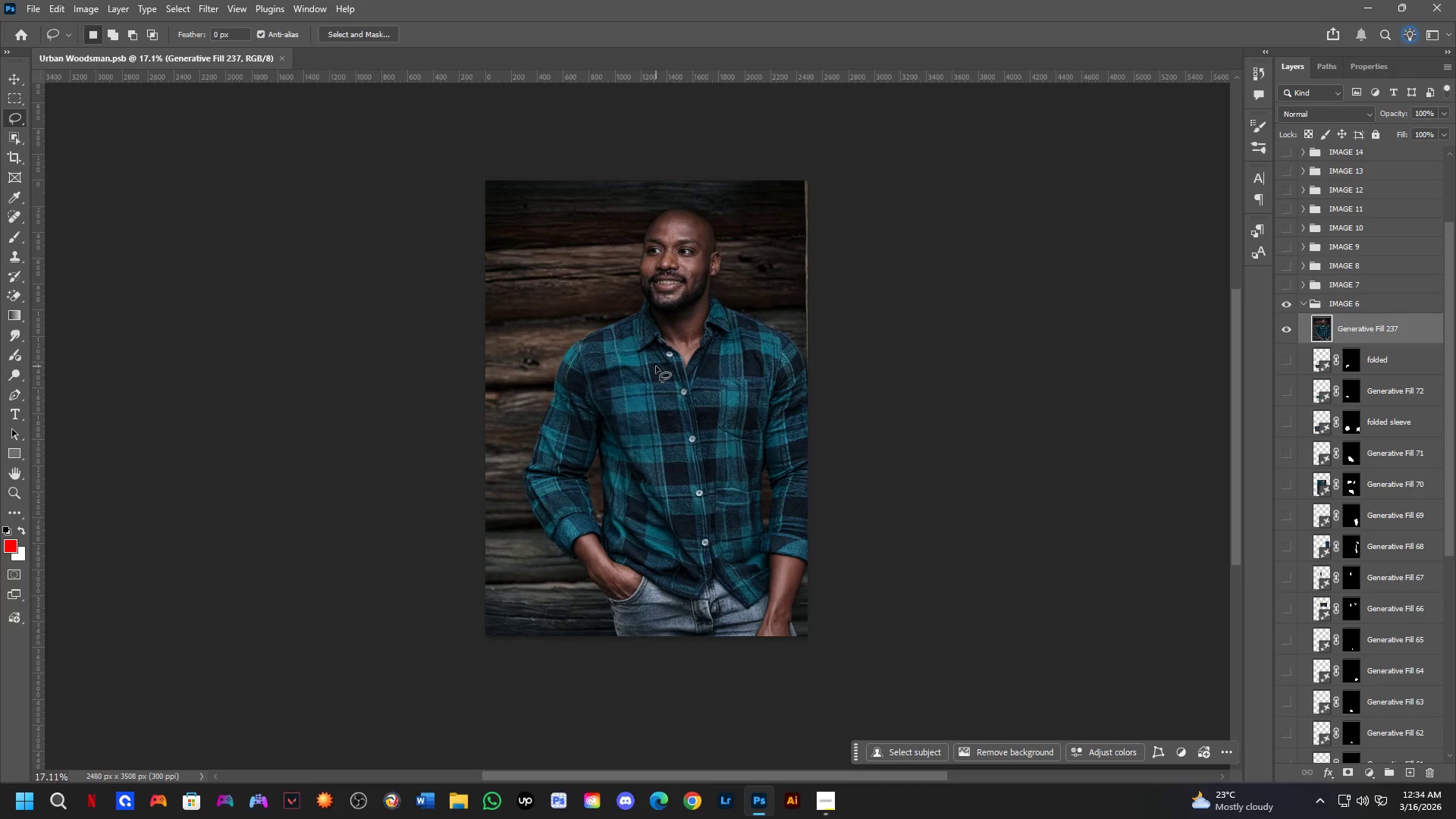 
key(Control+Shift+S)
 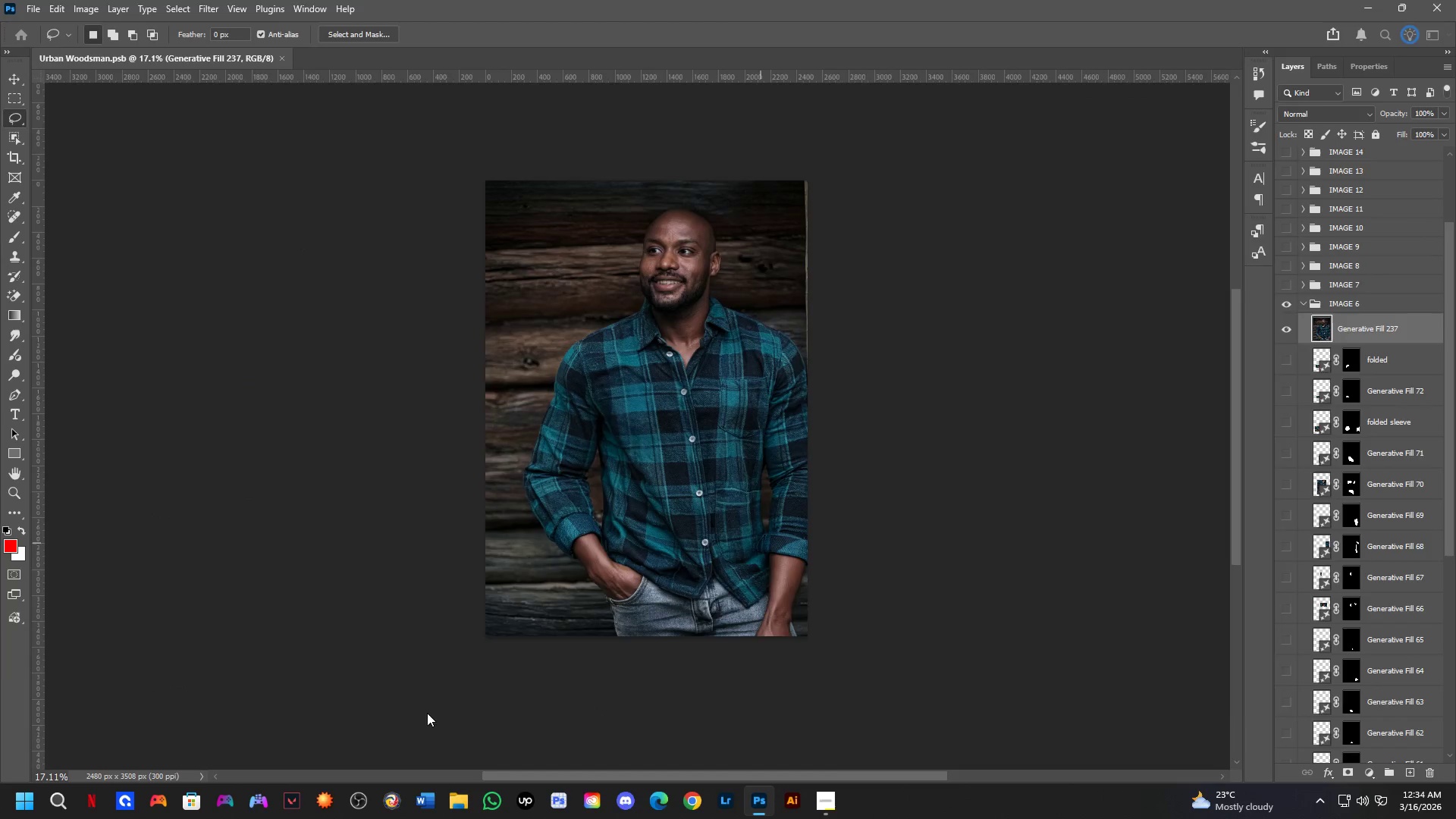 
left_click([472, 651])
 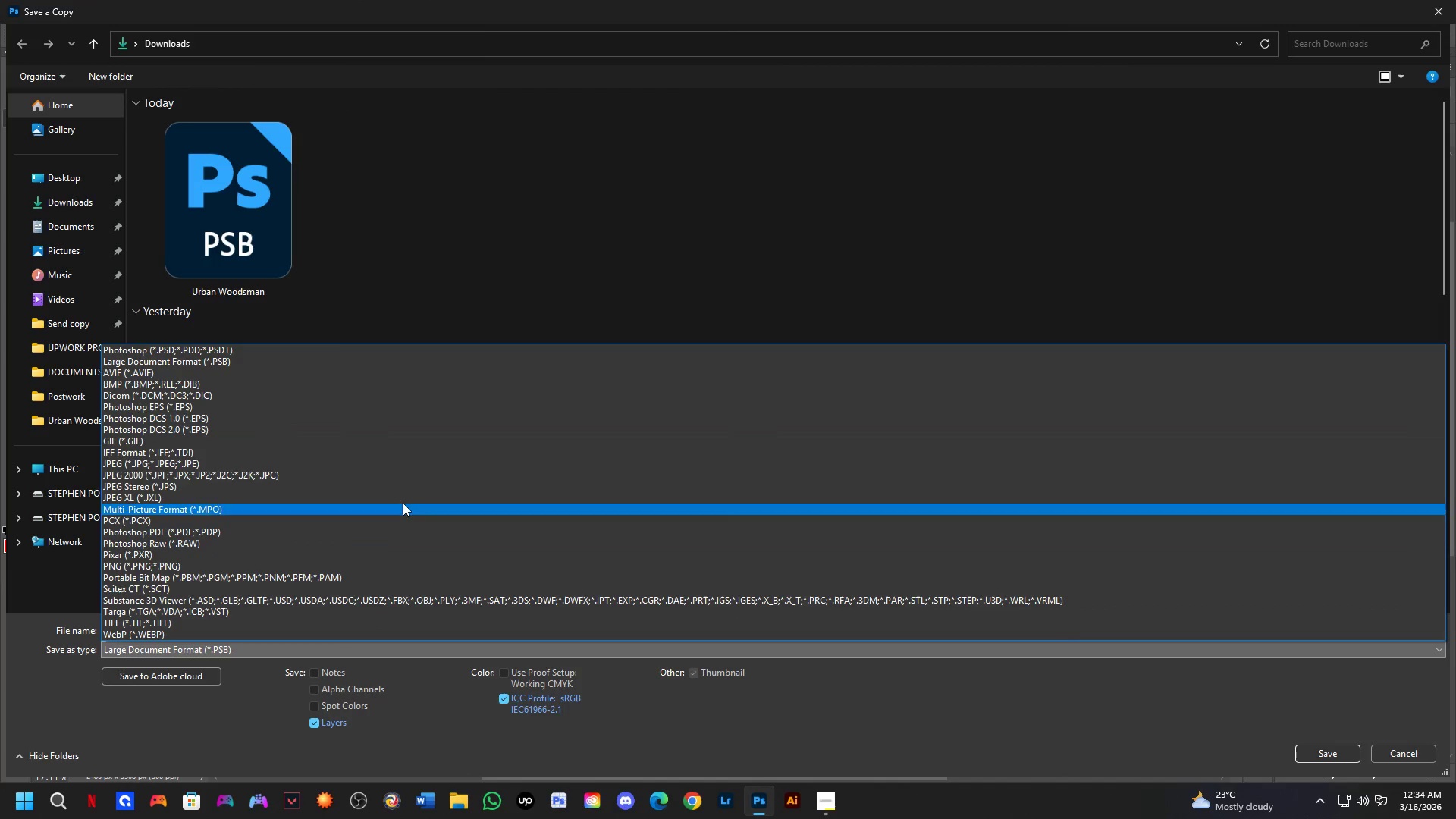 
left_click_drag(start_coordinate=[390, 479], to_coordinate=[409, 463])
 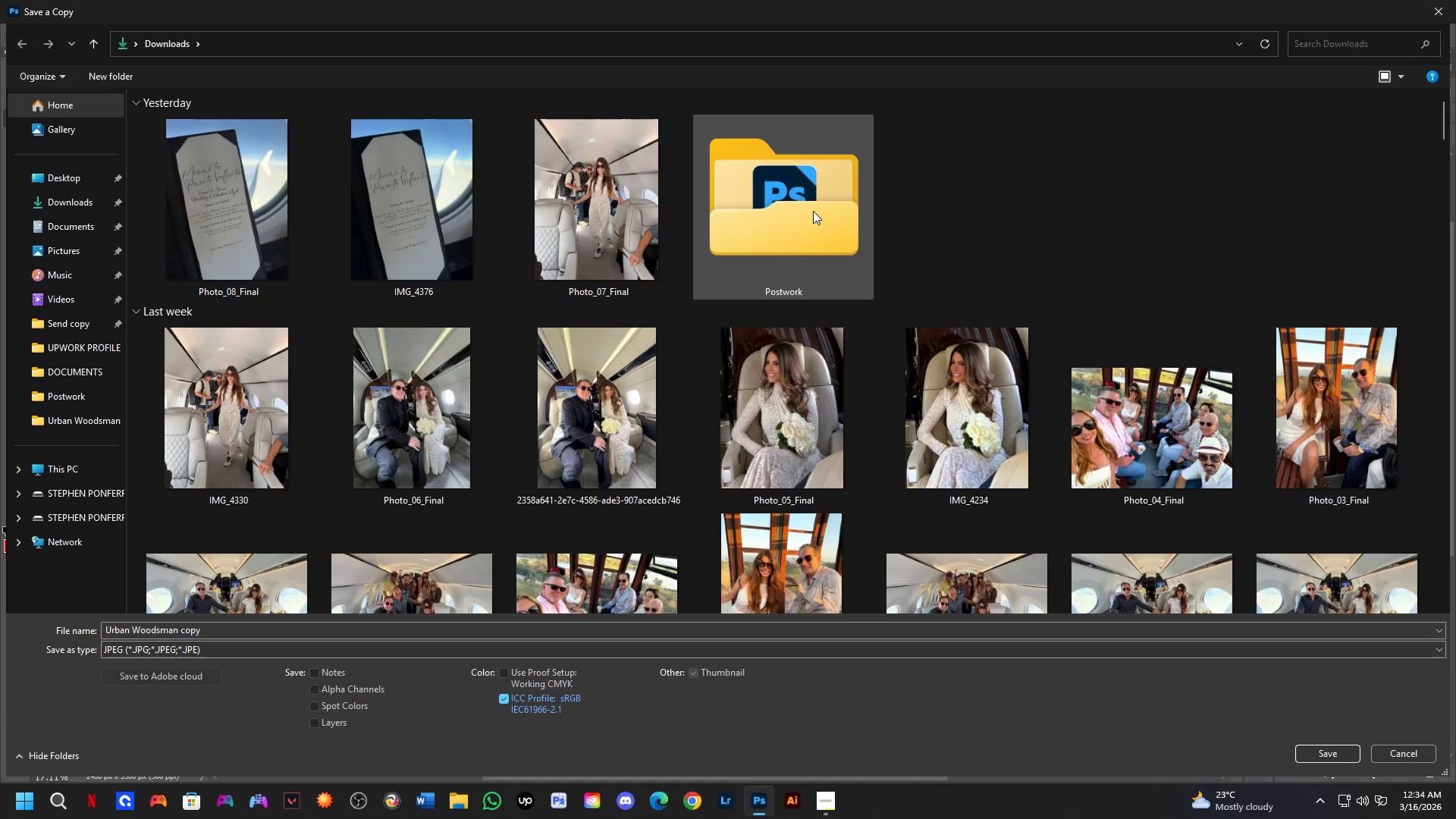 
double_click([813, 211])
 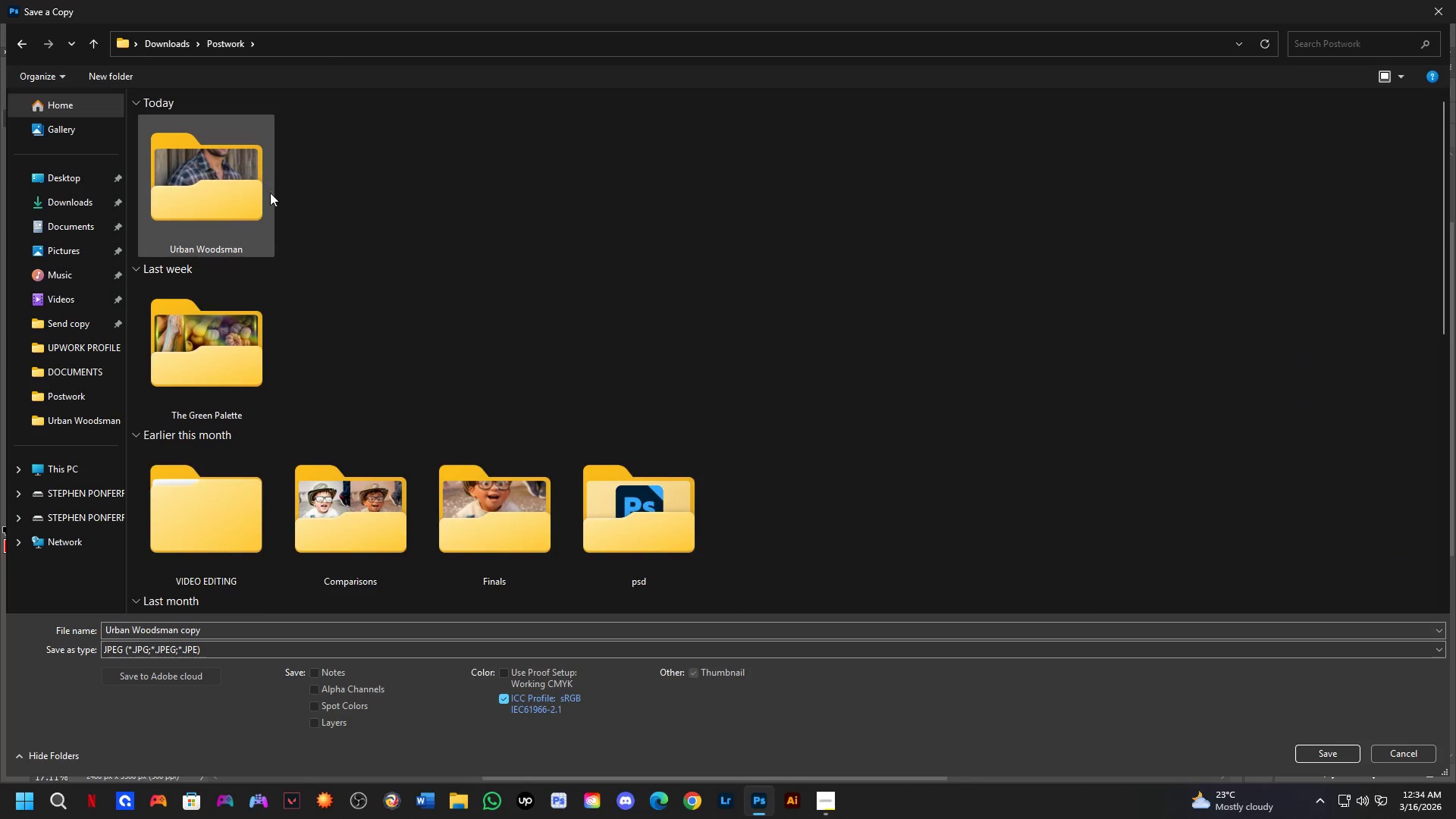 
double_click([254, 160])
 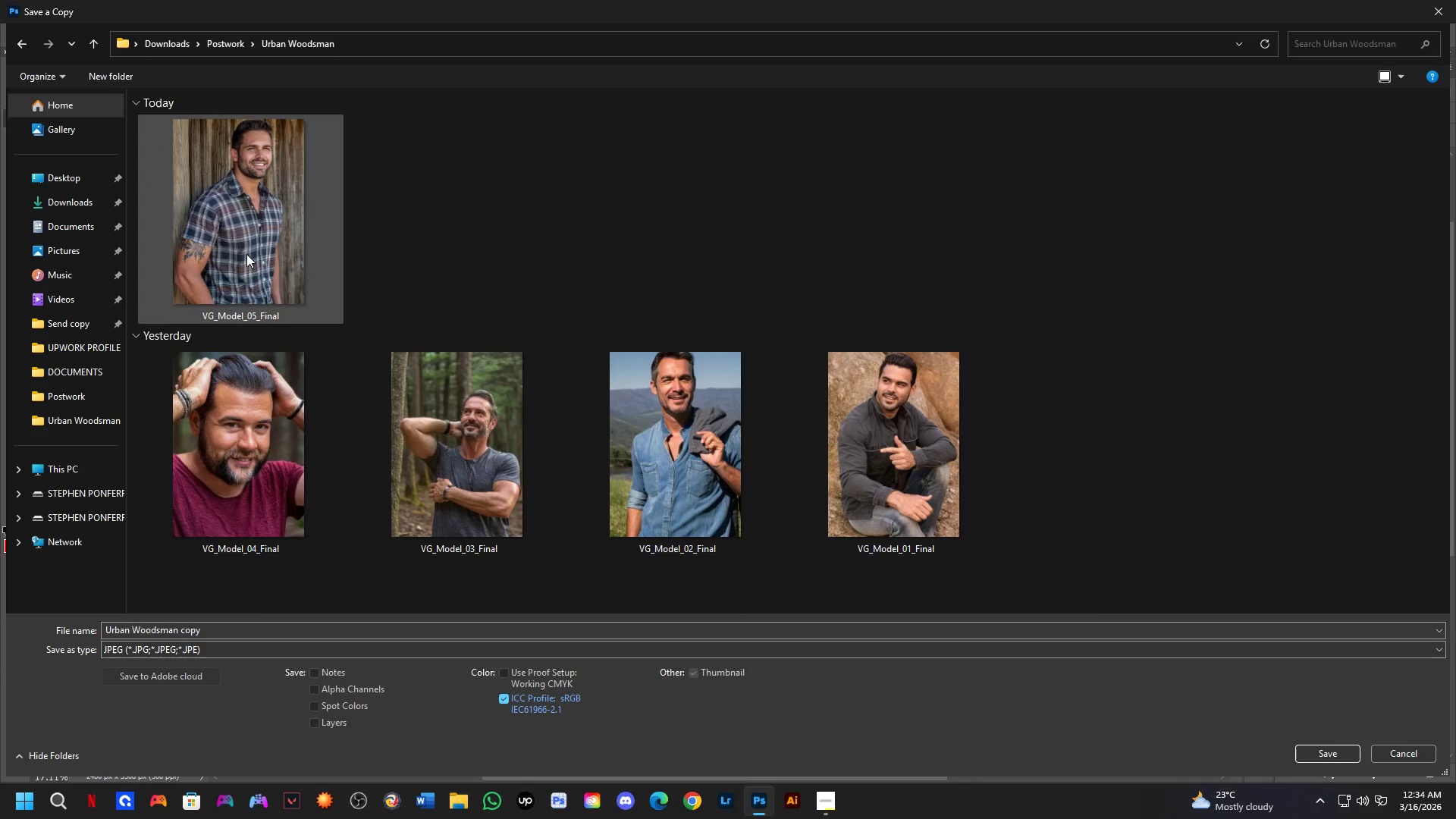 
left_click([246, 254])
 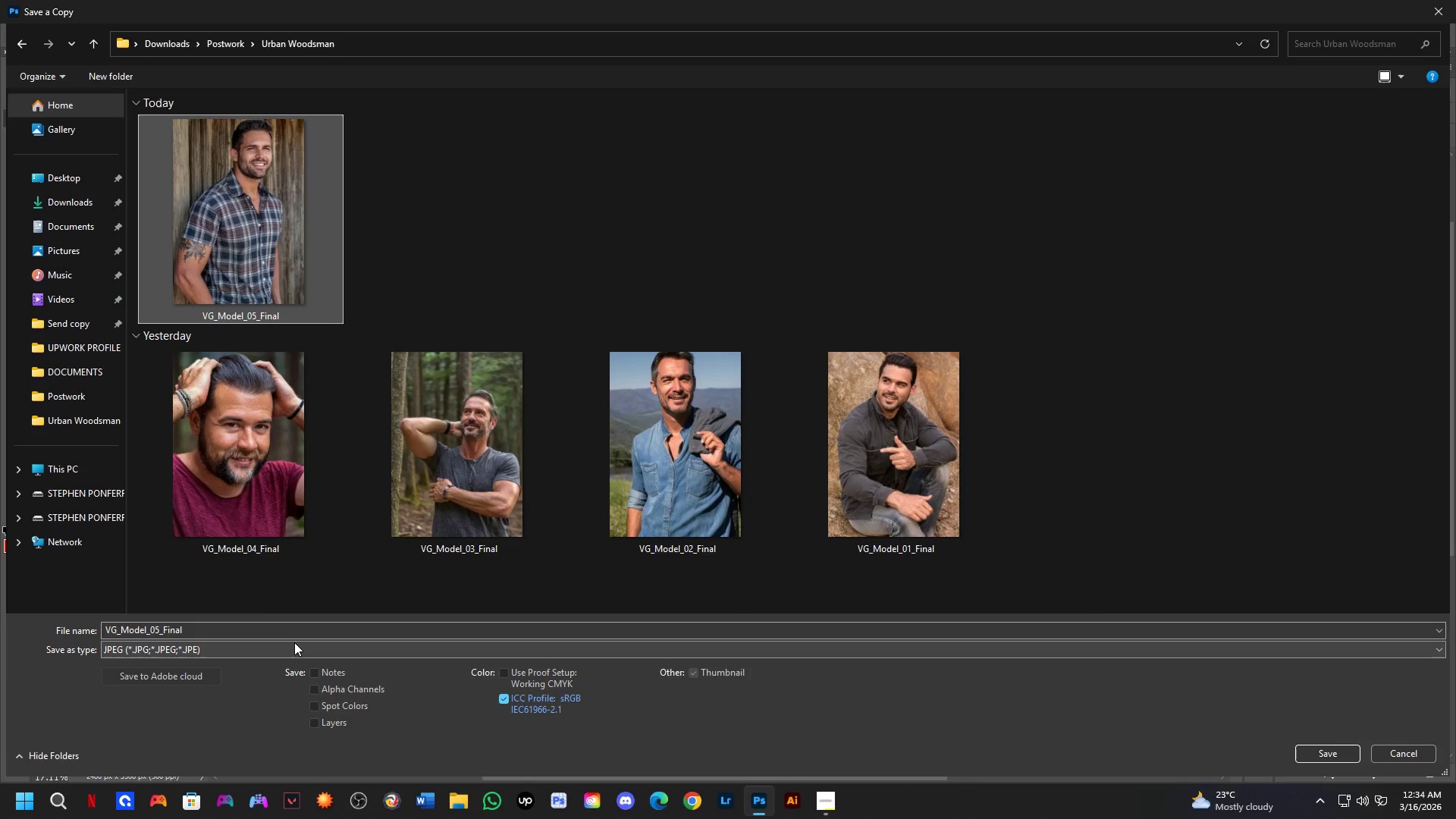 
left_click([287, 636])
 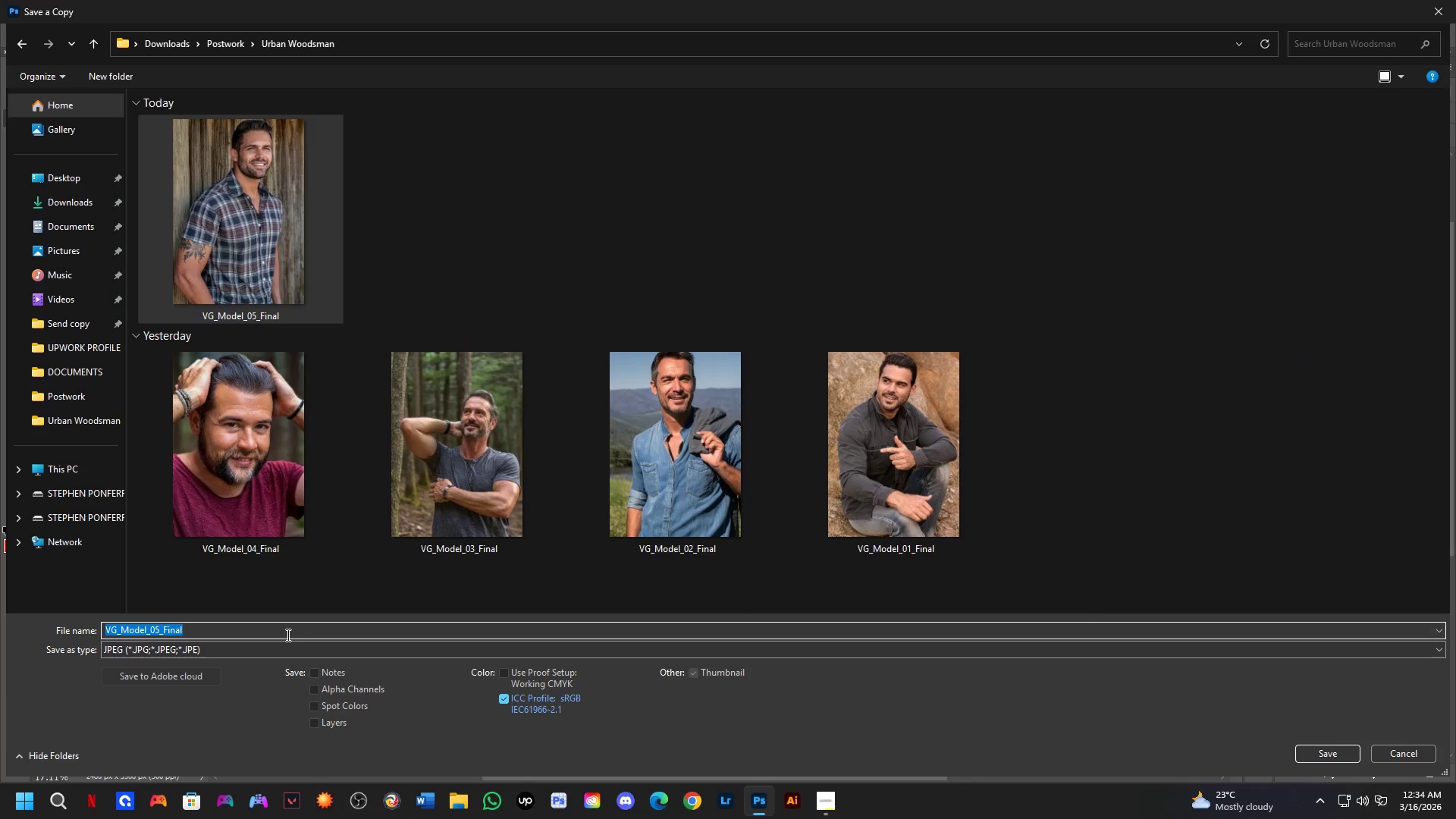 
key(ArrowLeft)
 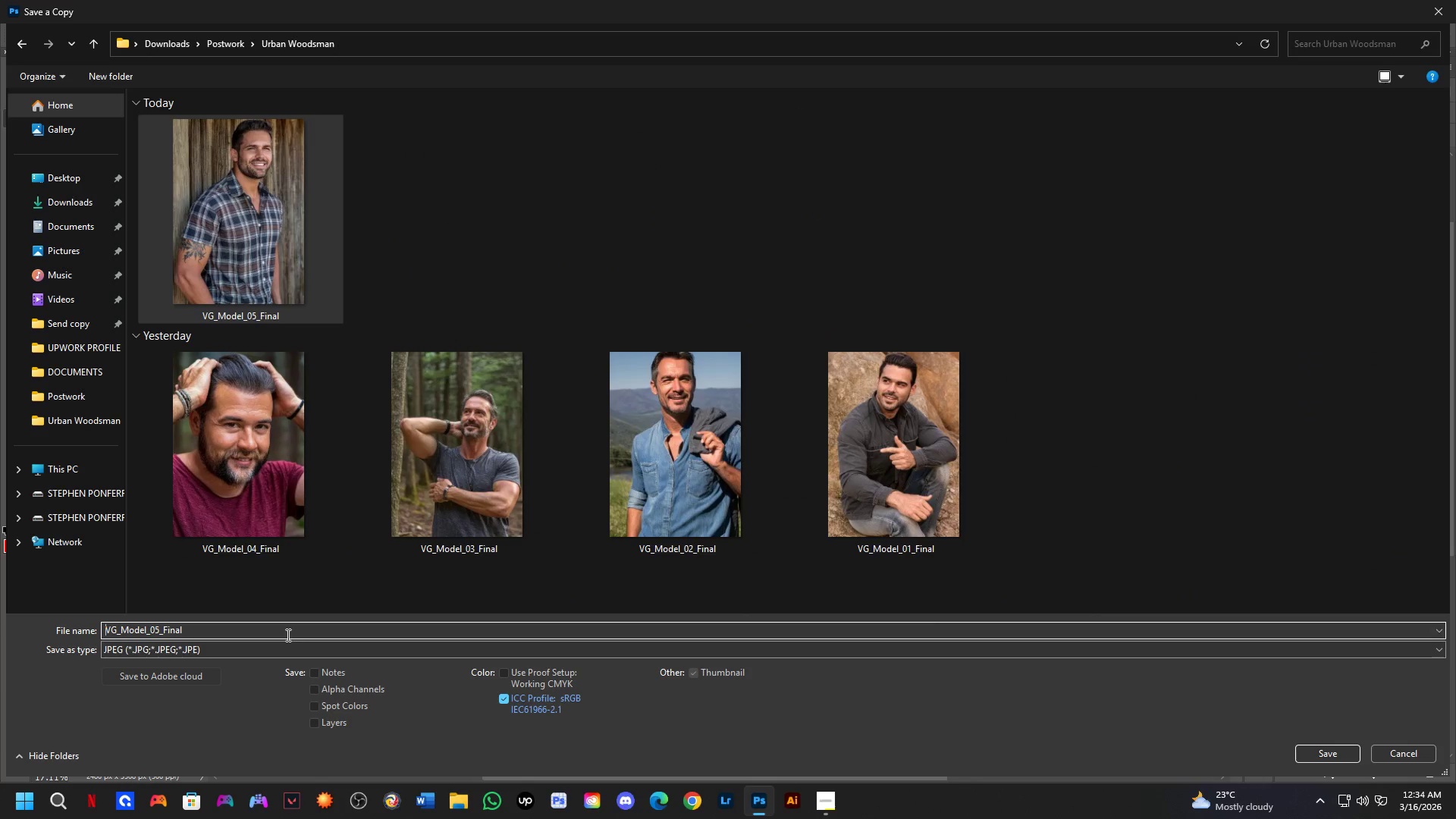 
key(ArrowLeft)
 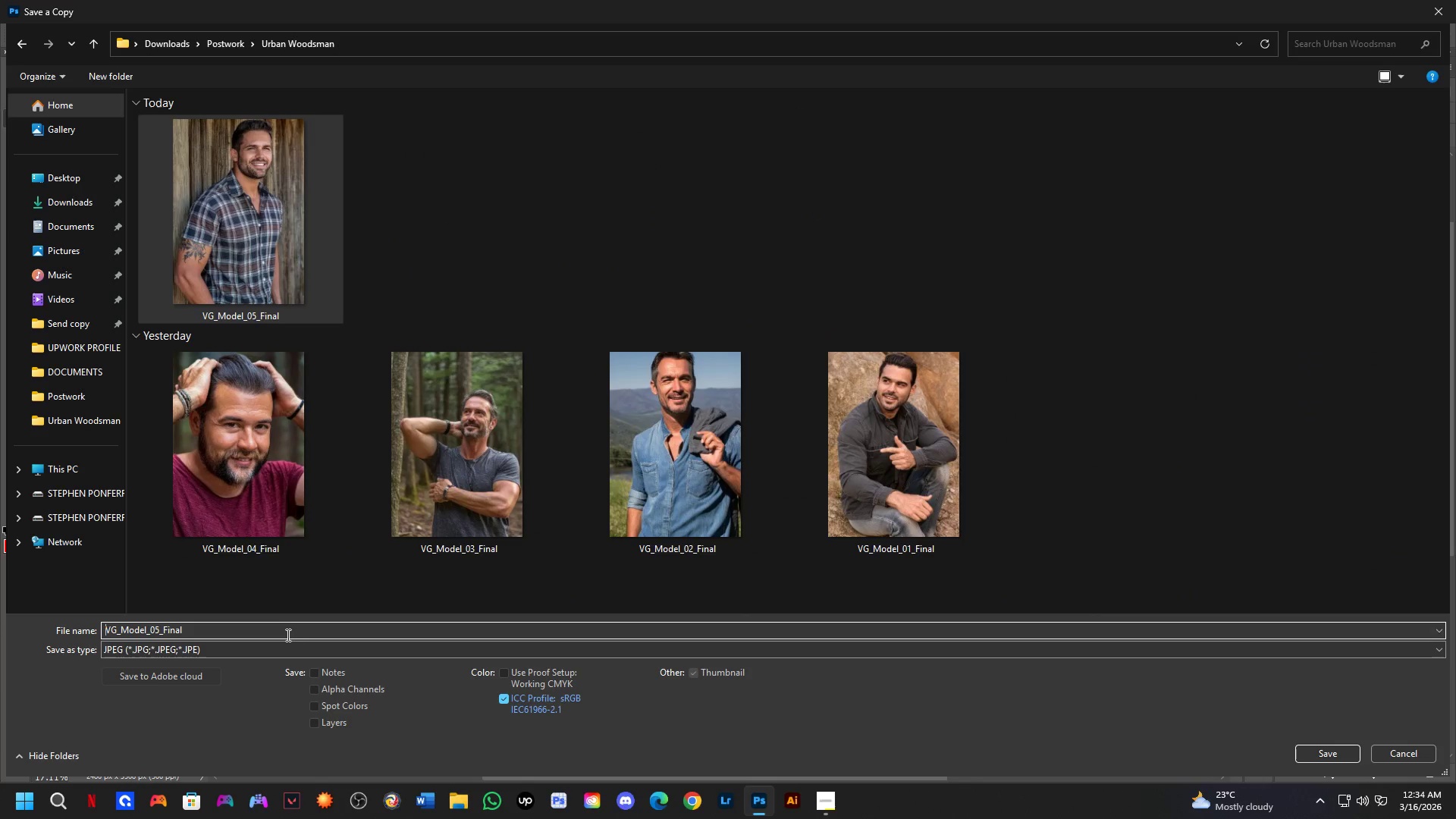 
key(ArrowLeft)
 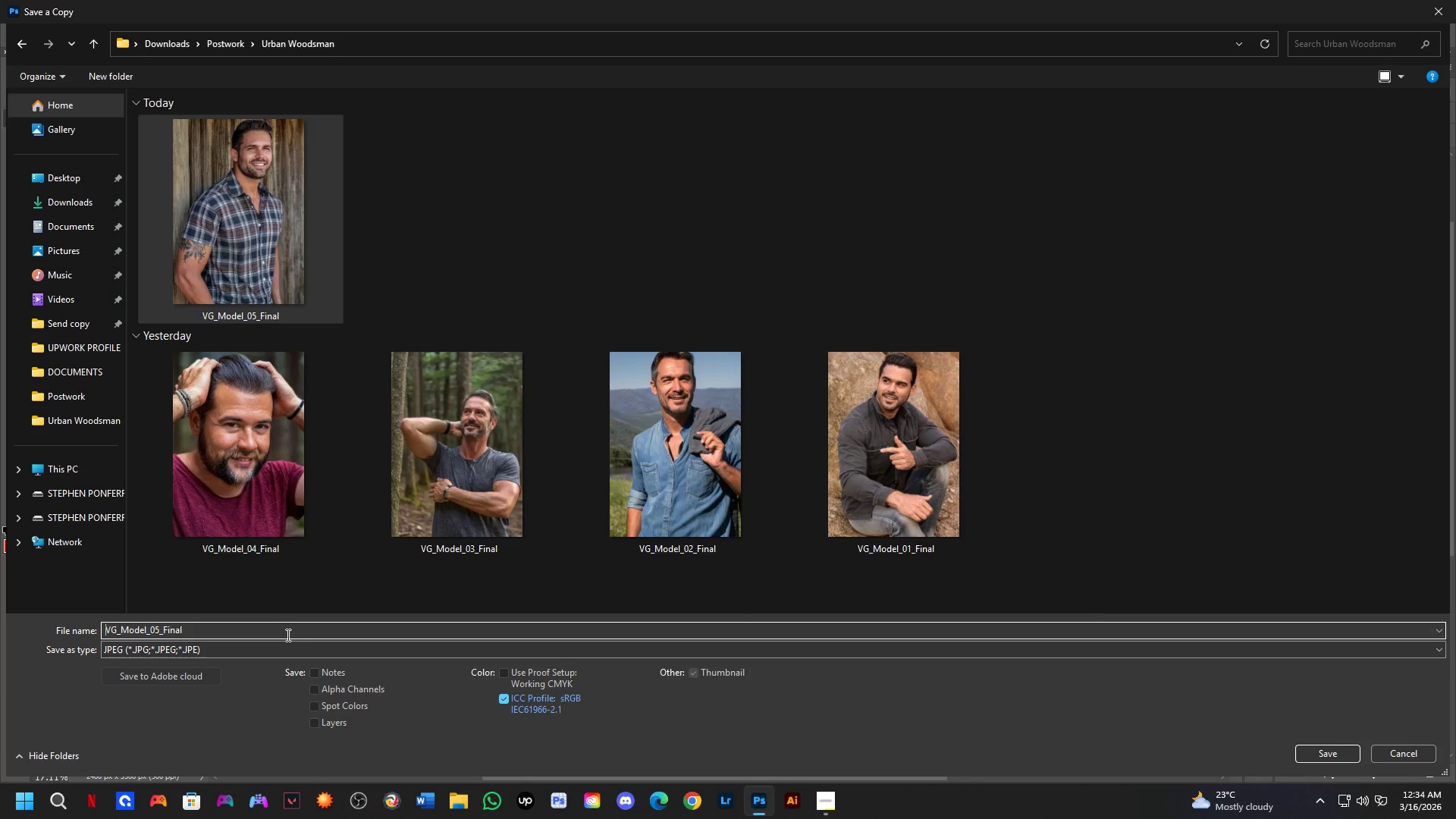 
key(ArrowRight)
 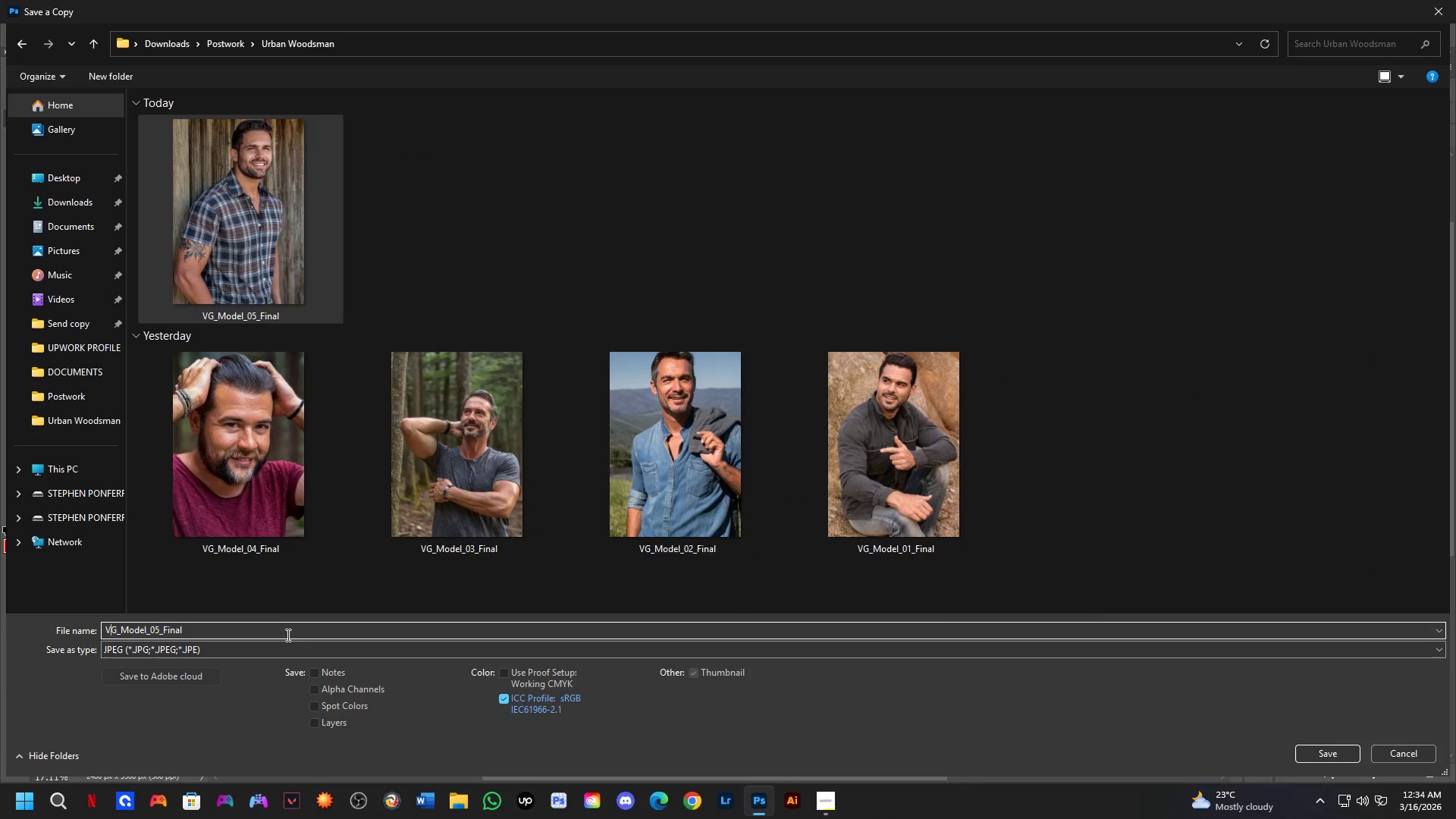 
key(ArrowRight)
 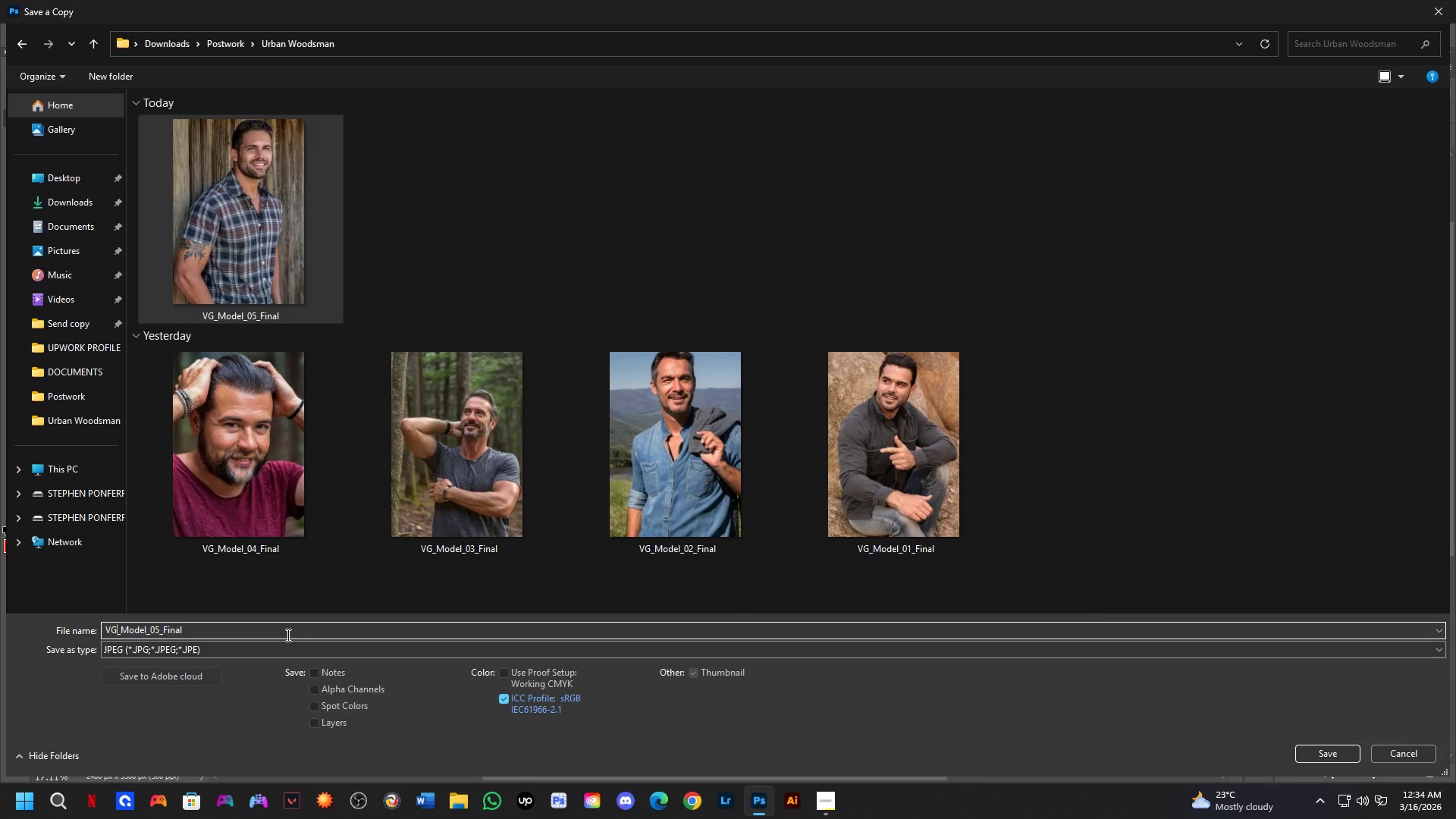 
key(ArrowRight)
 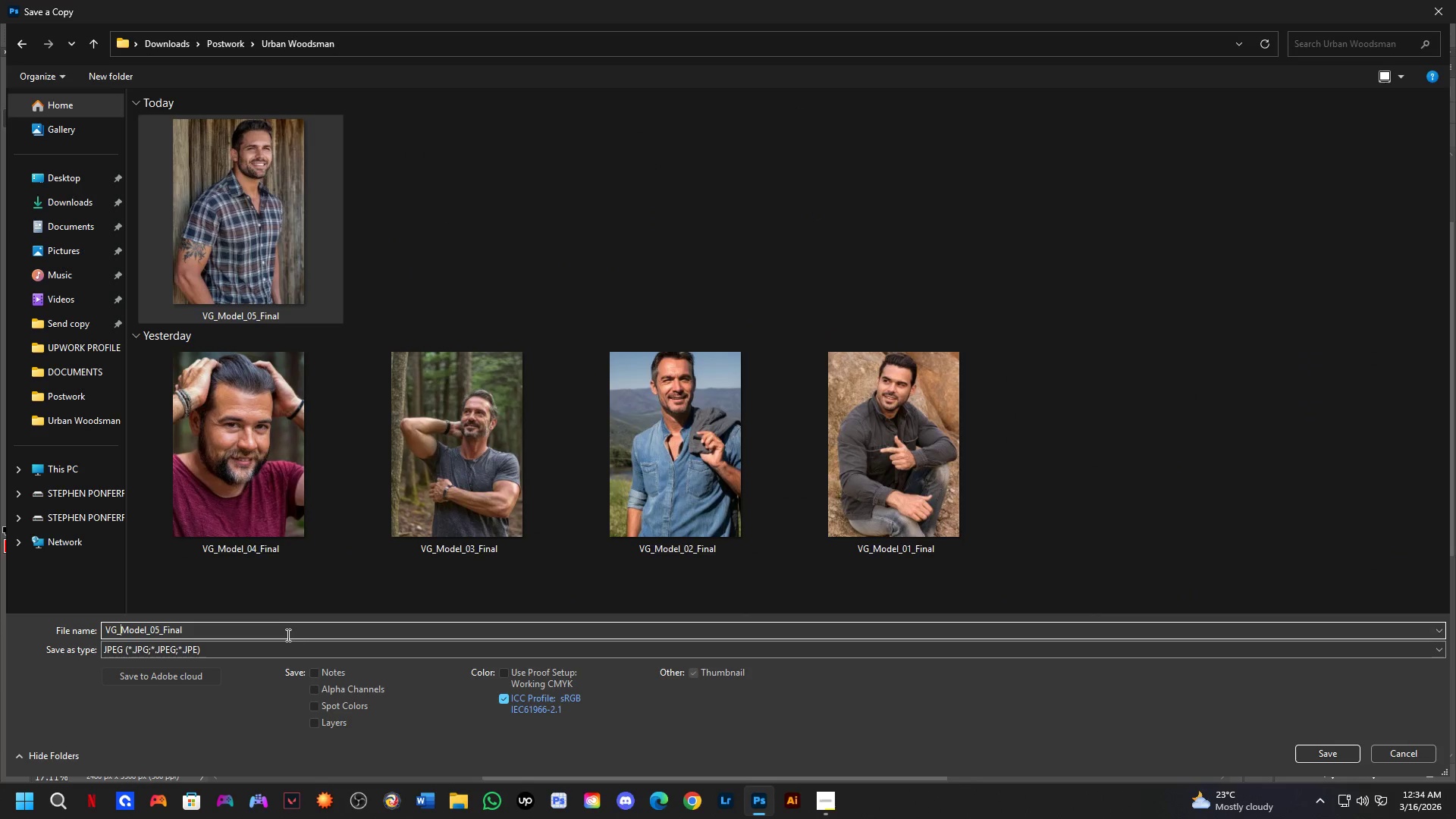 
key(ArrowRight)
 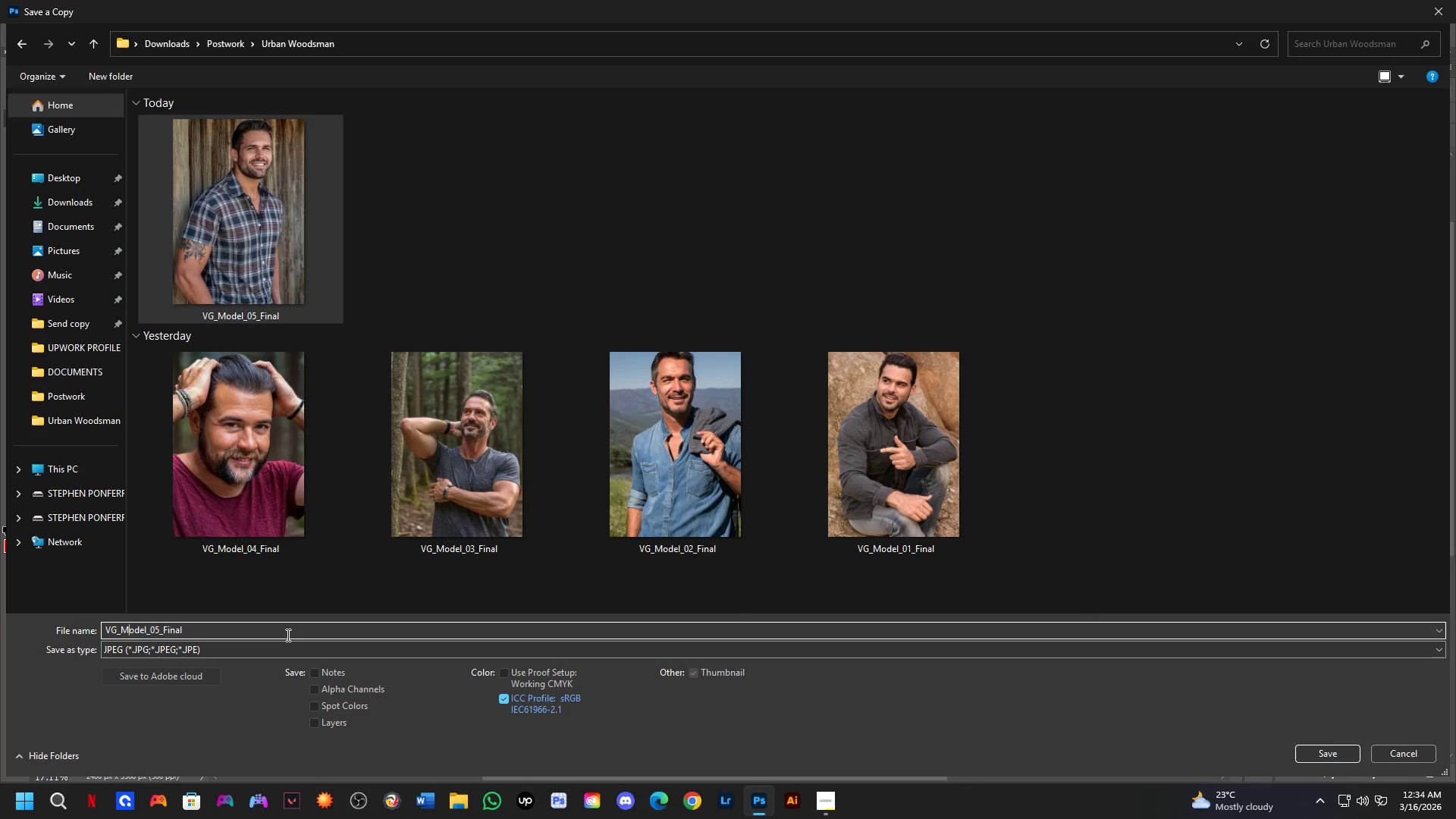 
key(ArrowRight)
 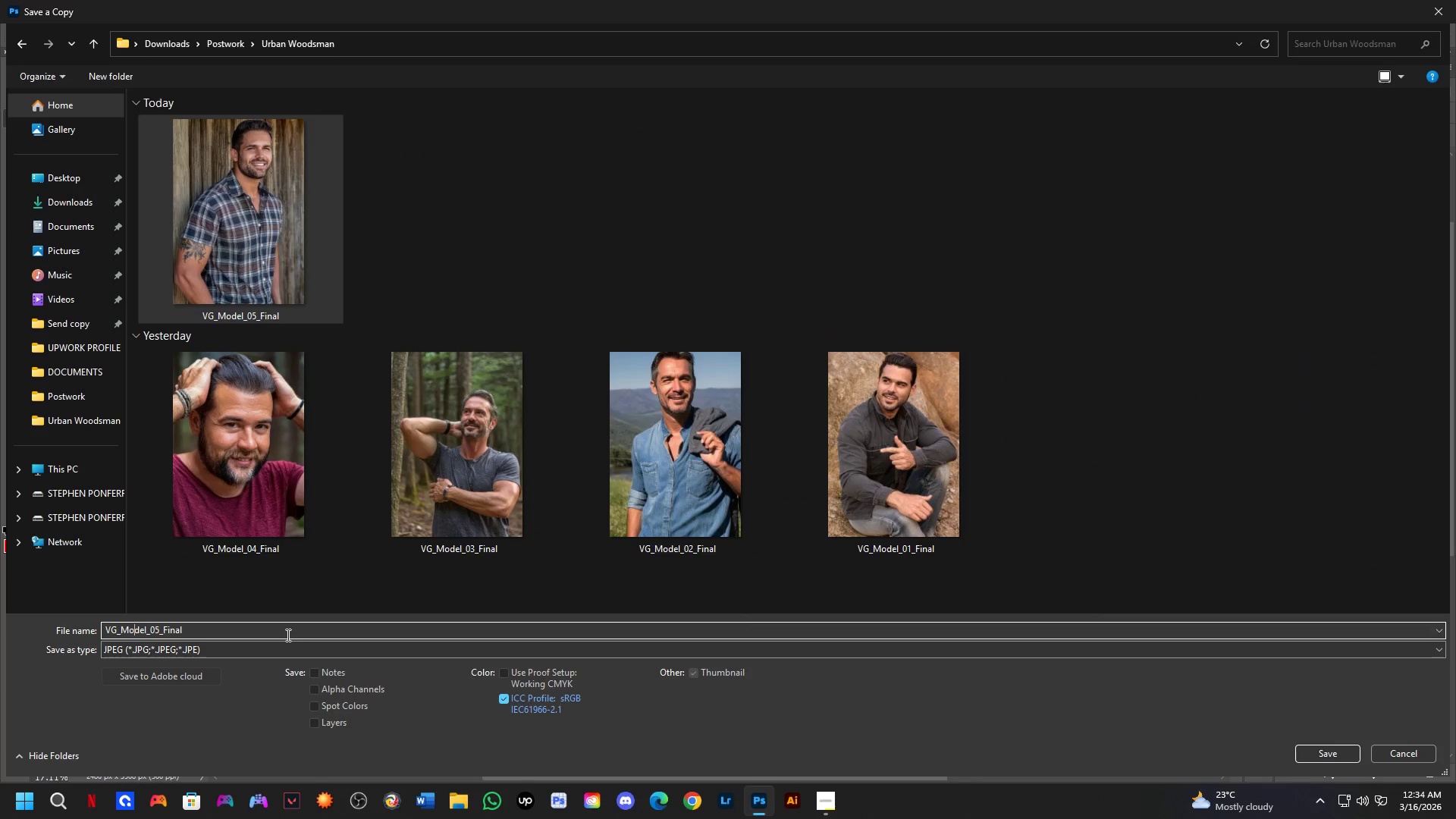 
key(ArrowRight)
 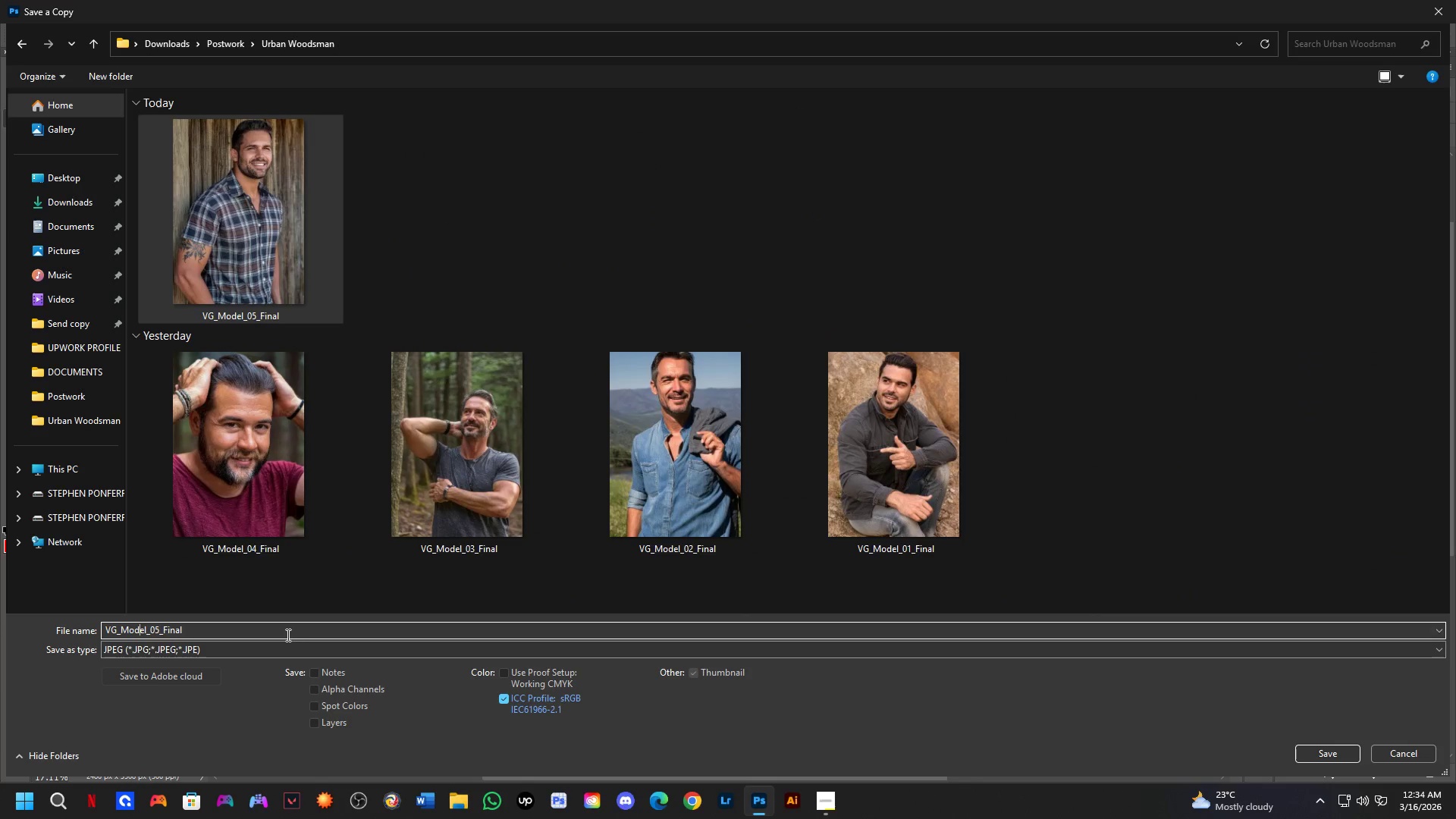 
key(ArrowRight)
 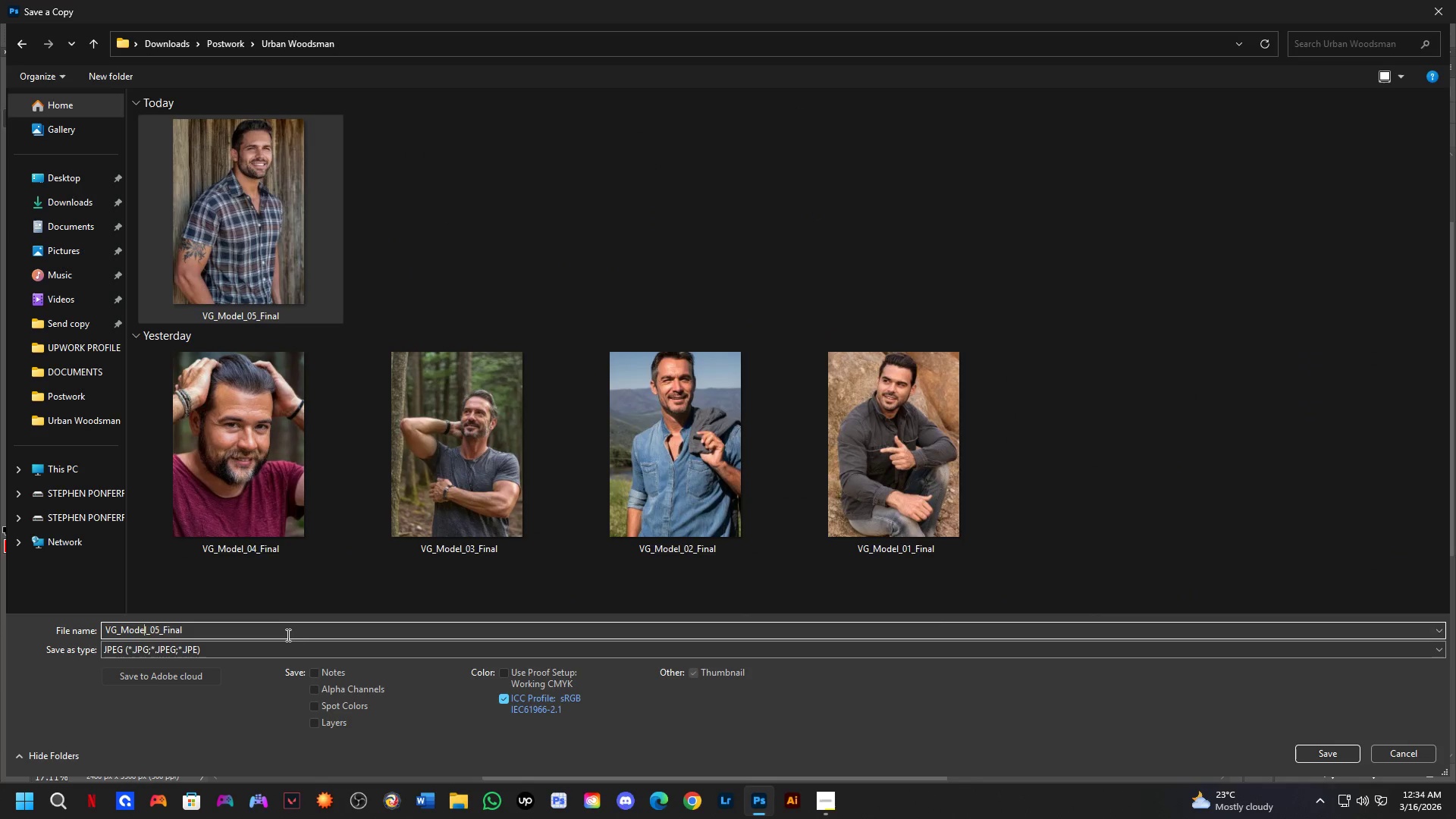 
key(ArrowRight)
 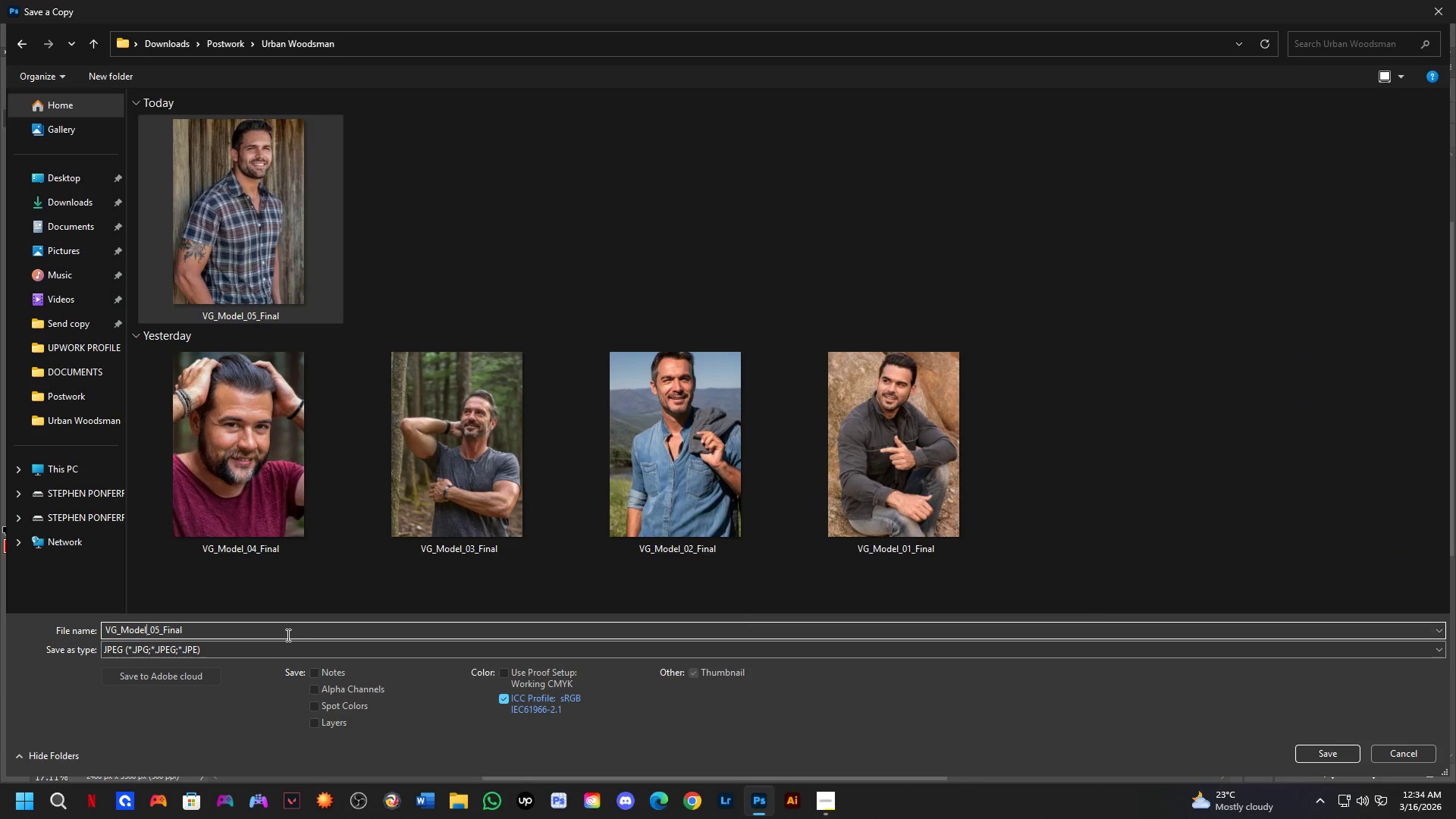 
key(ArrowRight)
 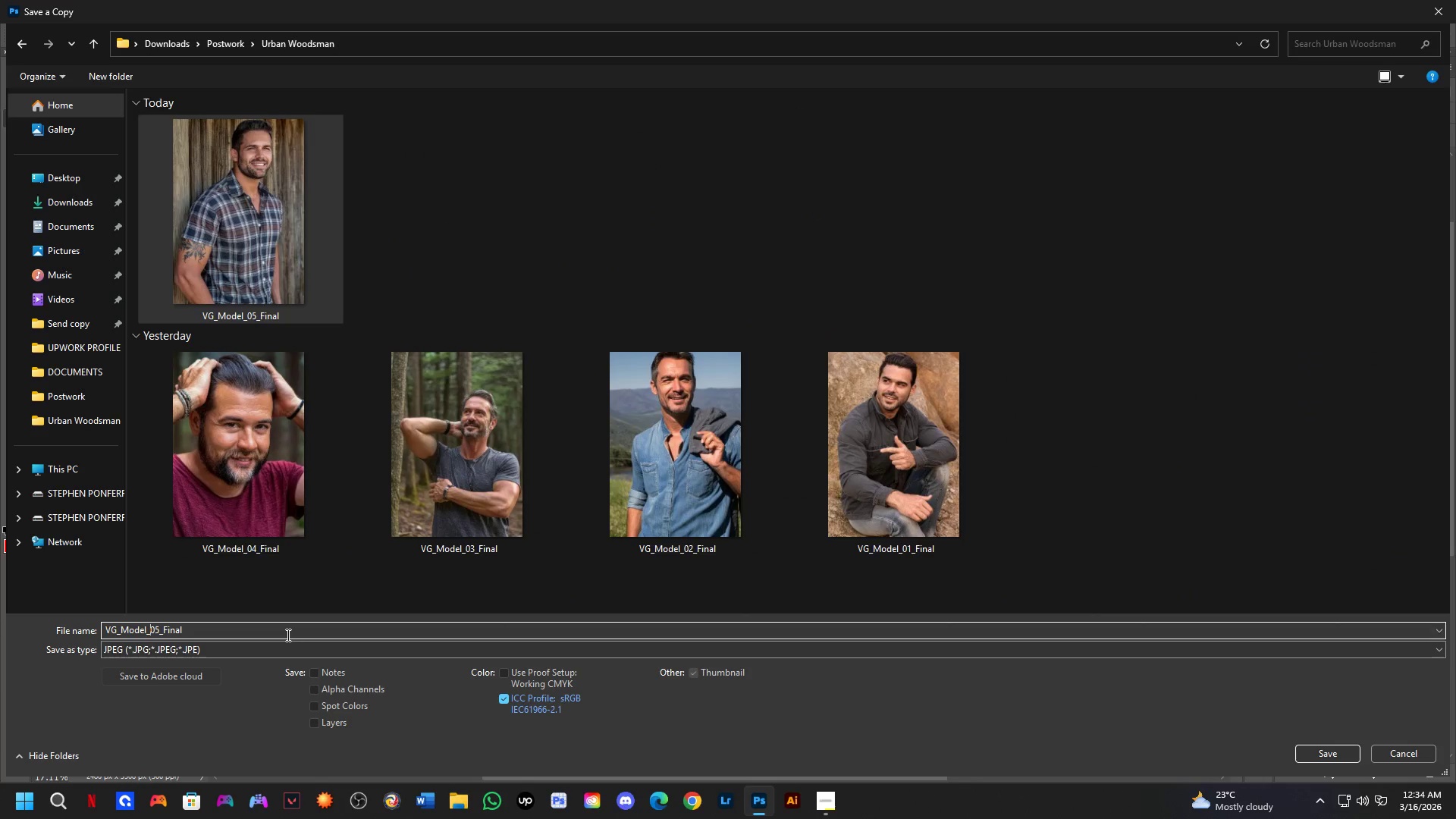 
key(ArrowRight)
 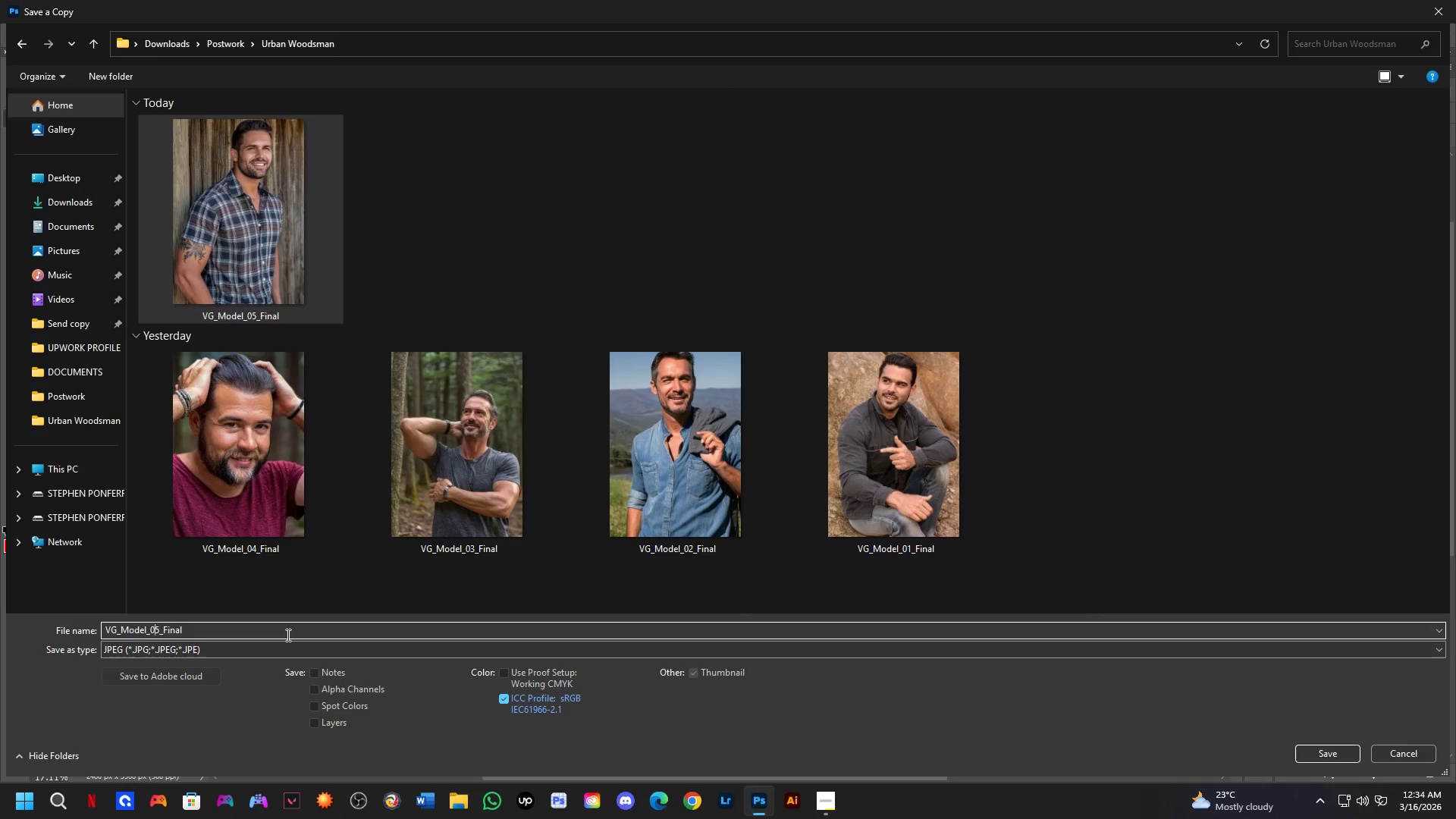 
key(ArrowRight)
 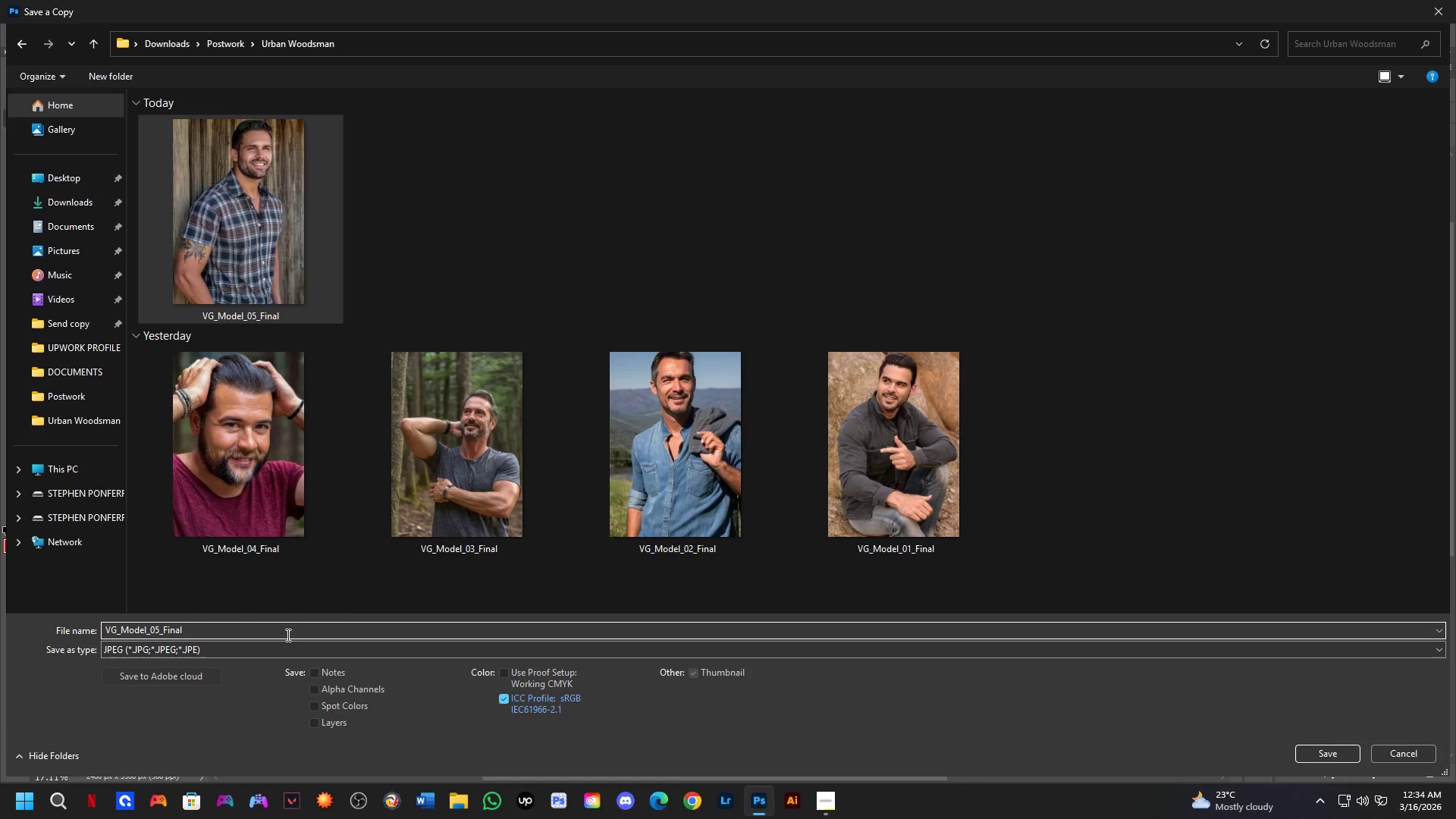 
key(Backspace)
 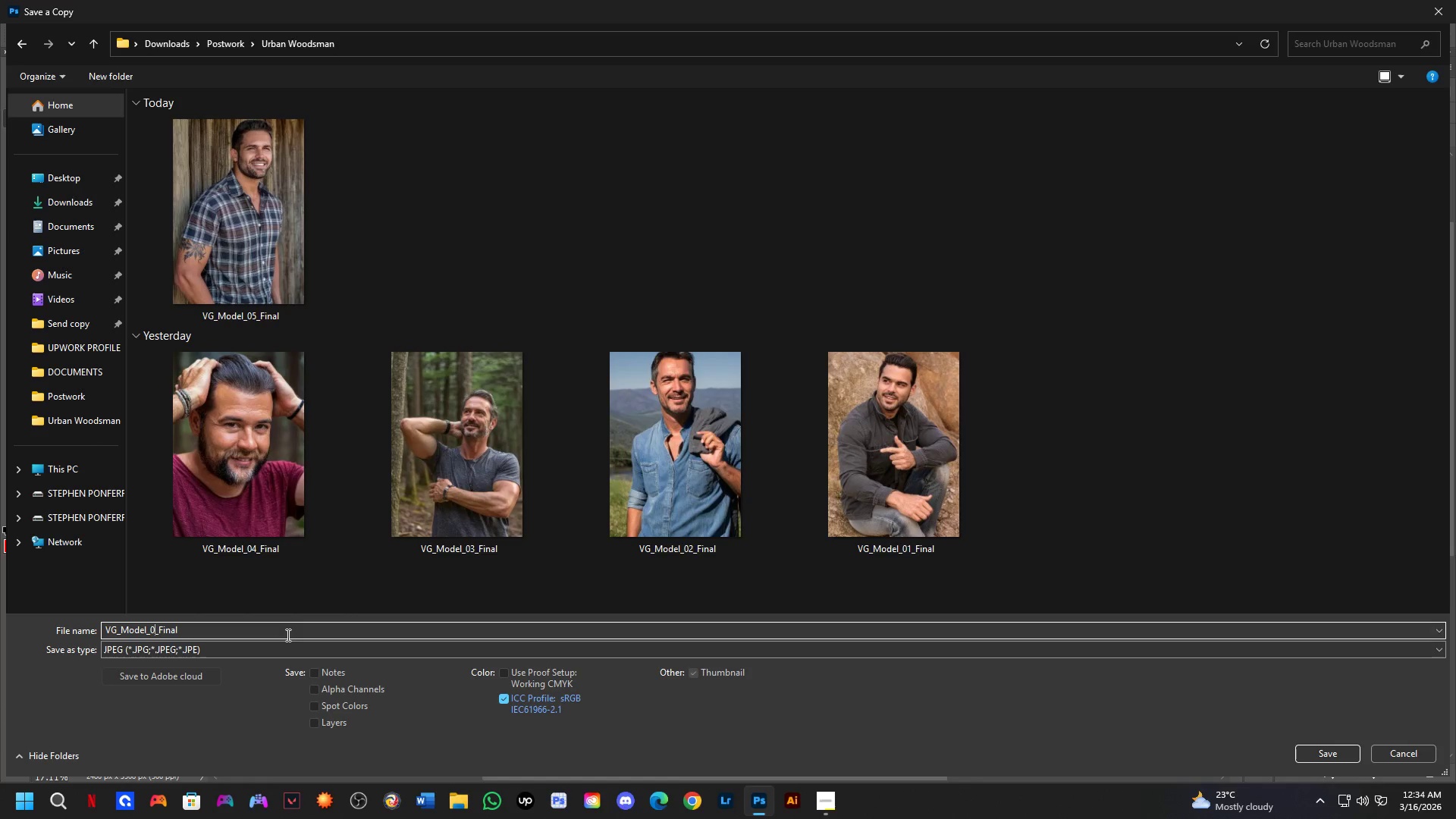 
key(Numpad6)
 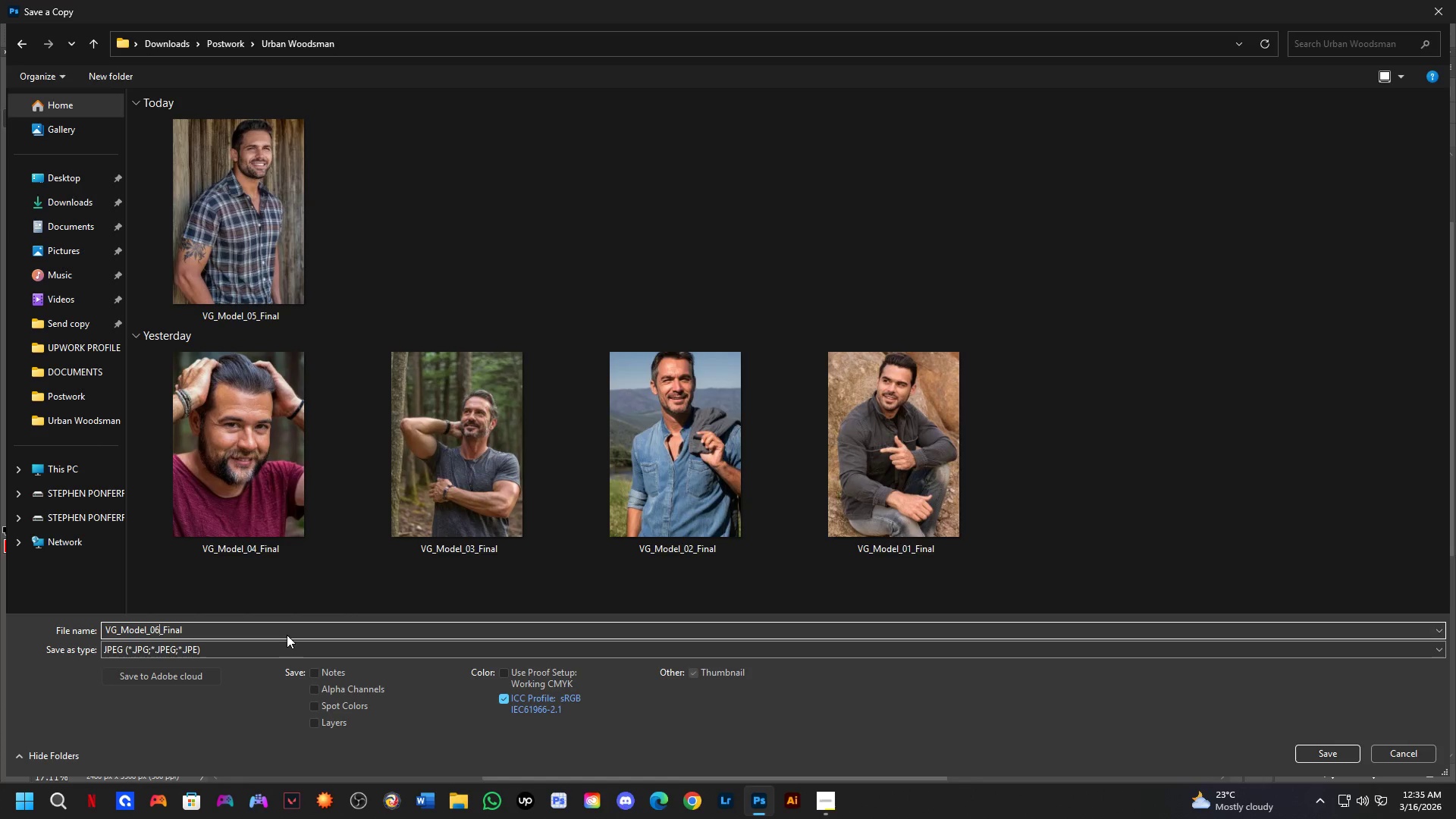 
wait(45.89)
 